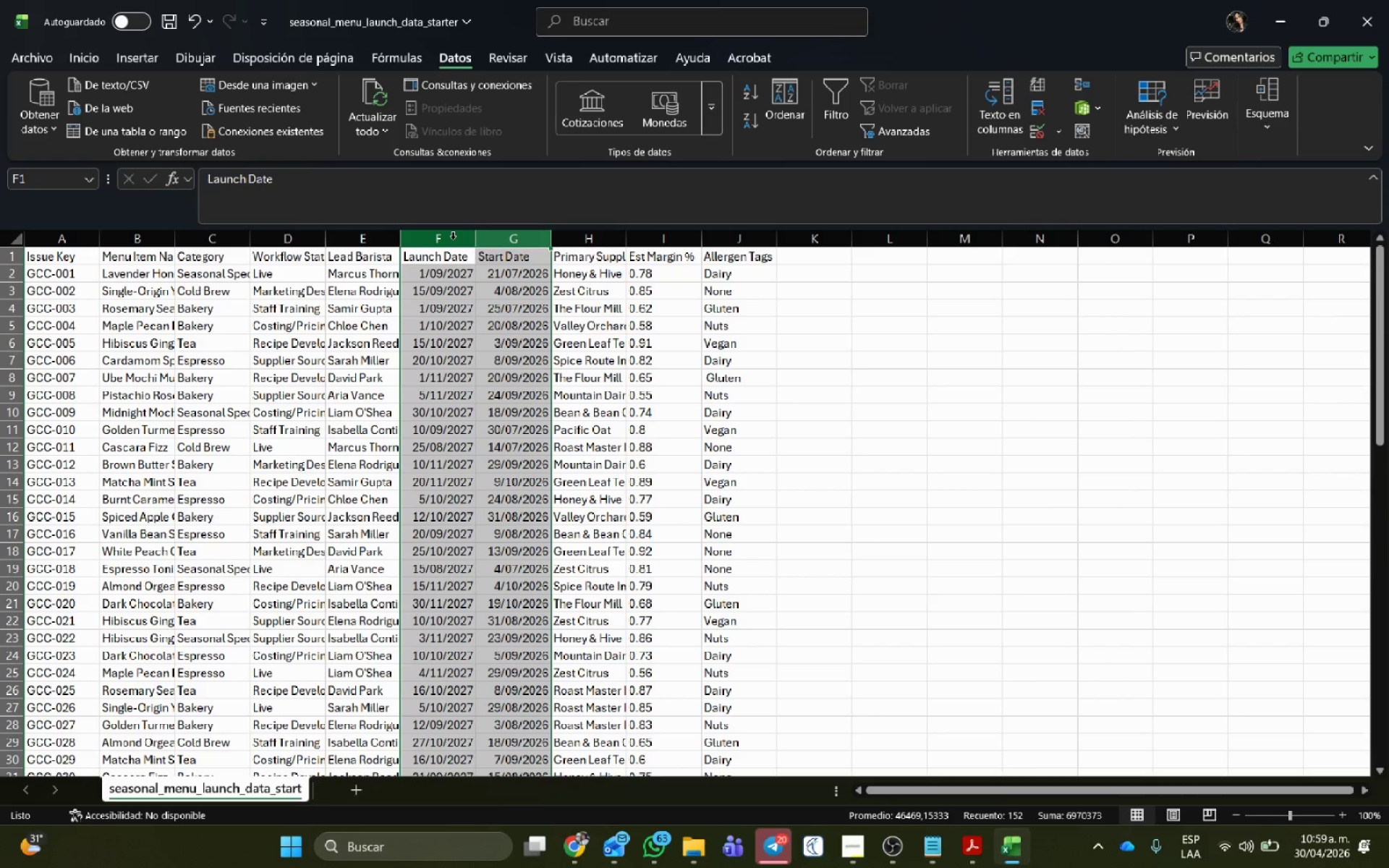 
right_click([453, 239])
 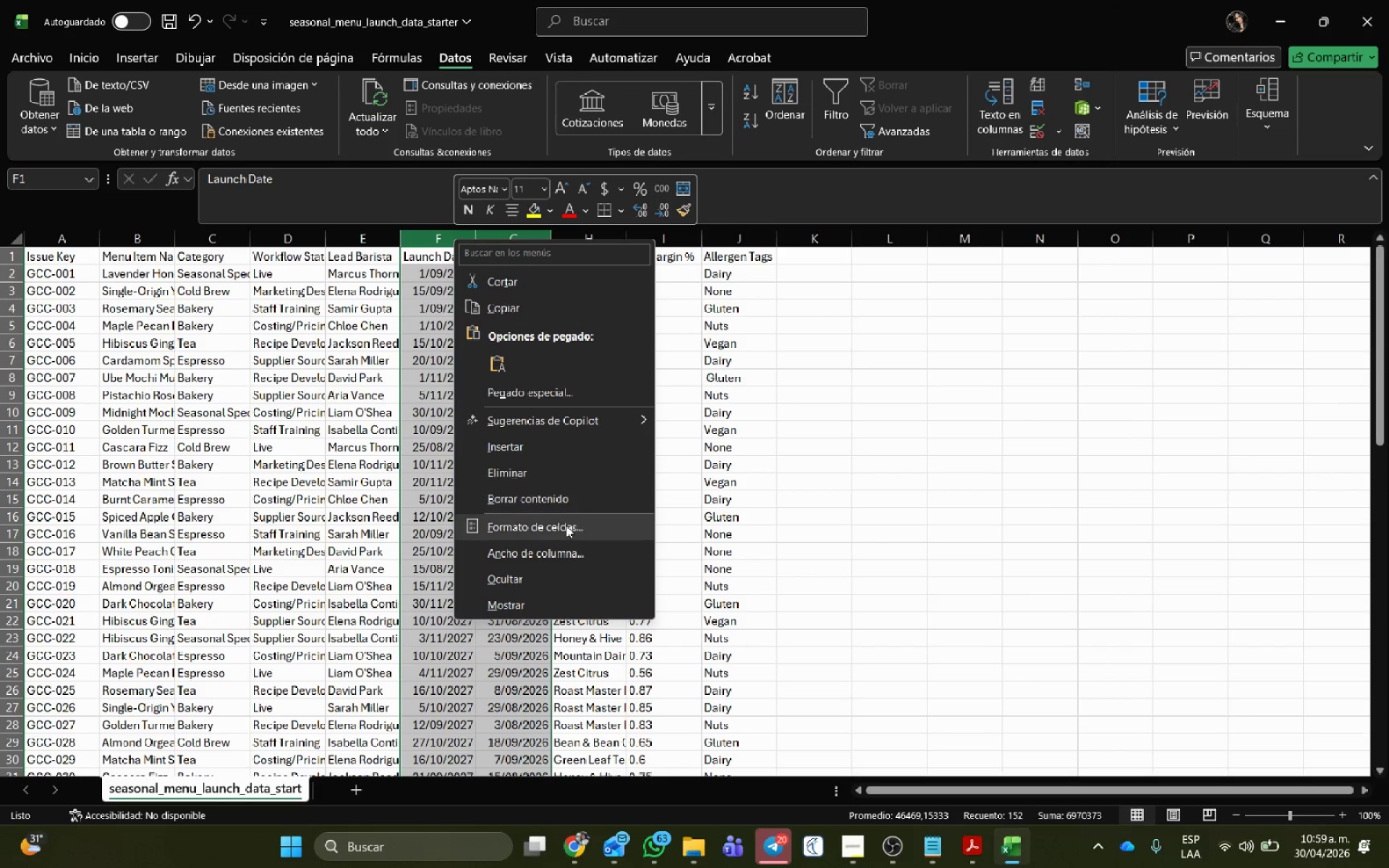 
left_click([566, 527])
 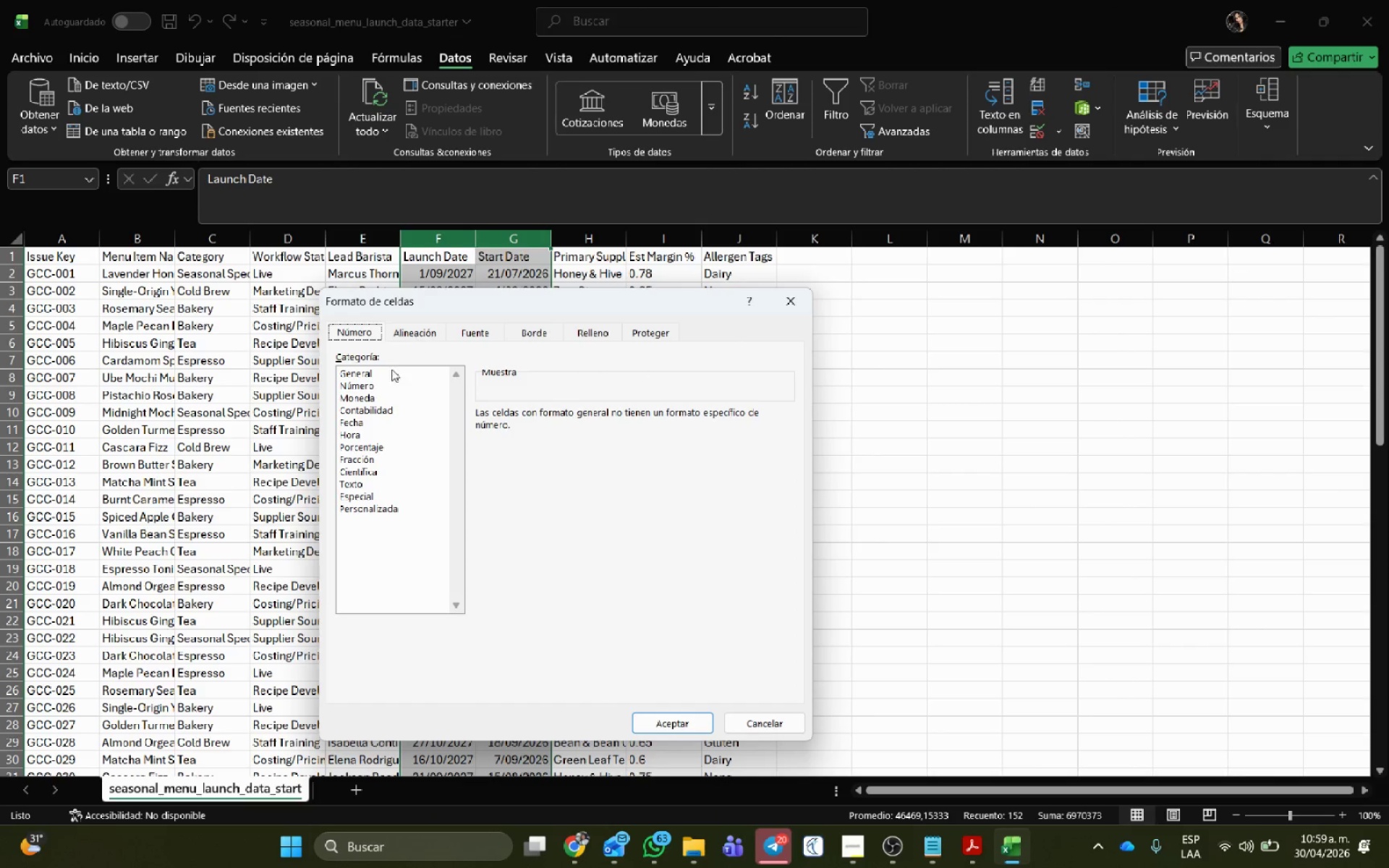 
left_click([365, 423])
 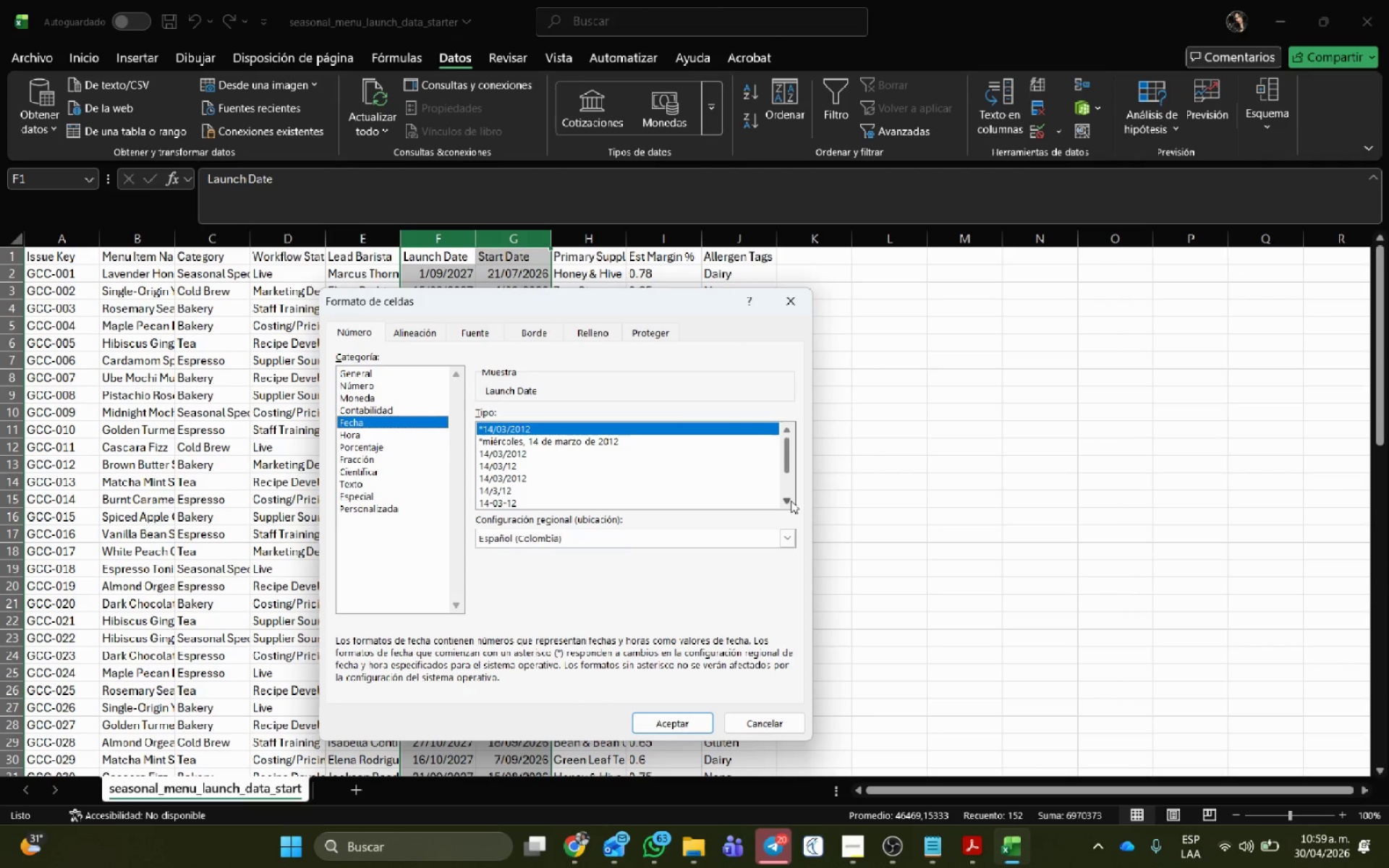 
double_click([791, 502])
 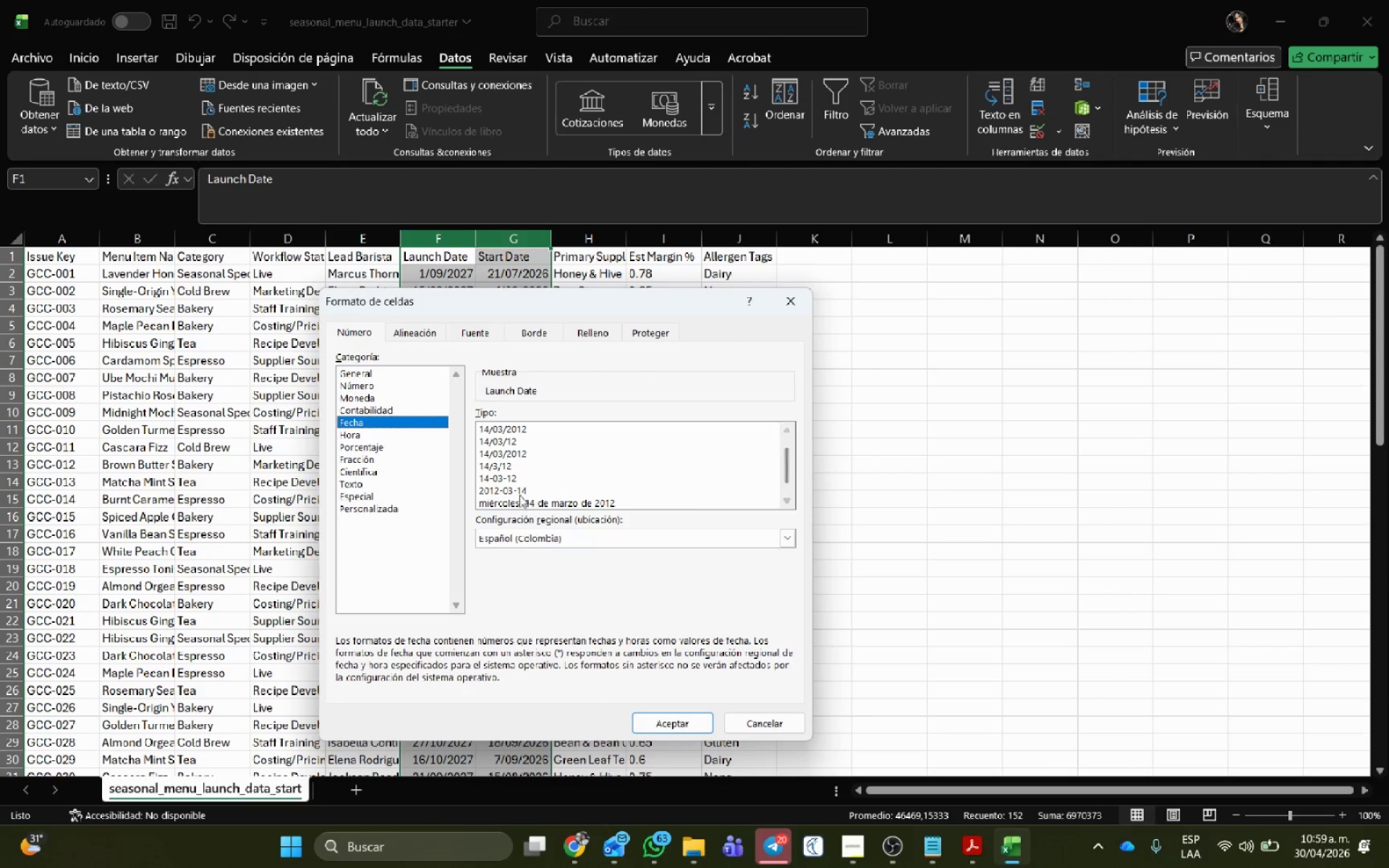 
left_click([517, 491])
 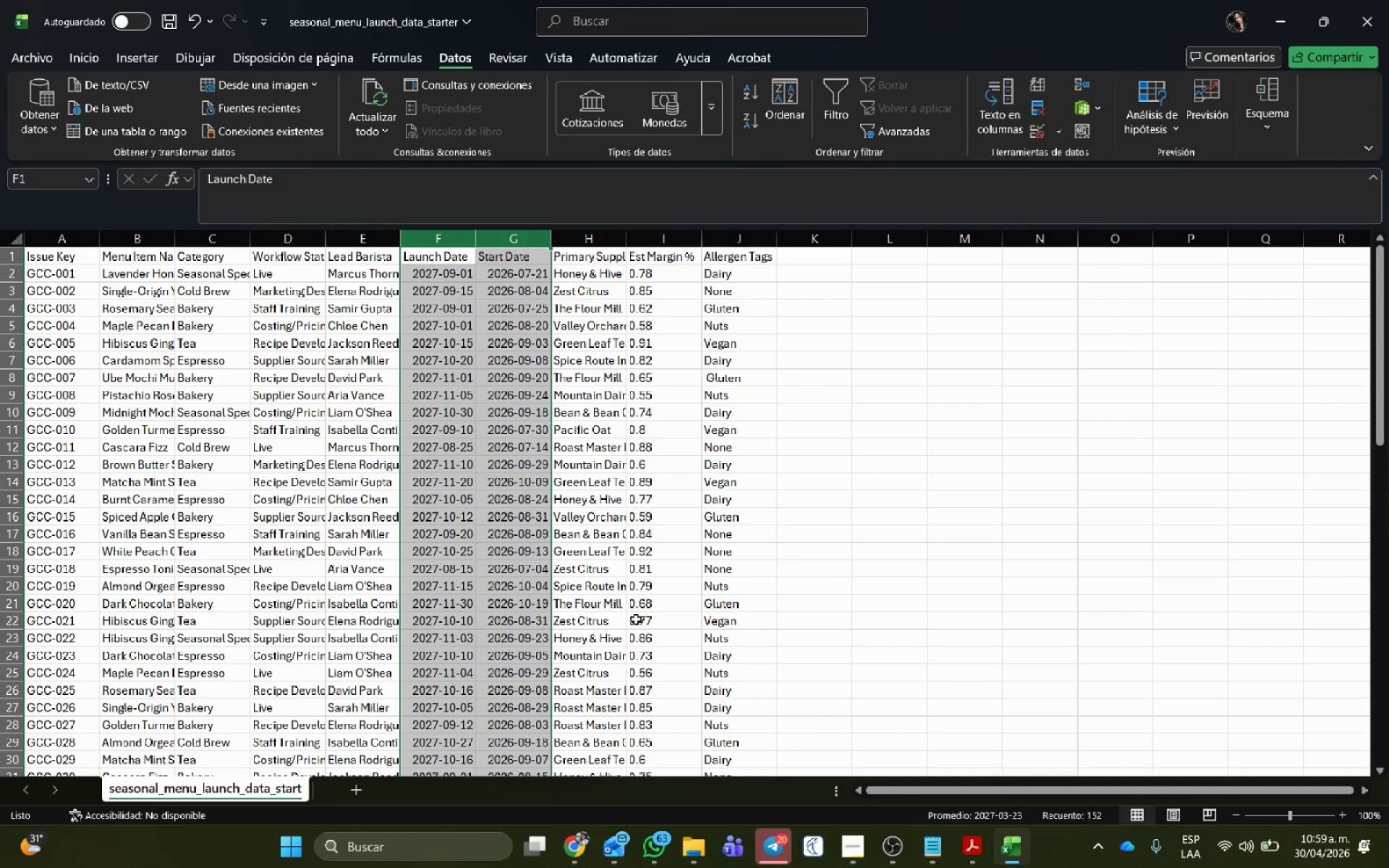 
left_click([625, 405])
 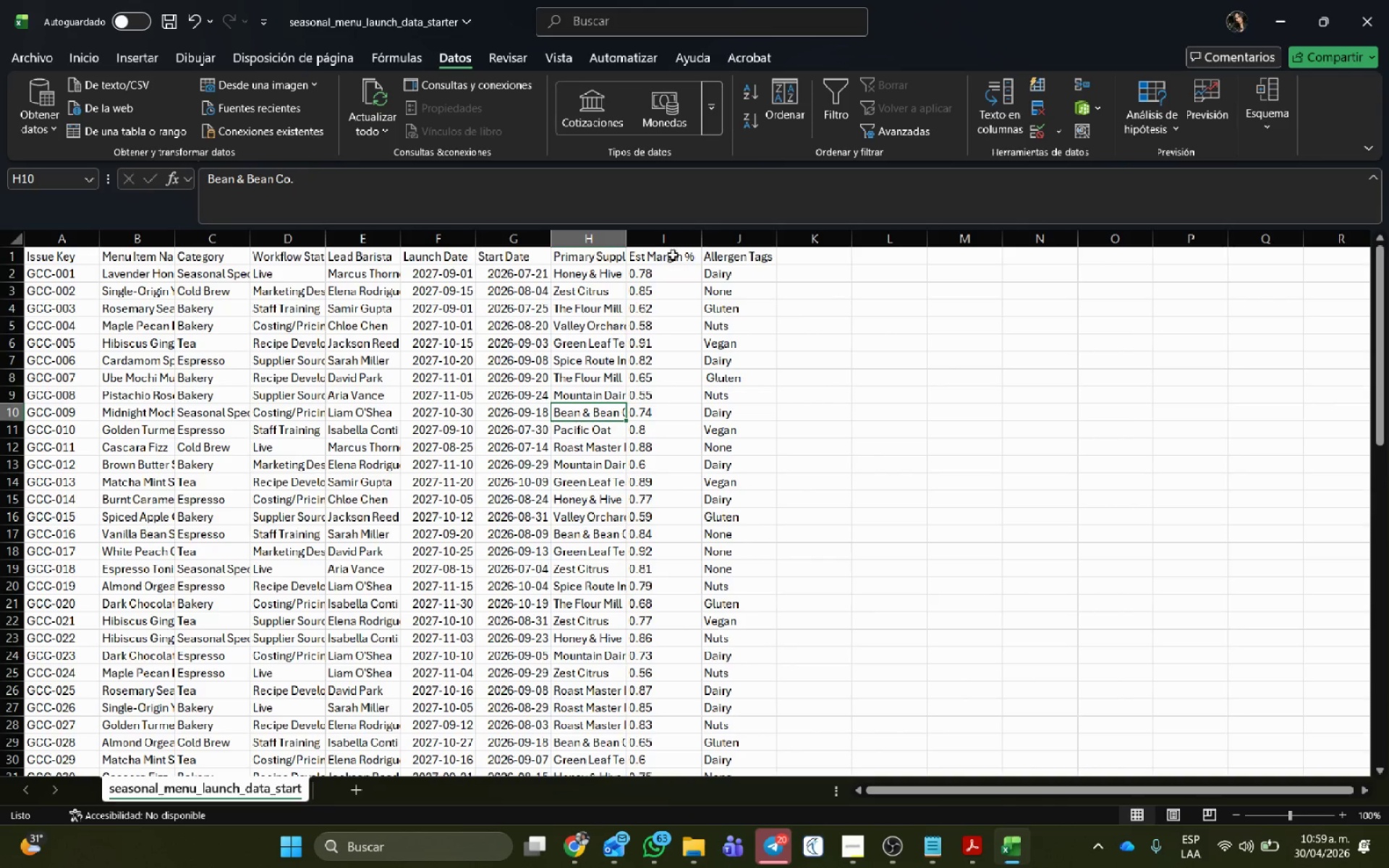 
left_click([673, 266])
 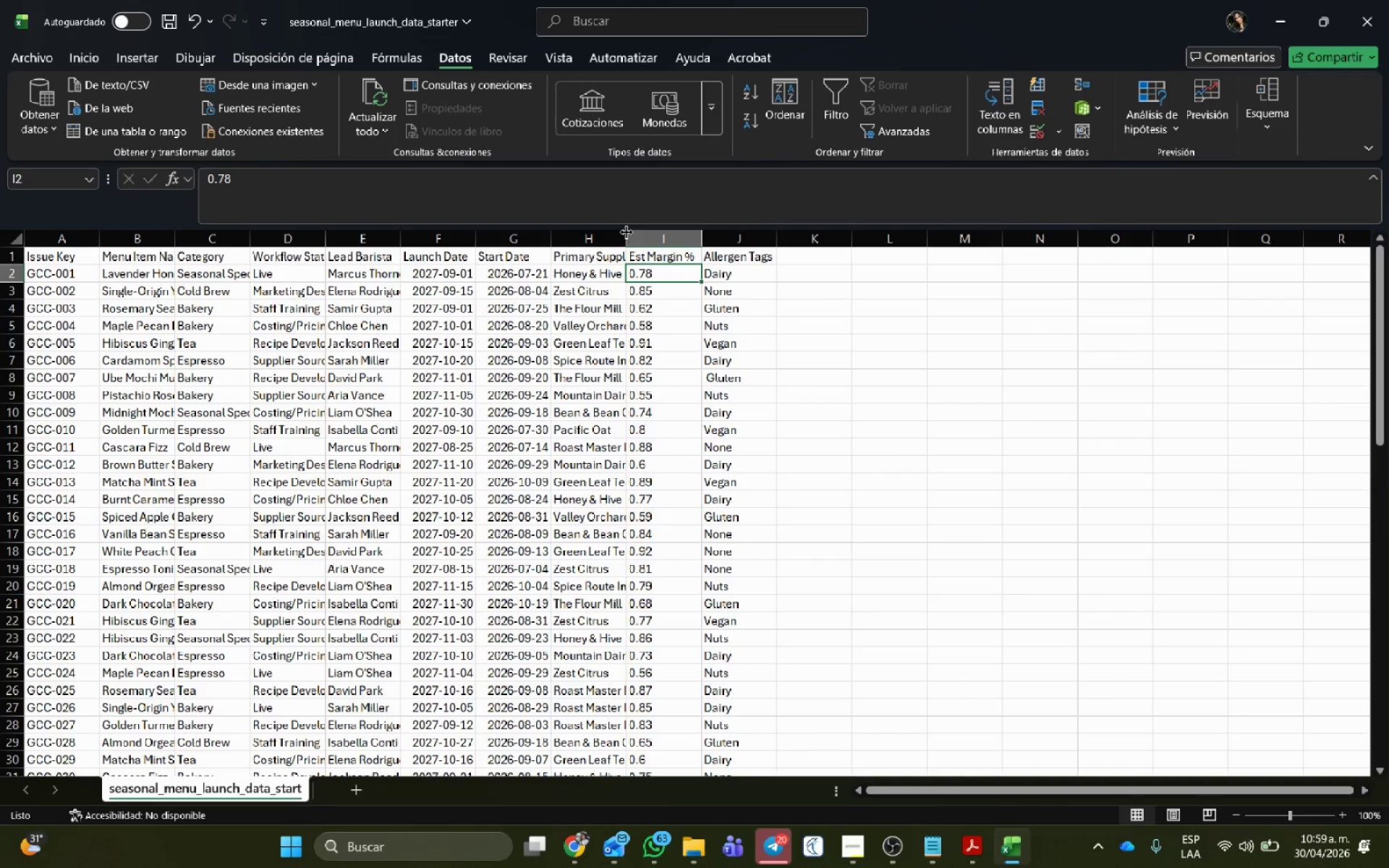 
double_click([626, 232])
 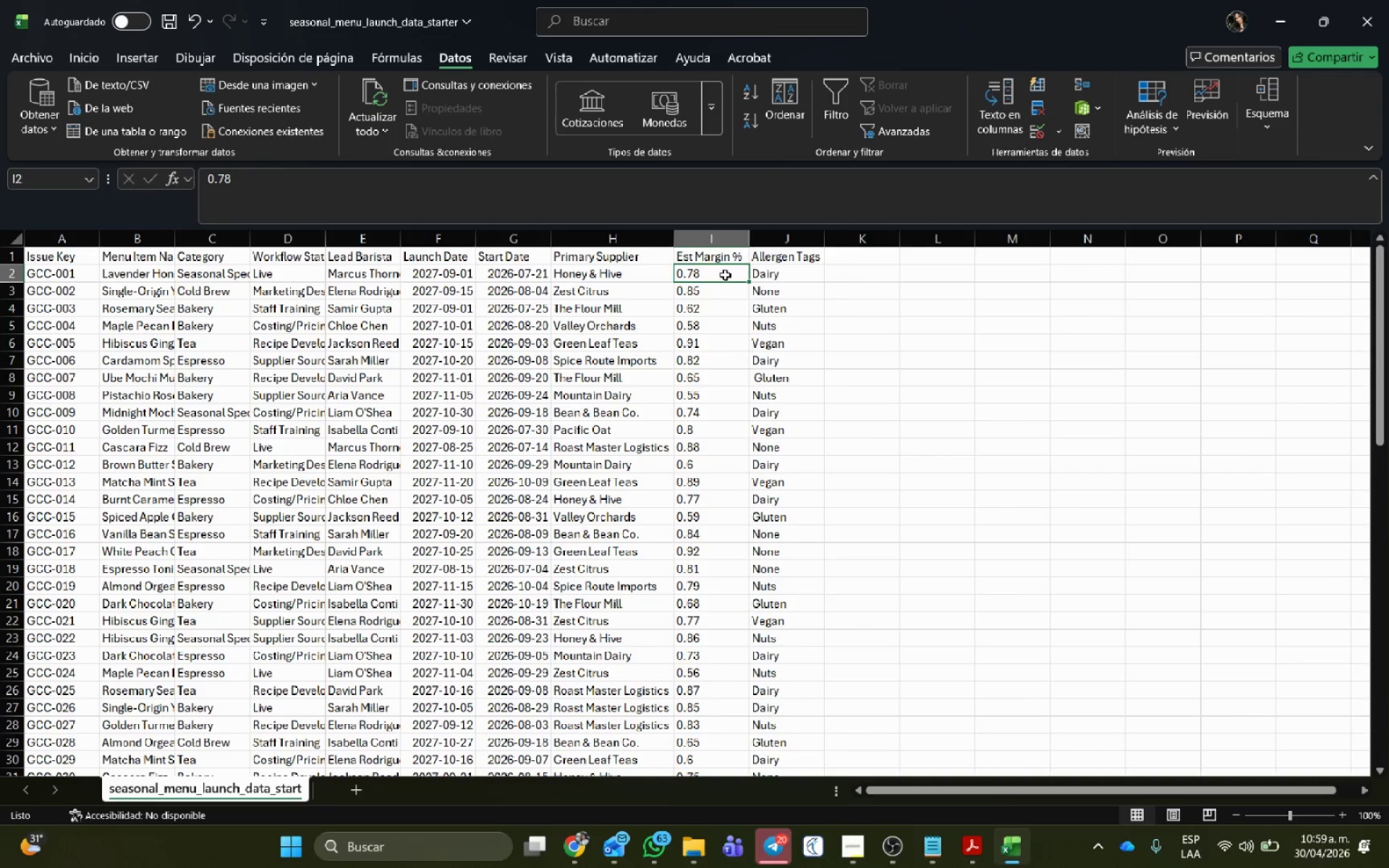 
left_click([698, 298])
 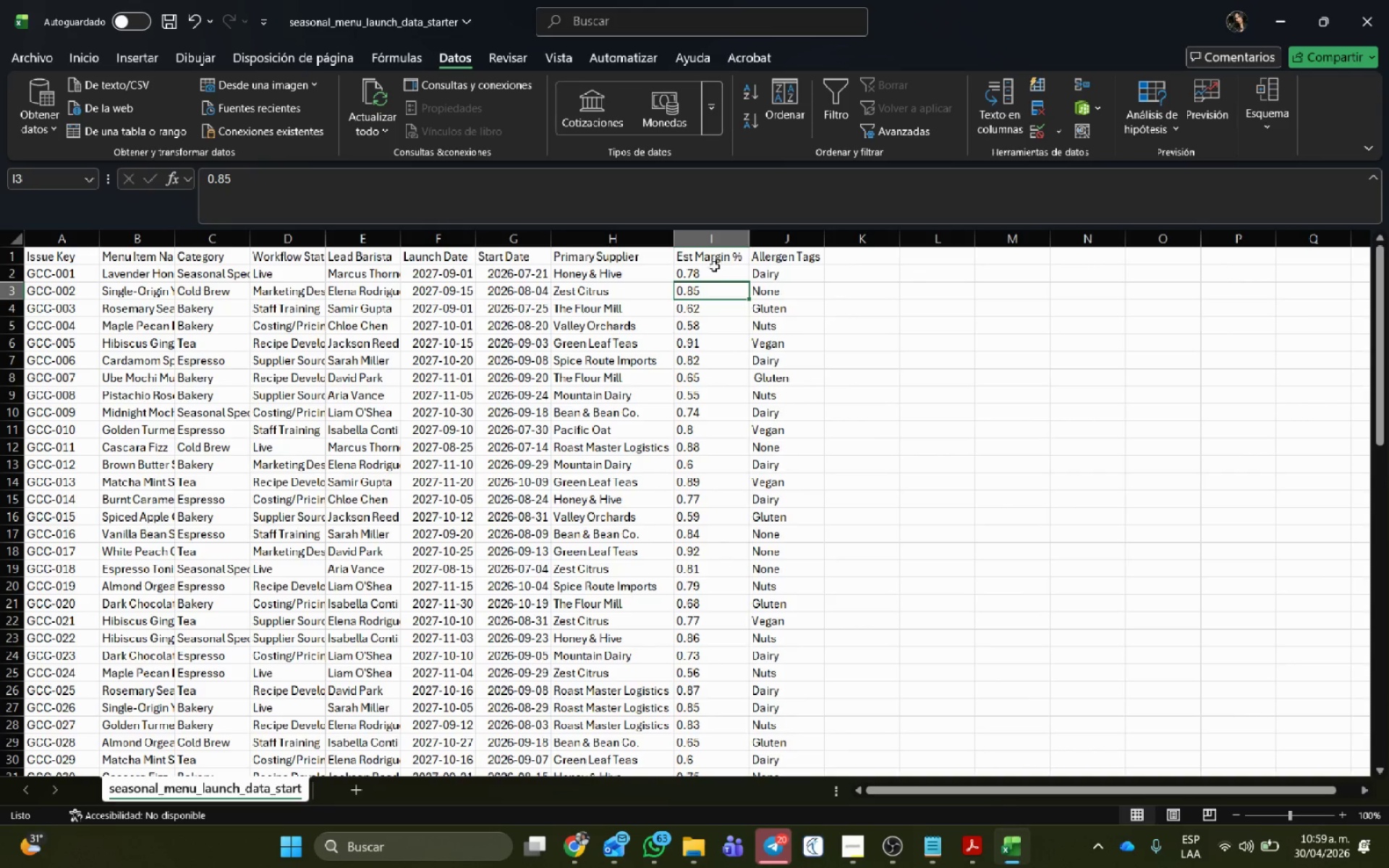 
left_click([713, 269])
 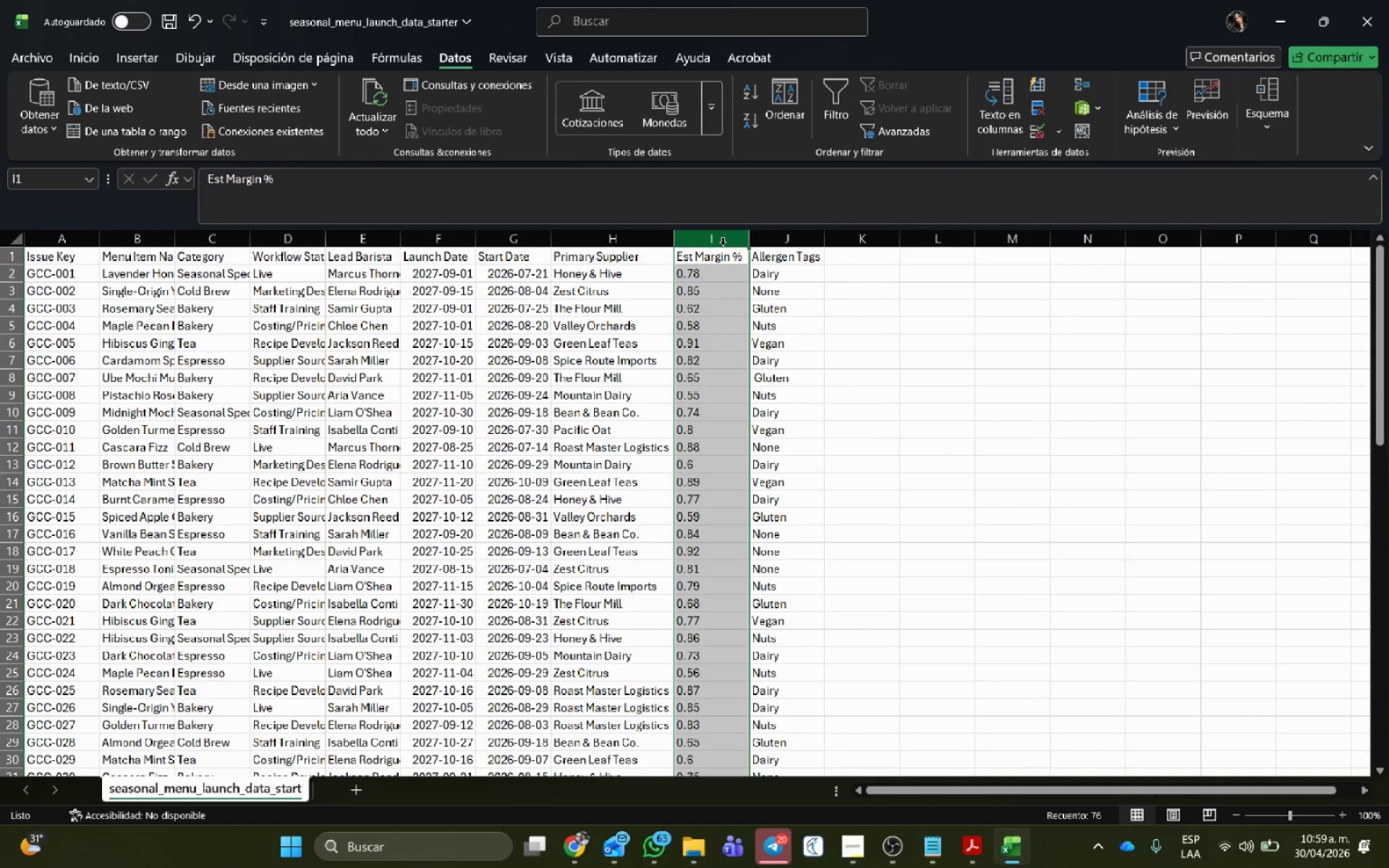 
left_click([723, 271])
 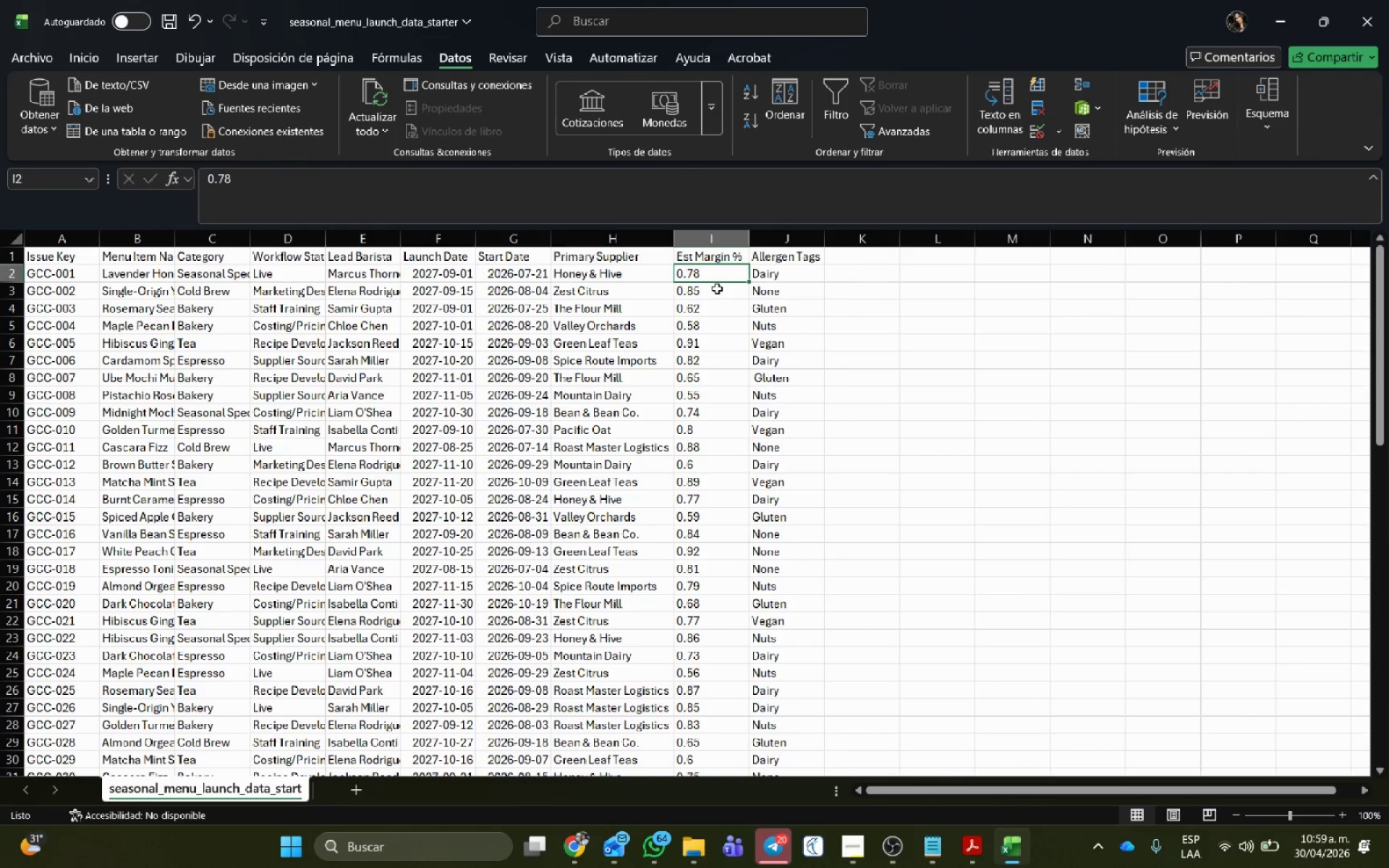 
key(Control+Shift+ShiftLeft)
 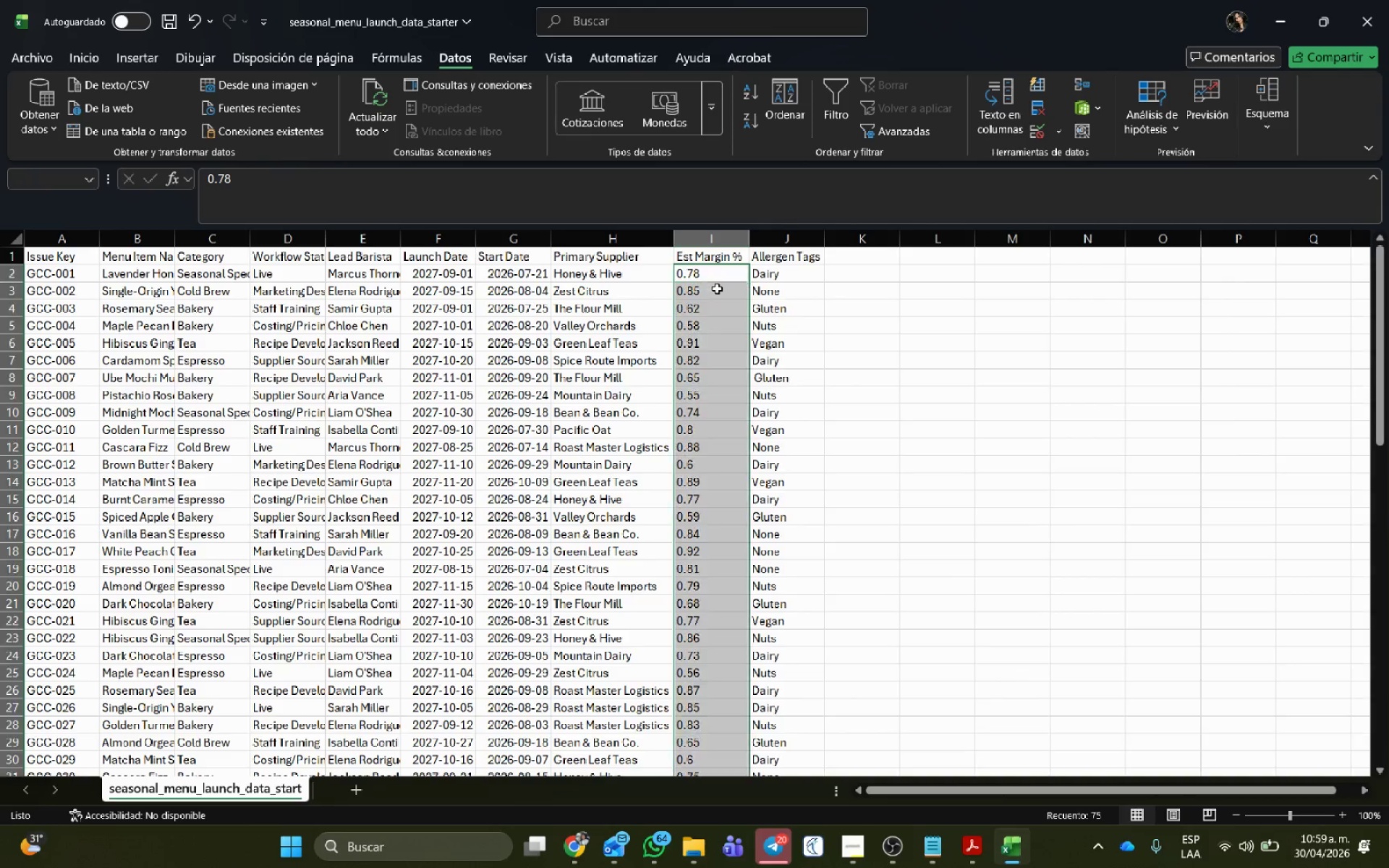 
key(Control+Shift+ArrowDown)
 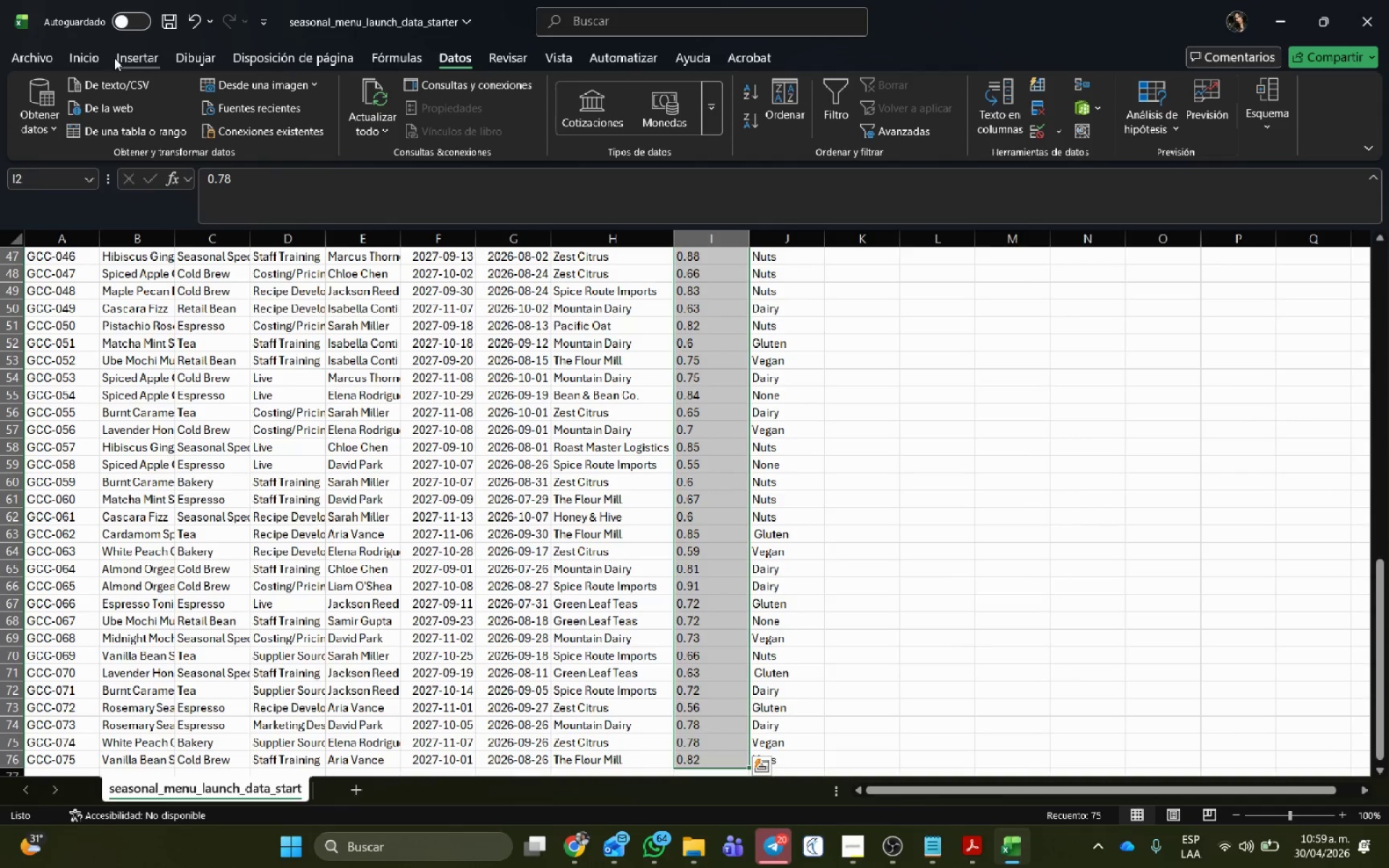 
left_click([81, 50])
 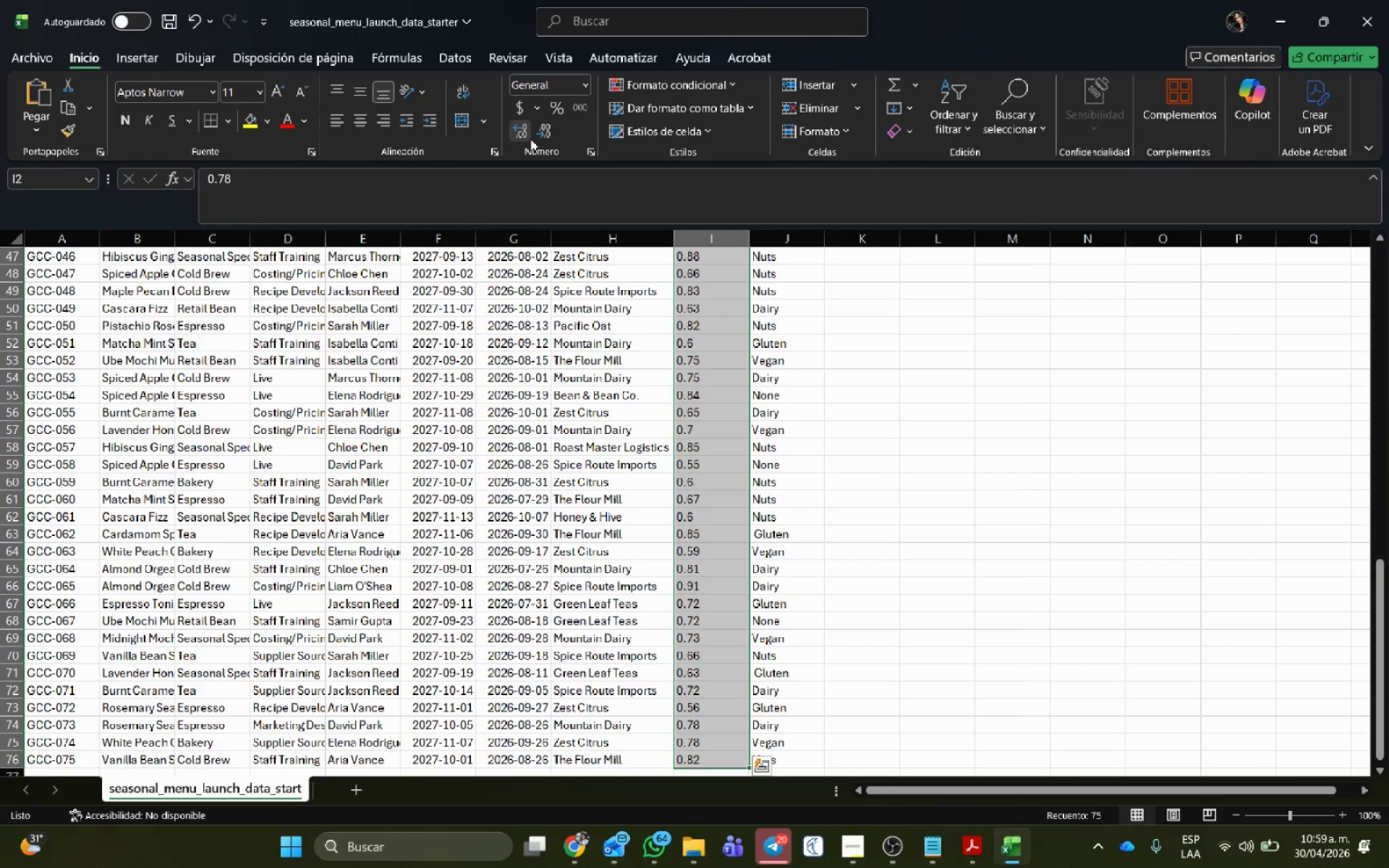 
left_click([556, 108])
 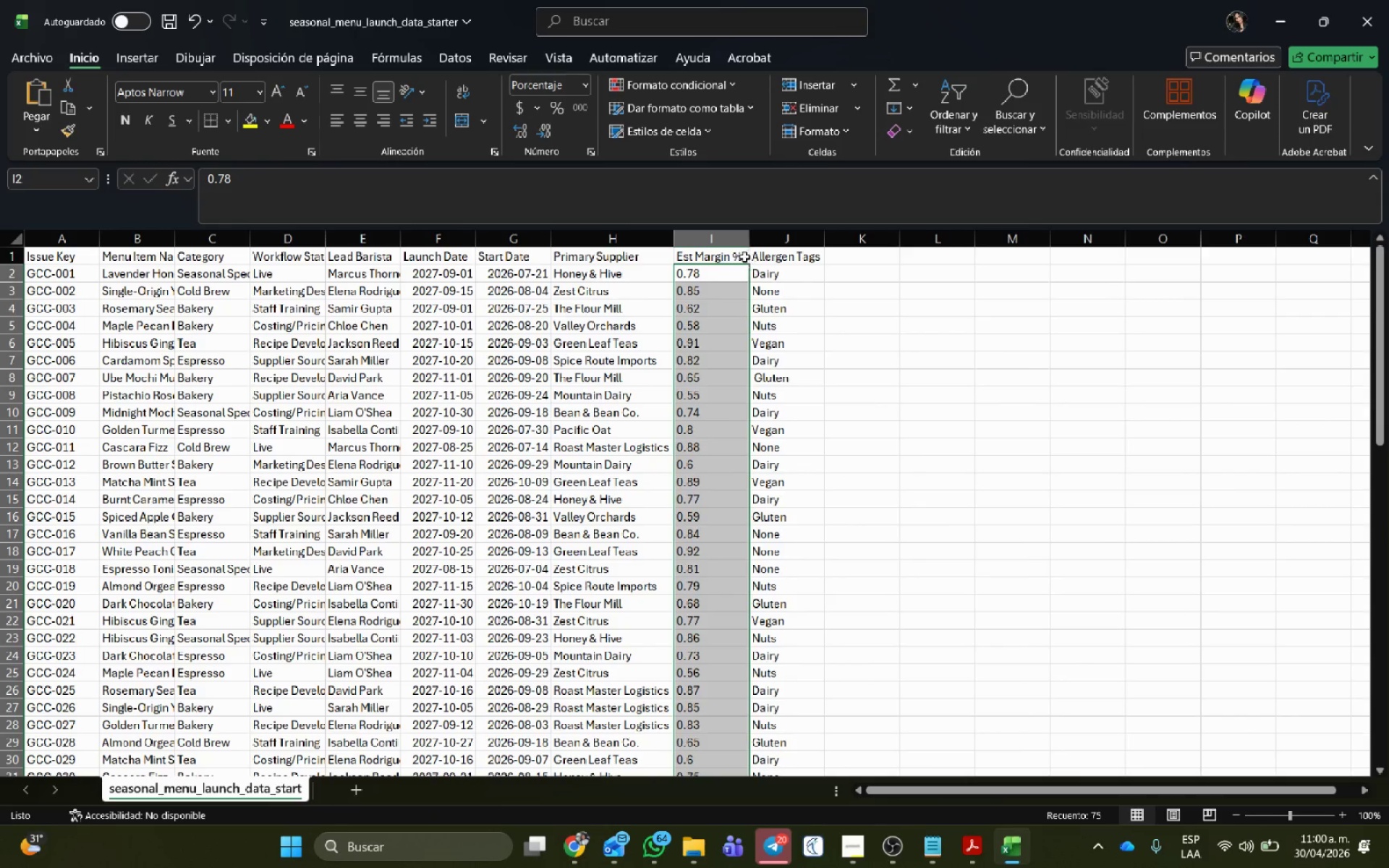 
left_click([719, 274])
 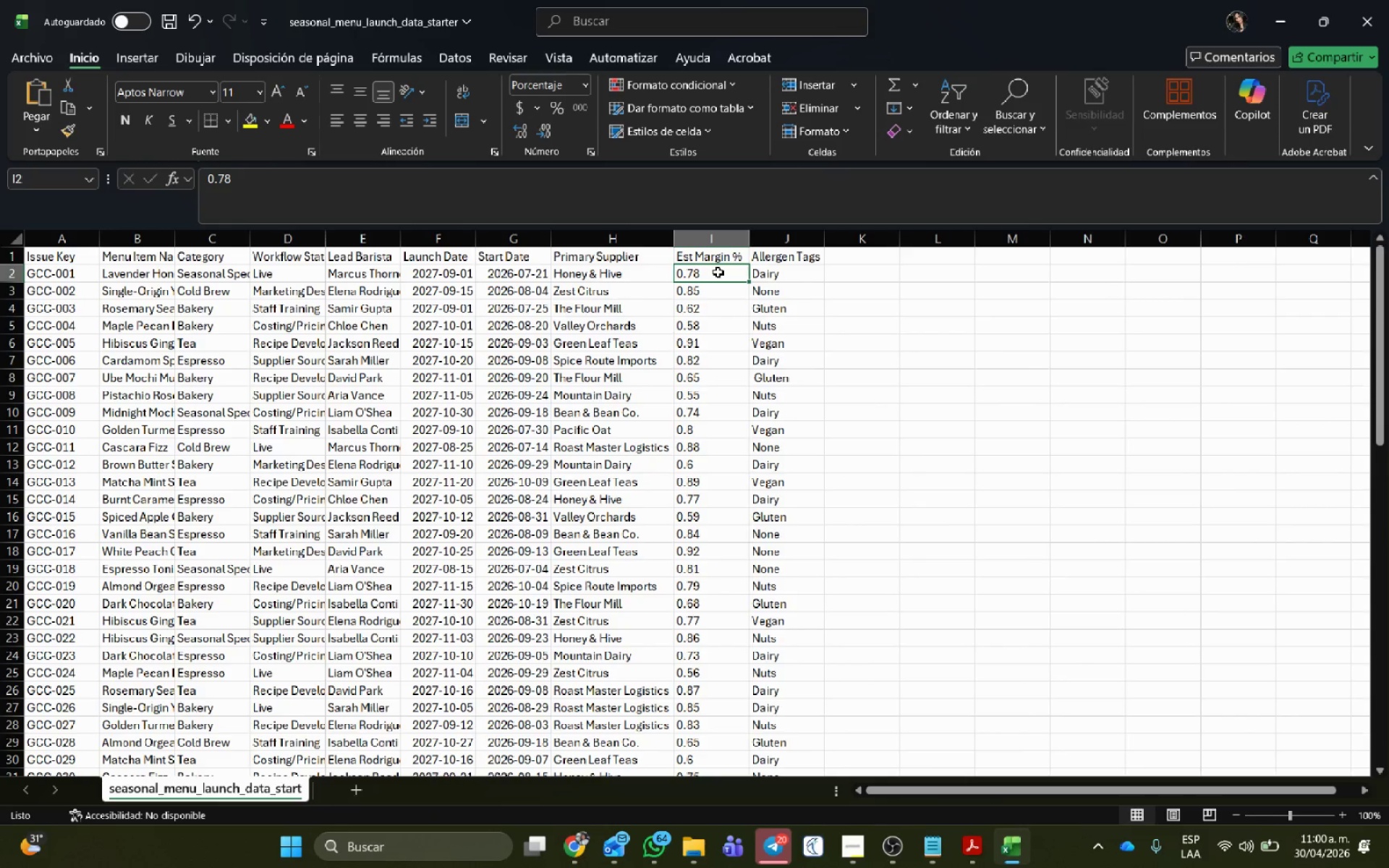 
left_click([718, 272])
 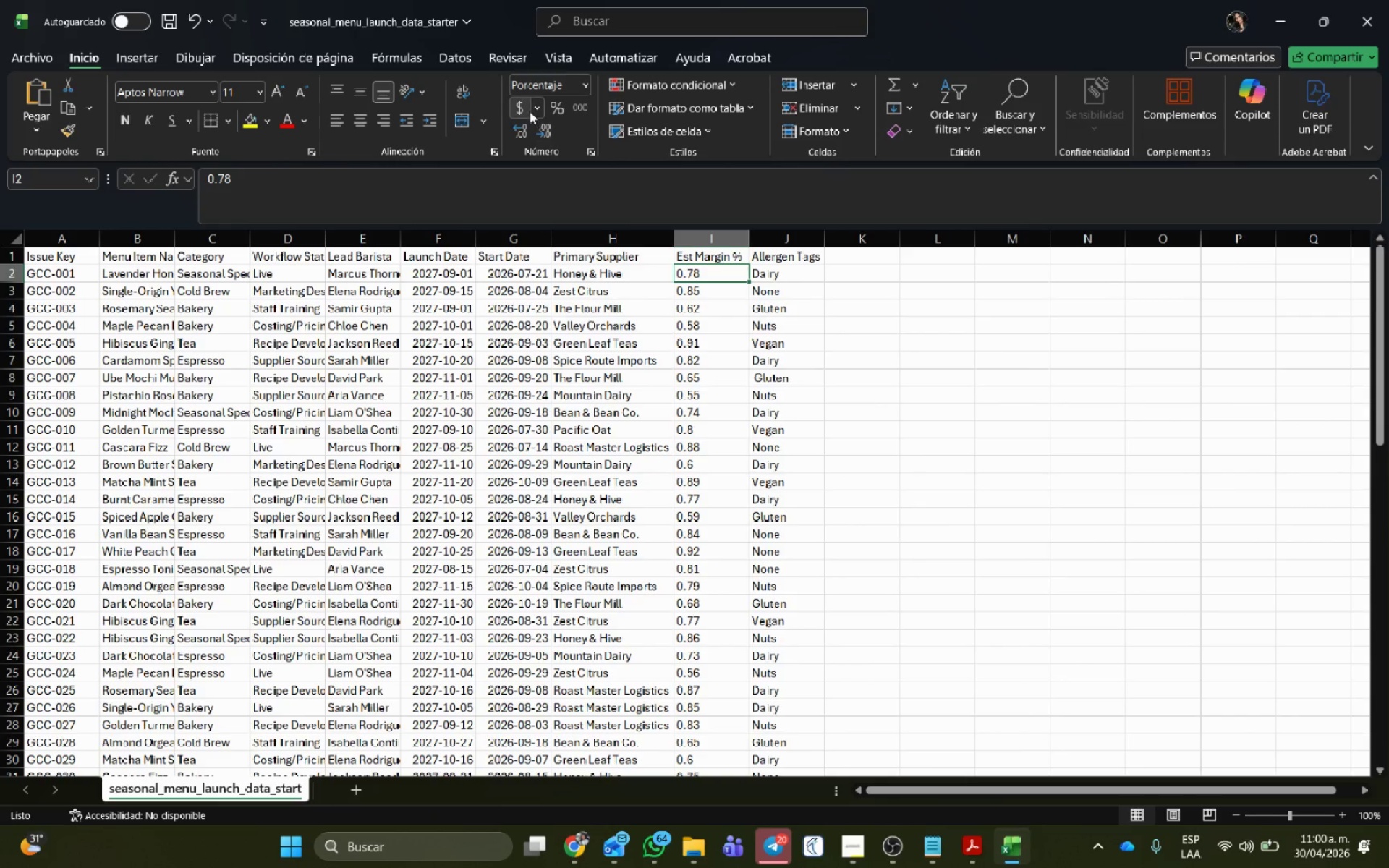 
left_click([553, 109])
 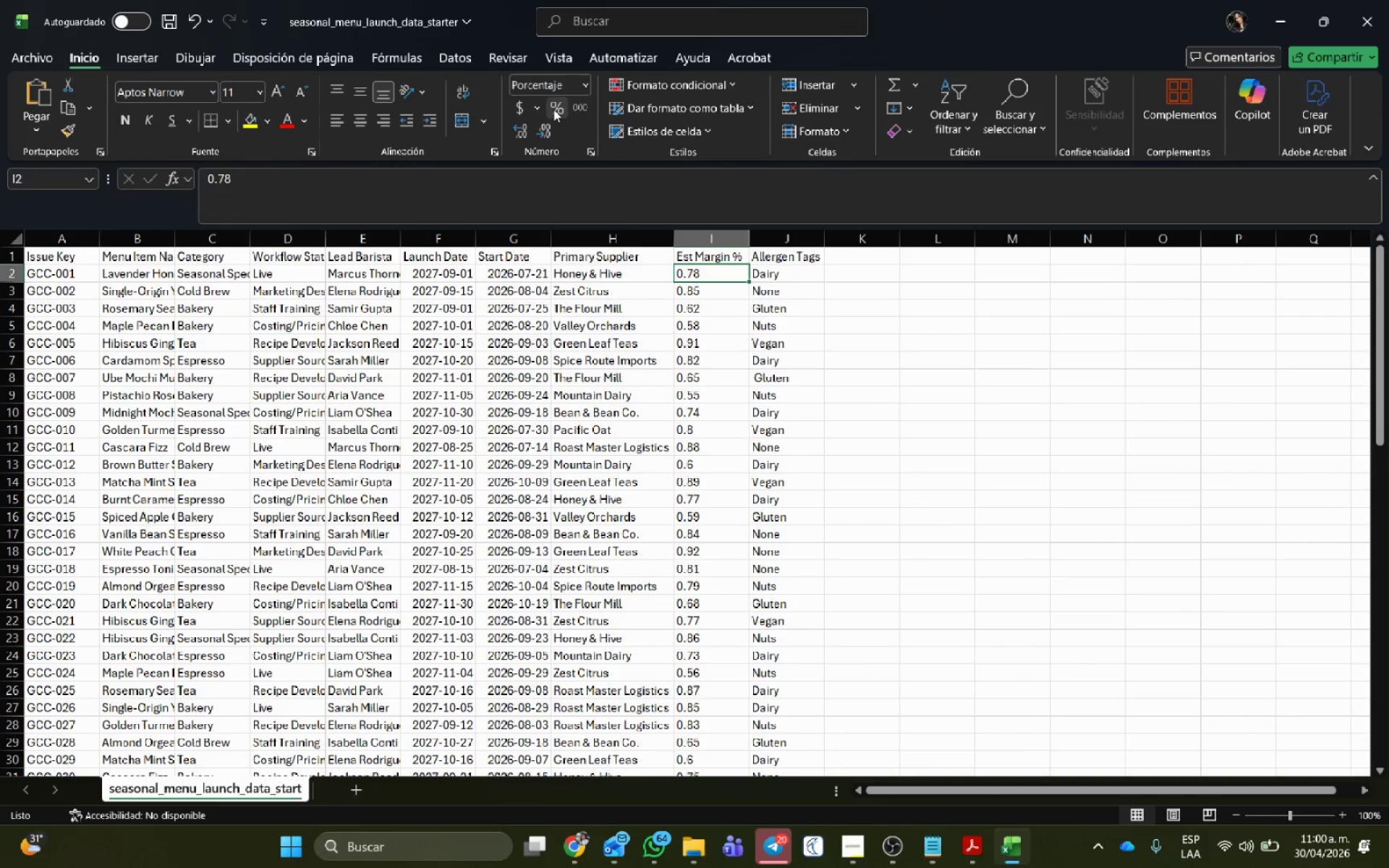 
left_click([553, 109])
 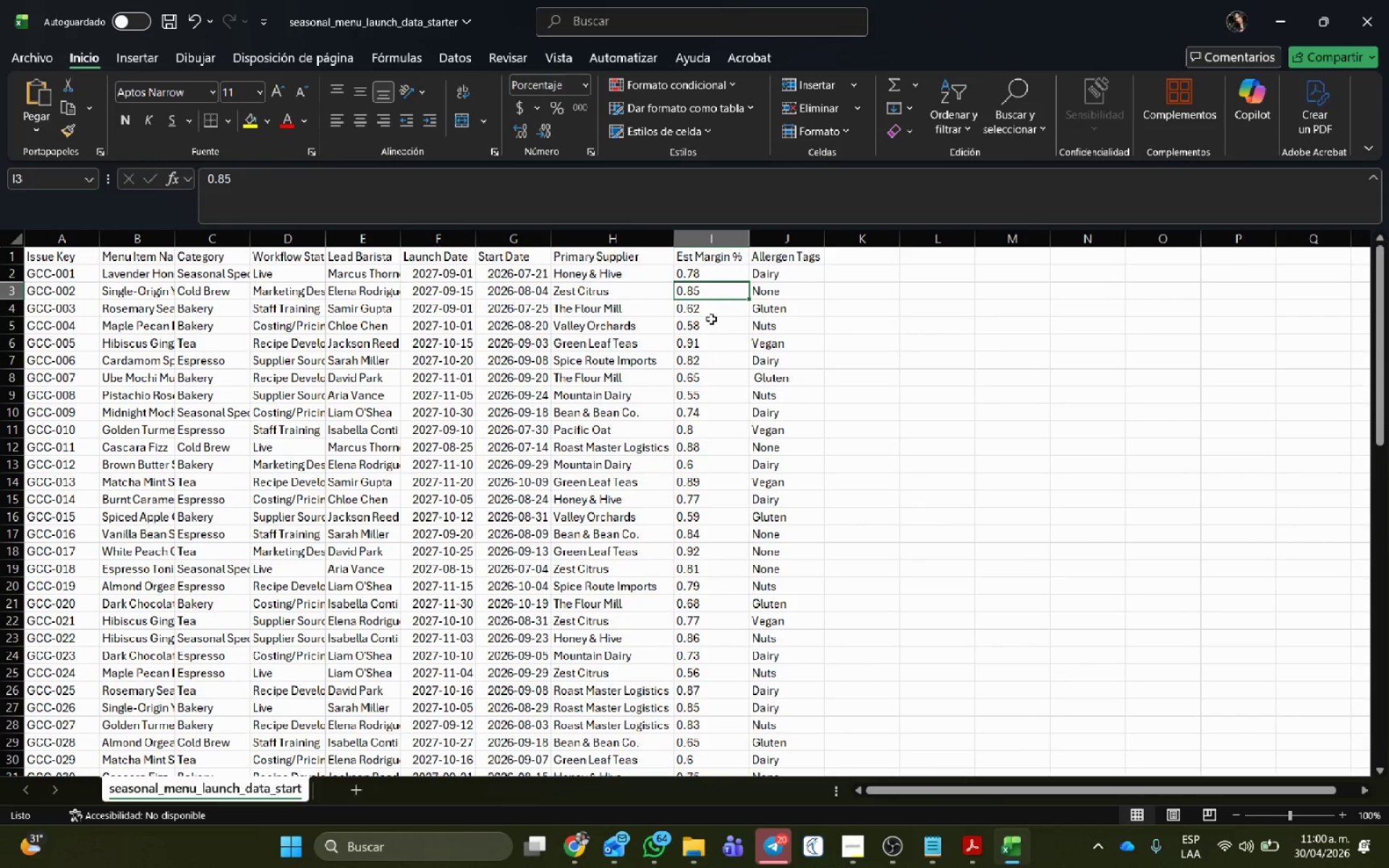 
left_click([705, 268])
 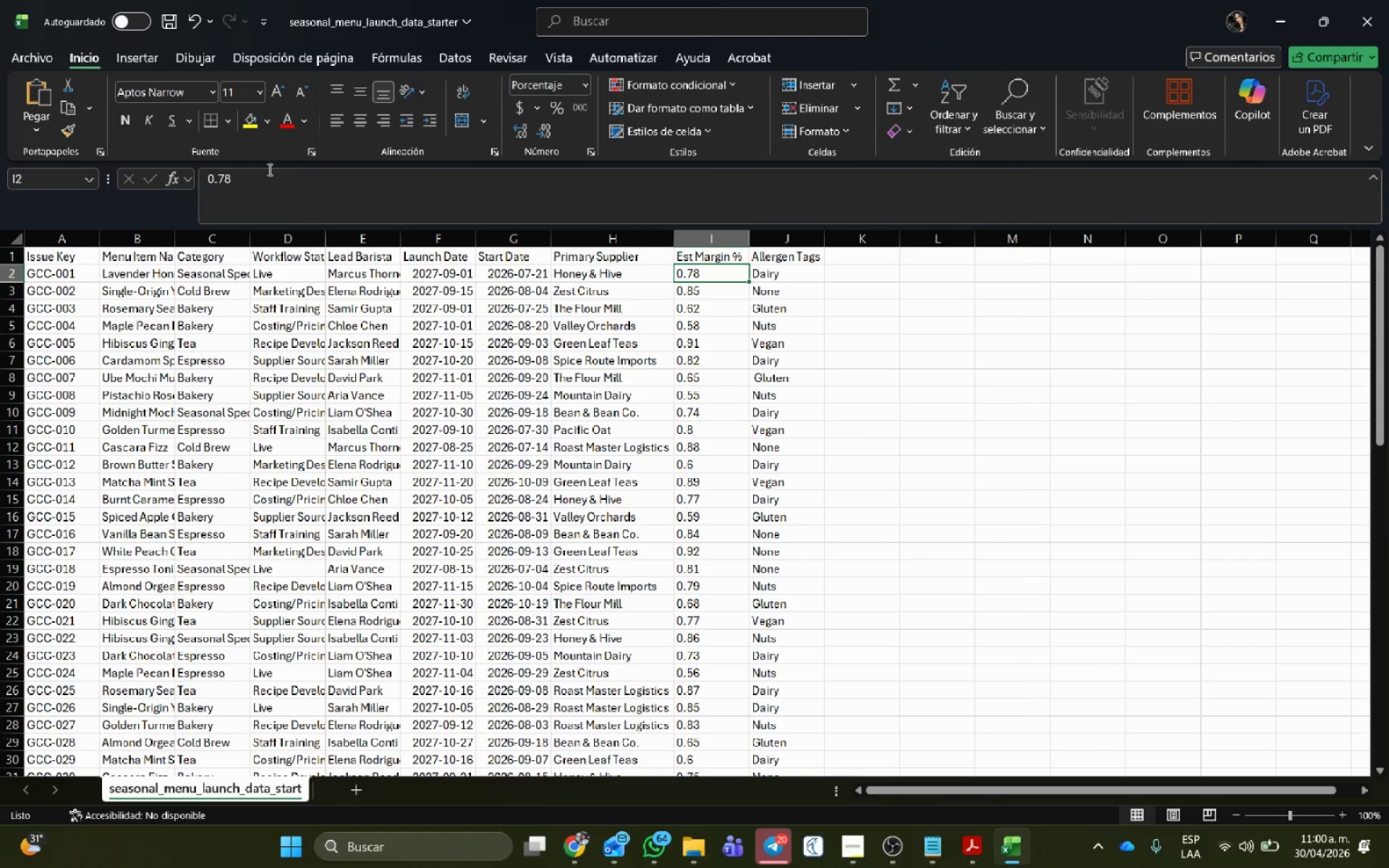 
left_click([849, 268])
 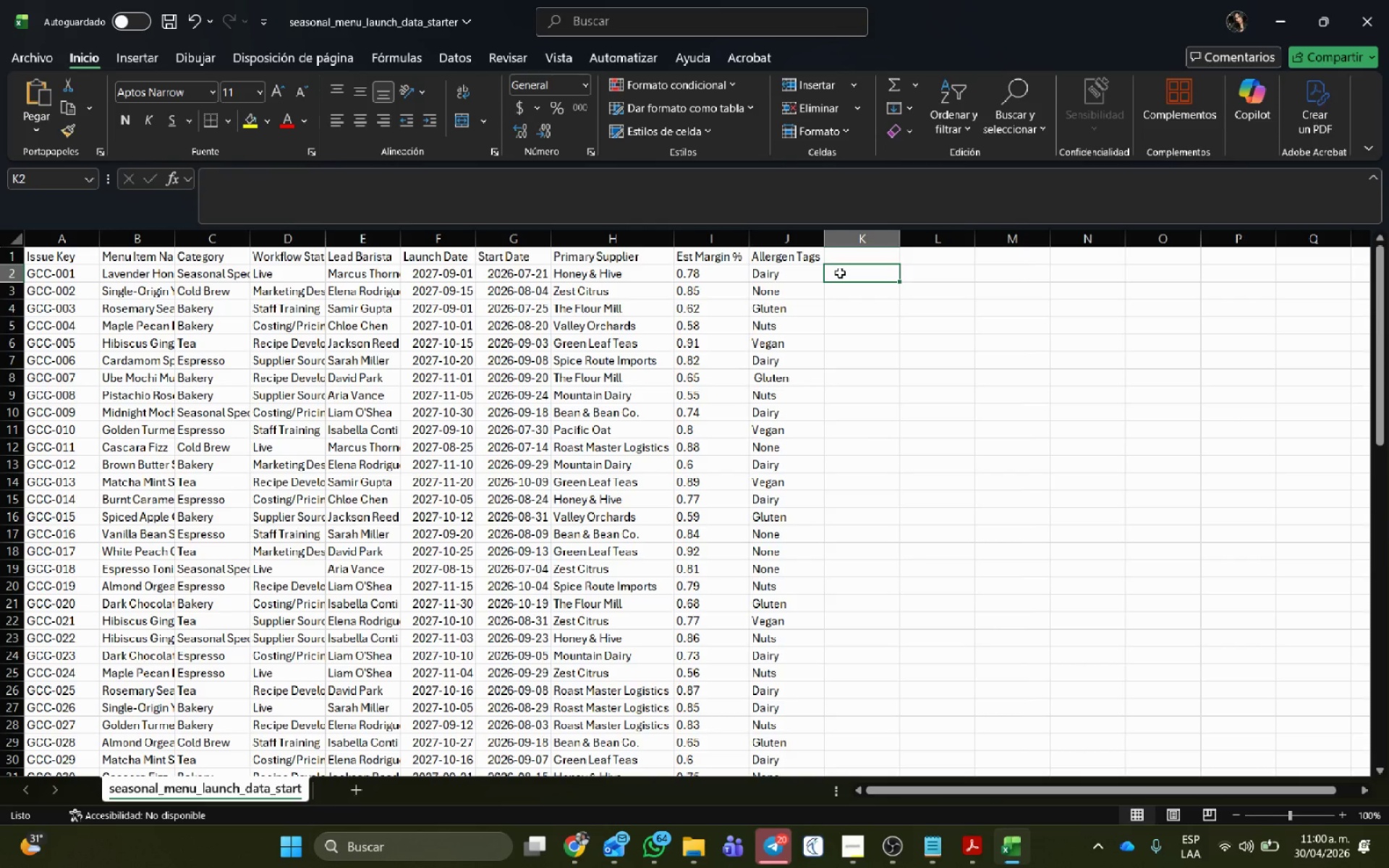 
key(Shift+ShiftRight)
 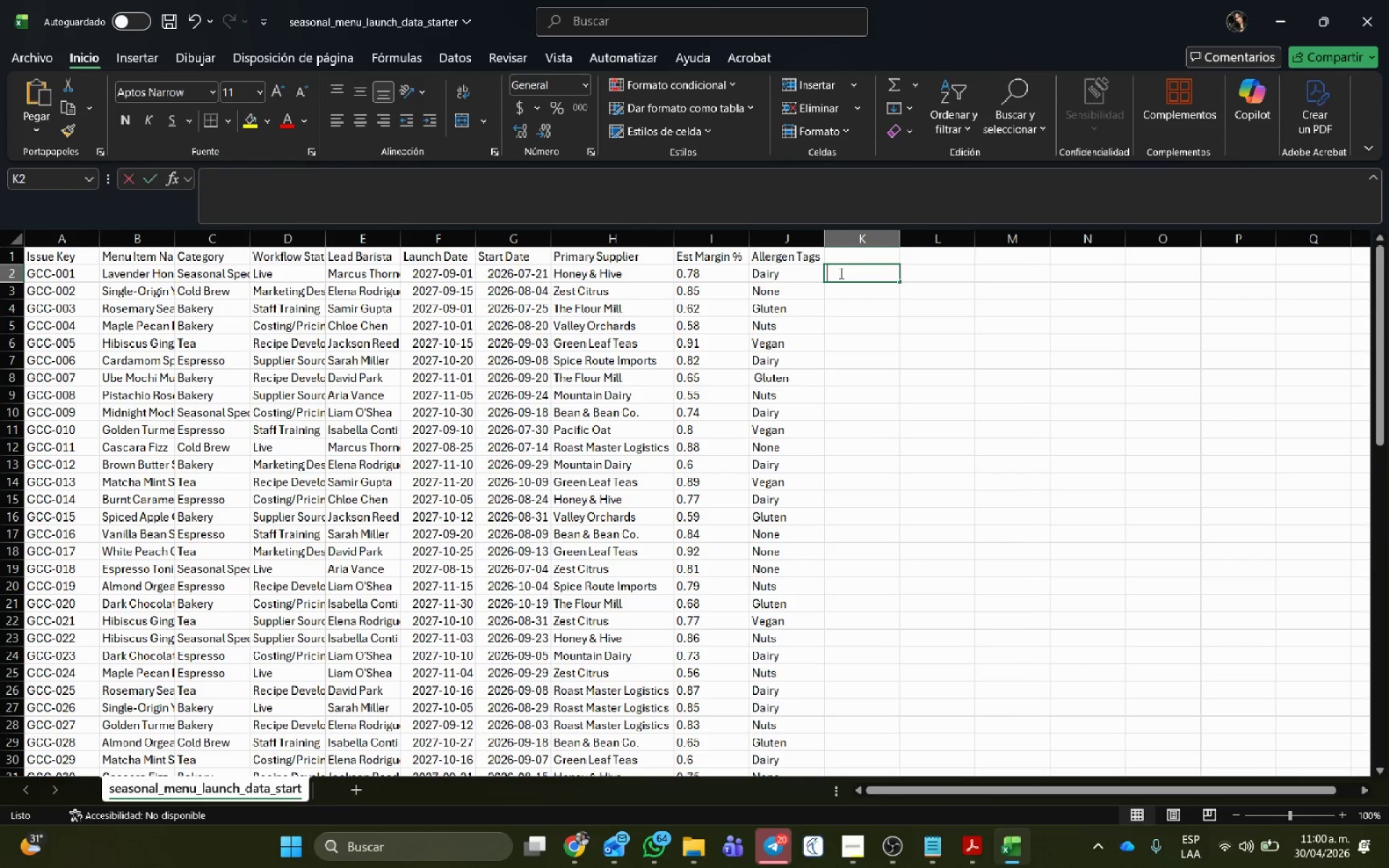 
key(Shift+0)
 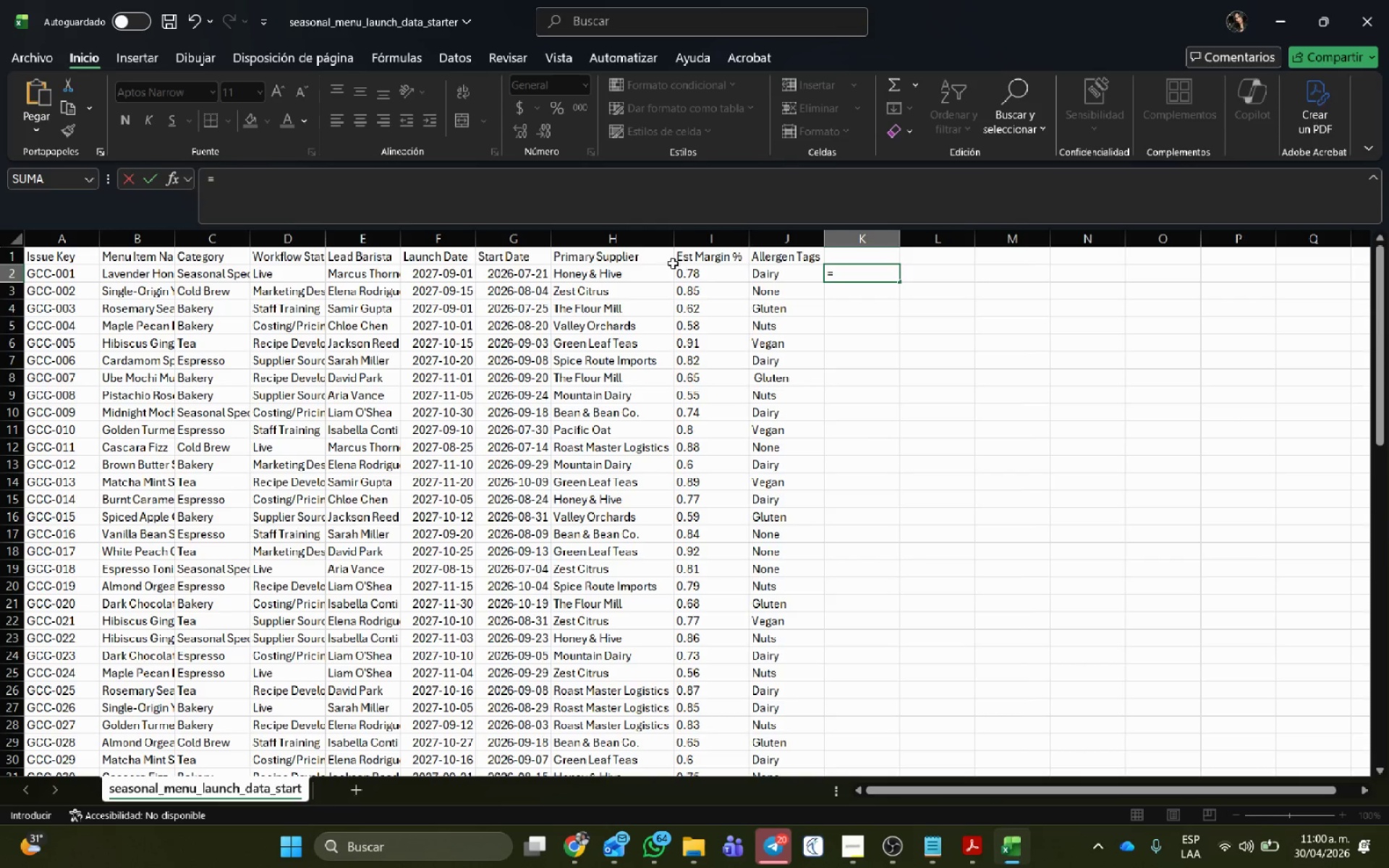 
left_click([698, 271])
 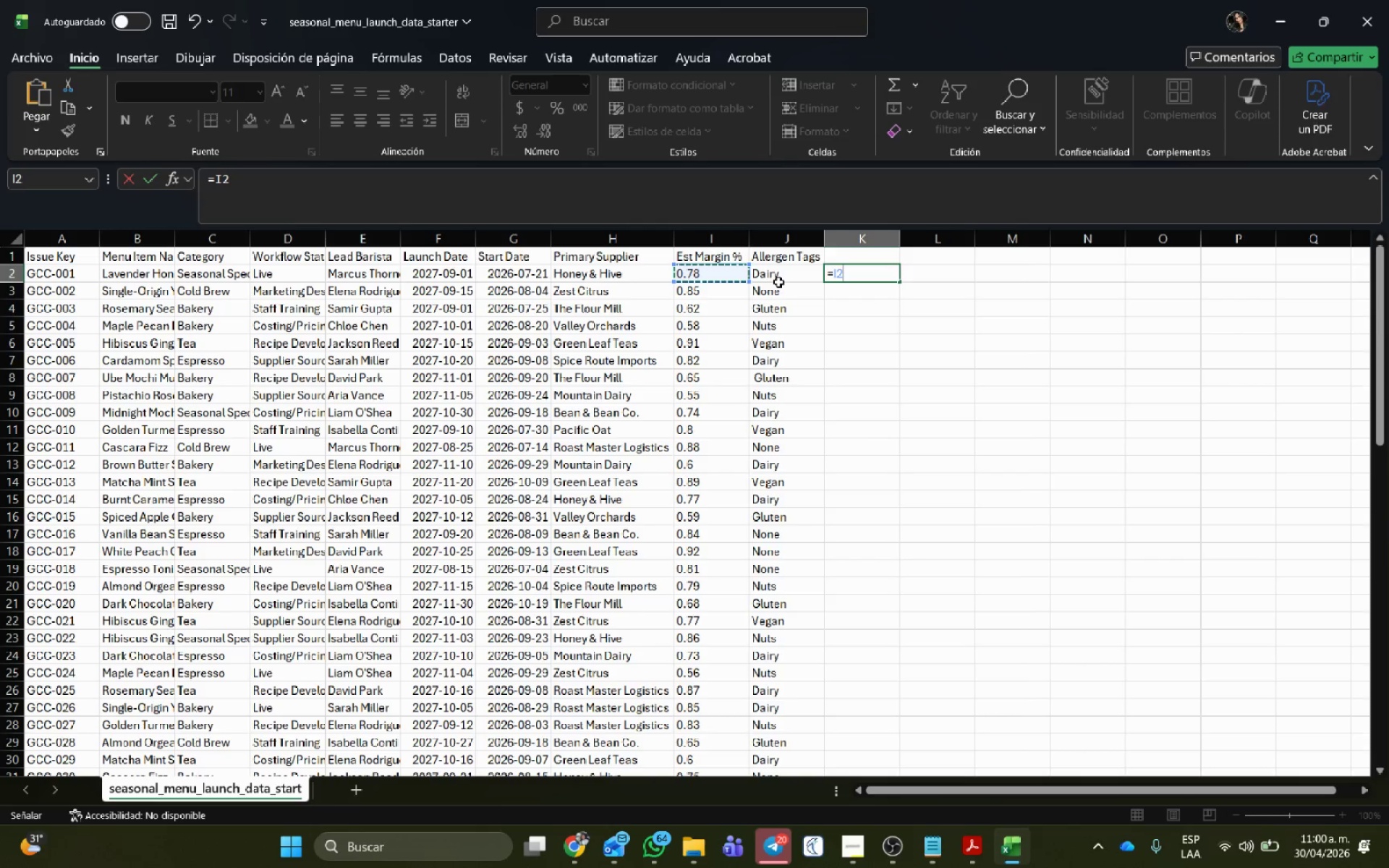 
type(+100%)
 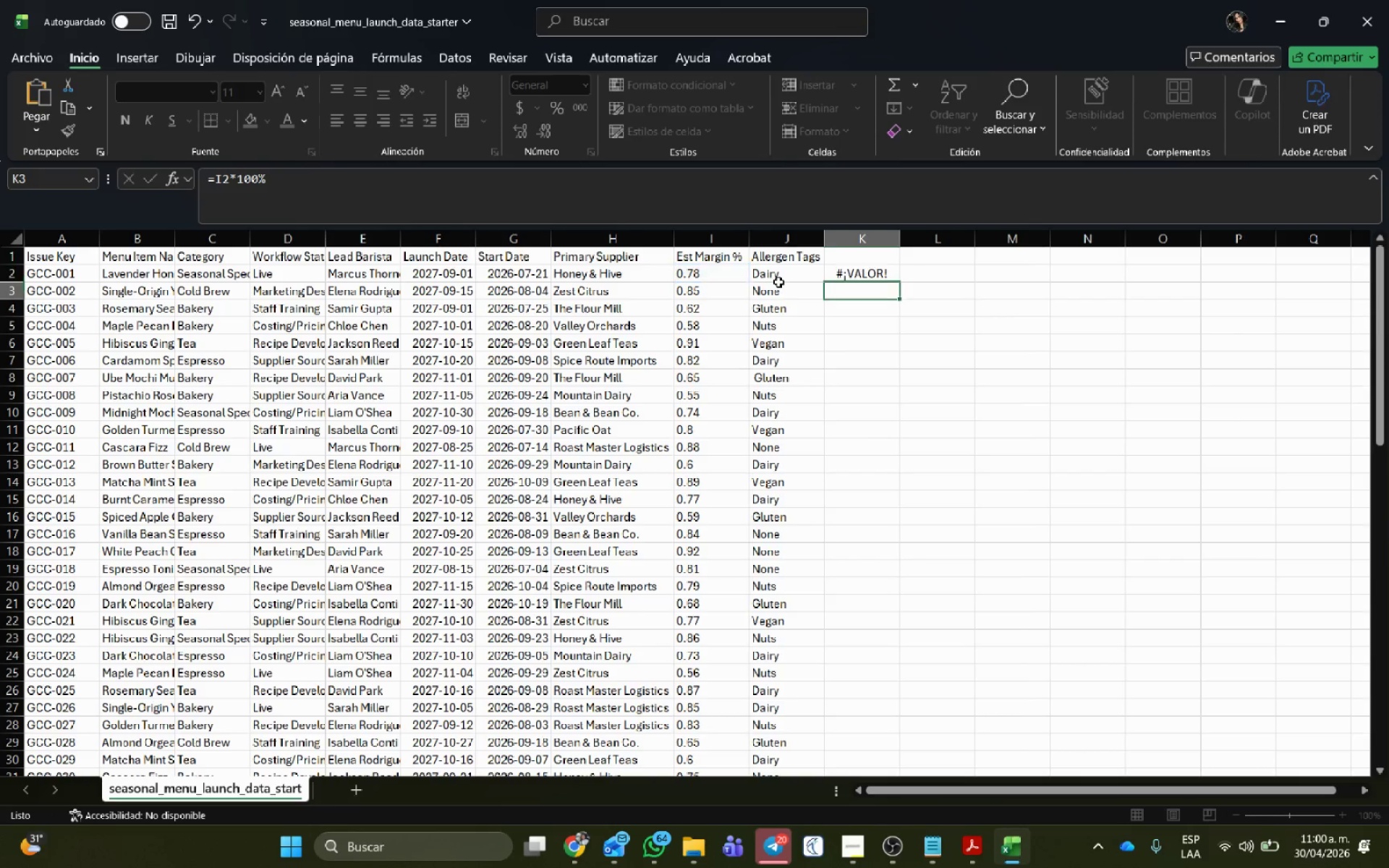 
 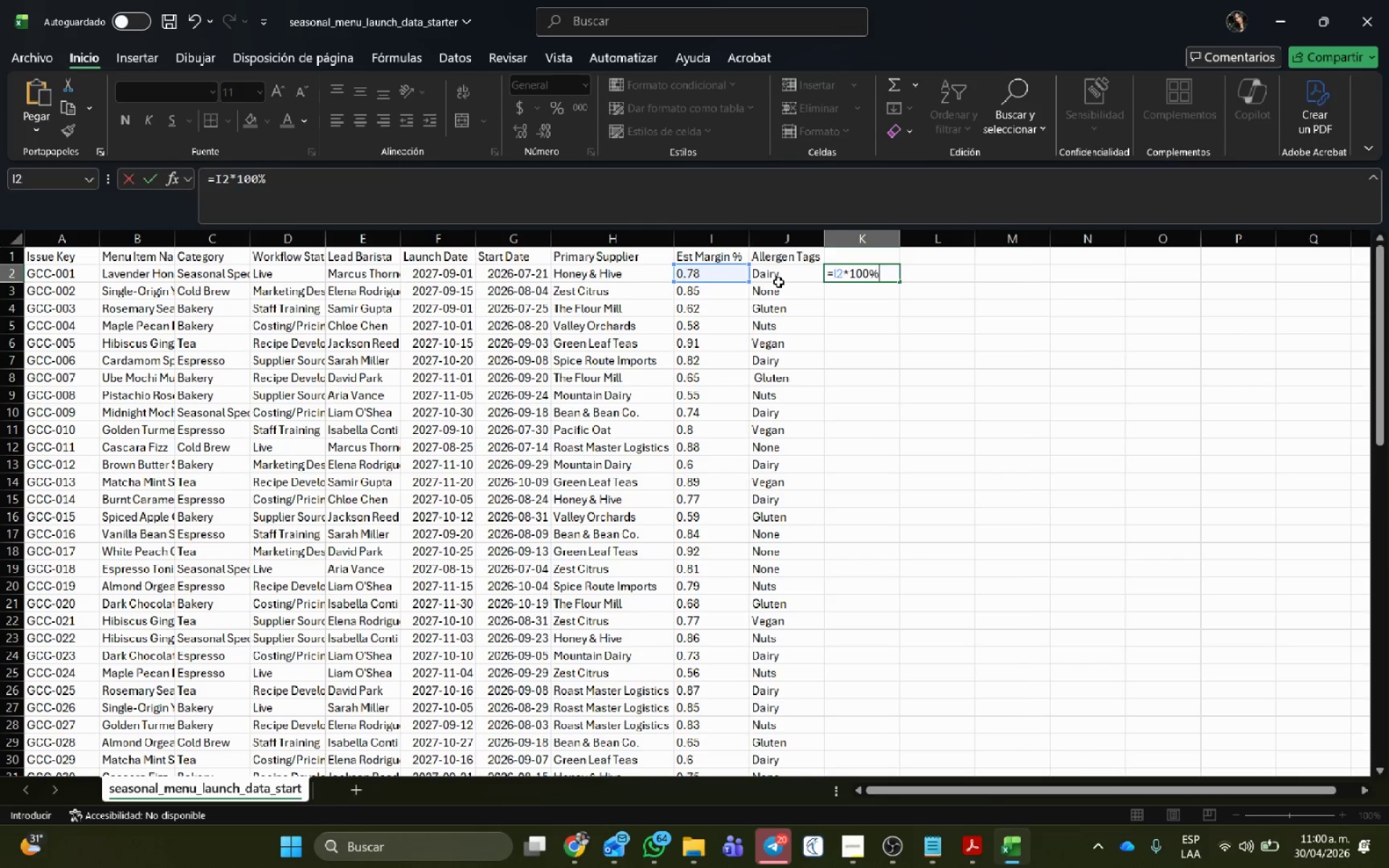 
key(Enter)
 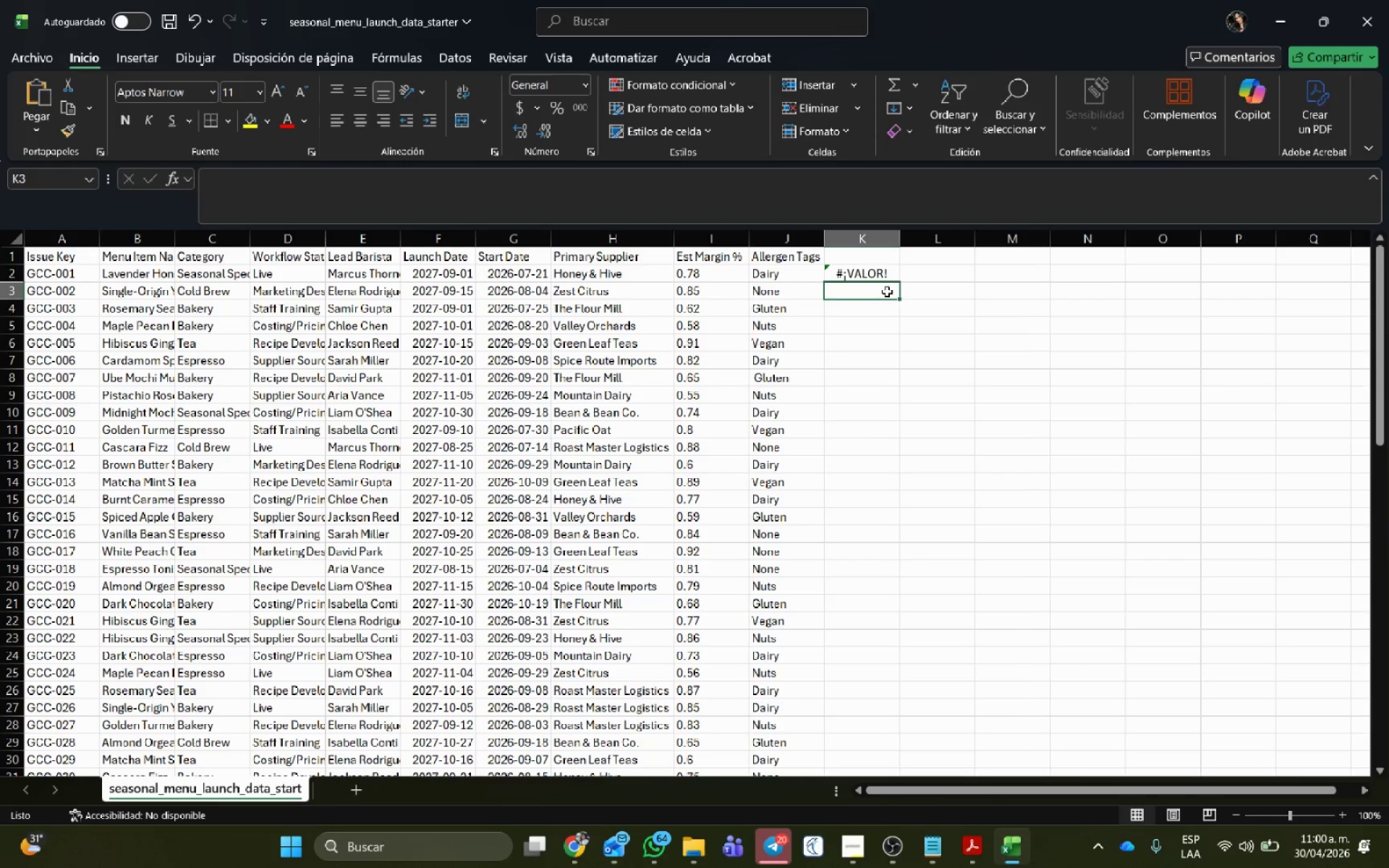 
left_click([870, 266])
 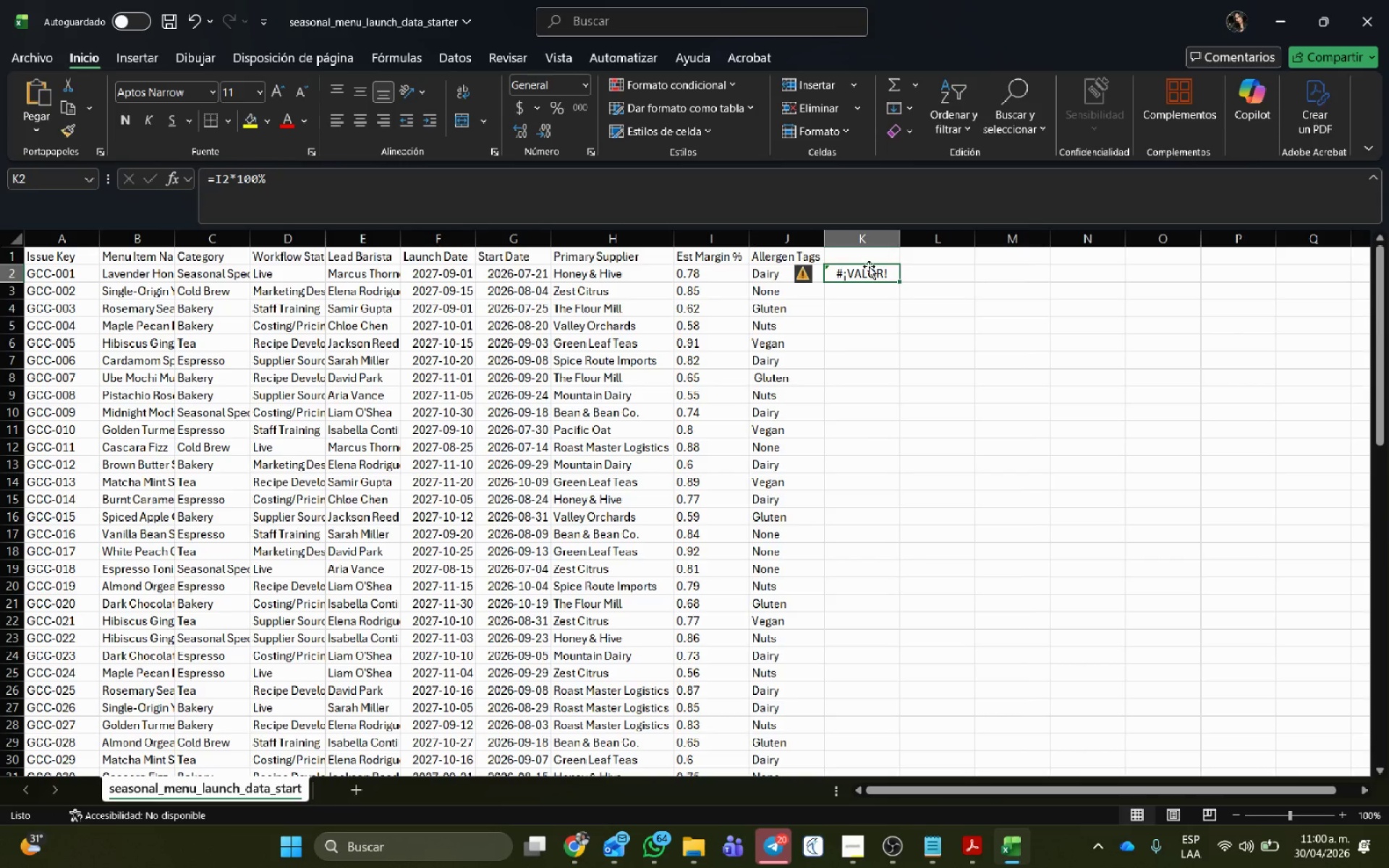 
key(Delete)
 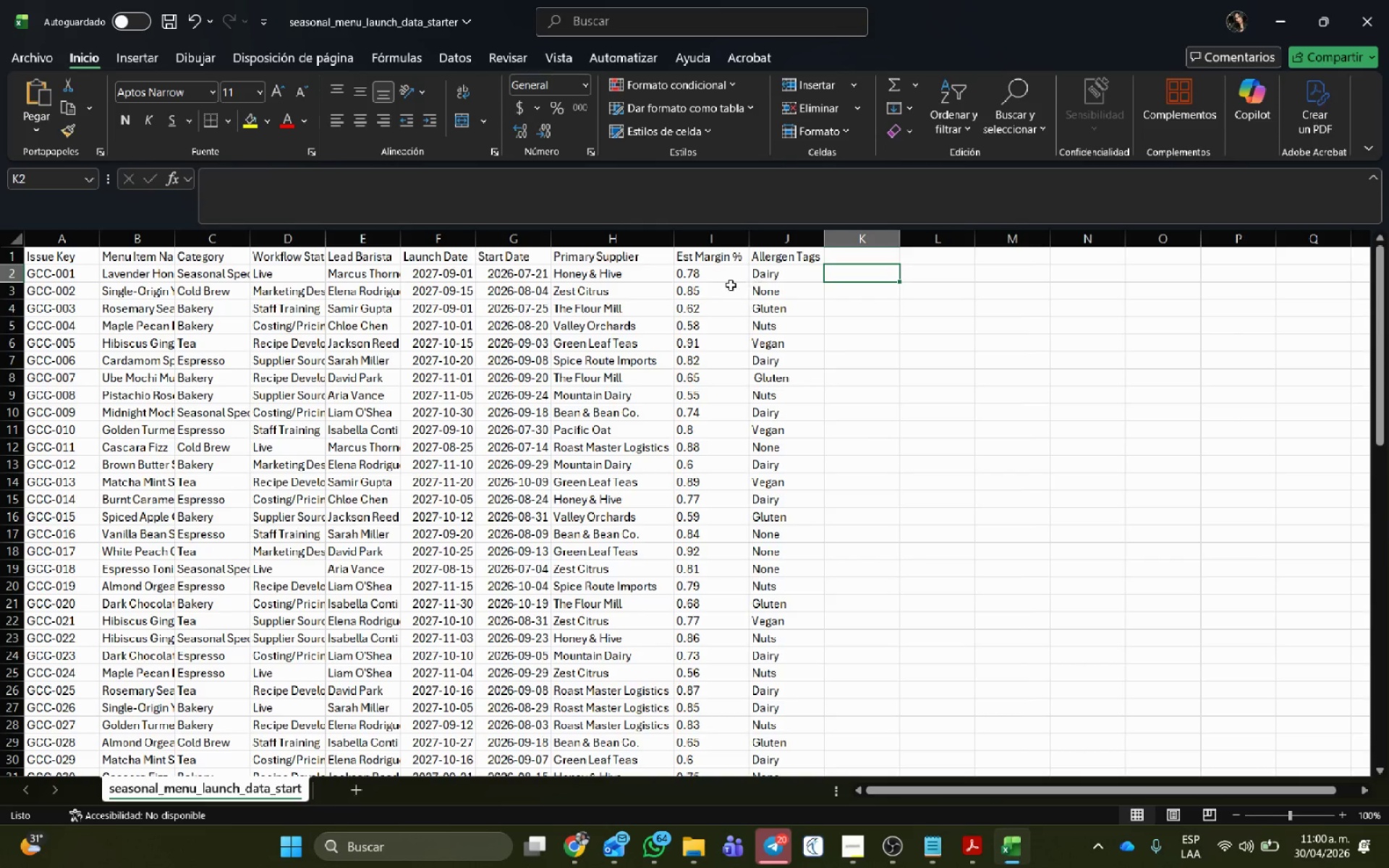 
left_click([726, 277])
 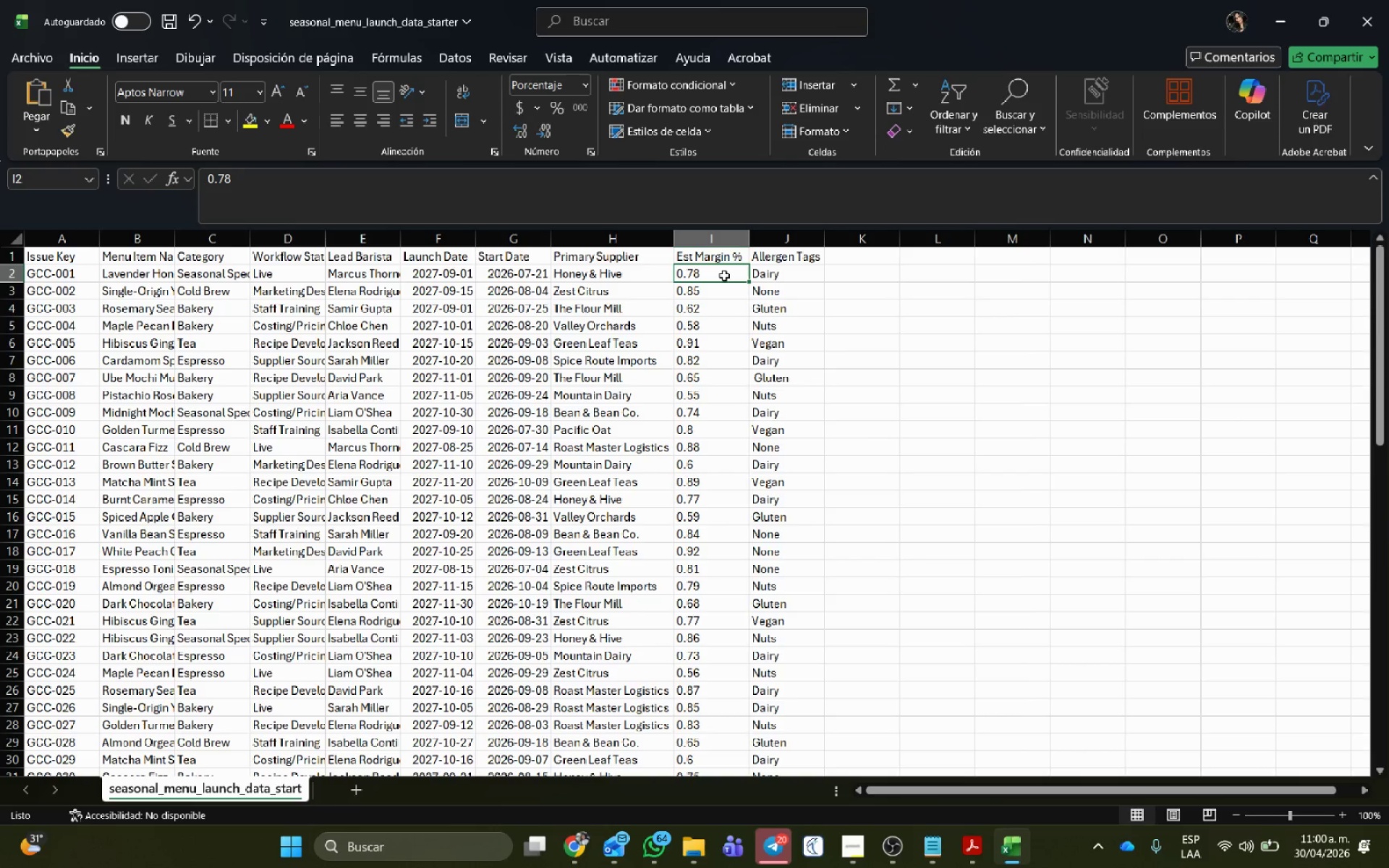 
key(Control+Shift+ArrowDown)
 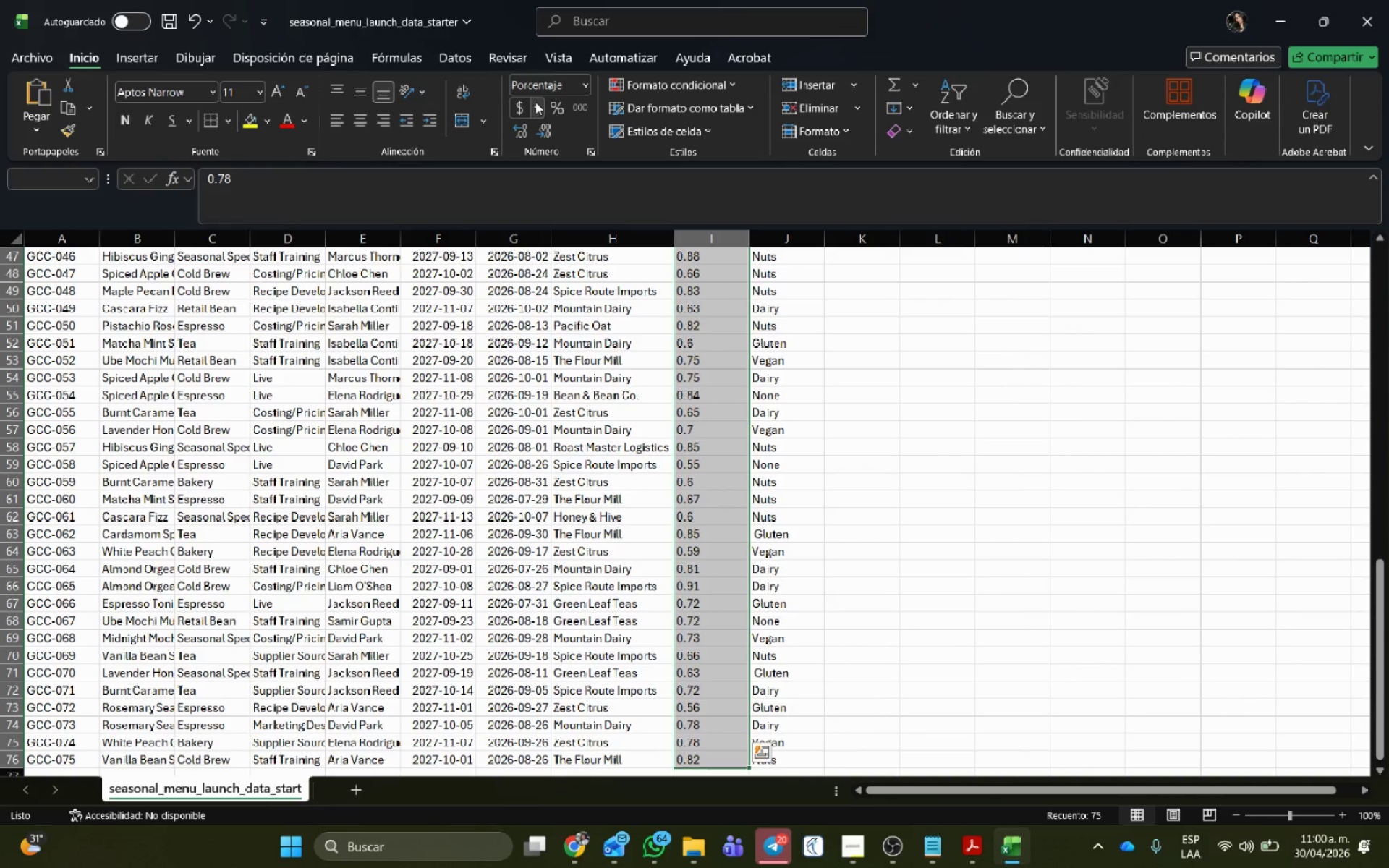 
left_click([581, 79])
 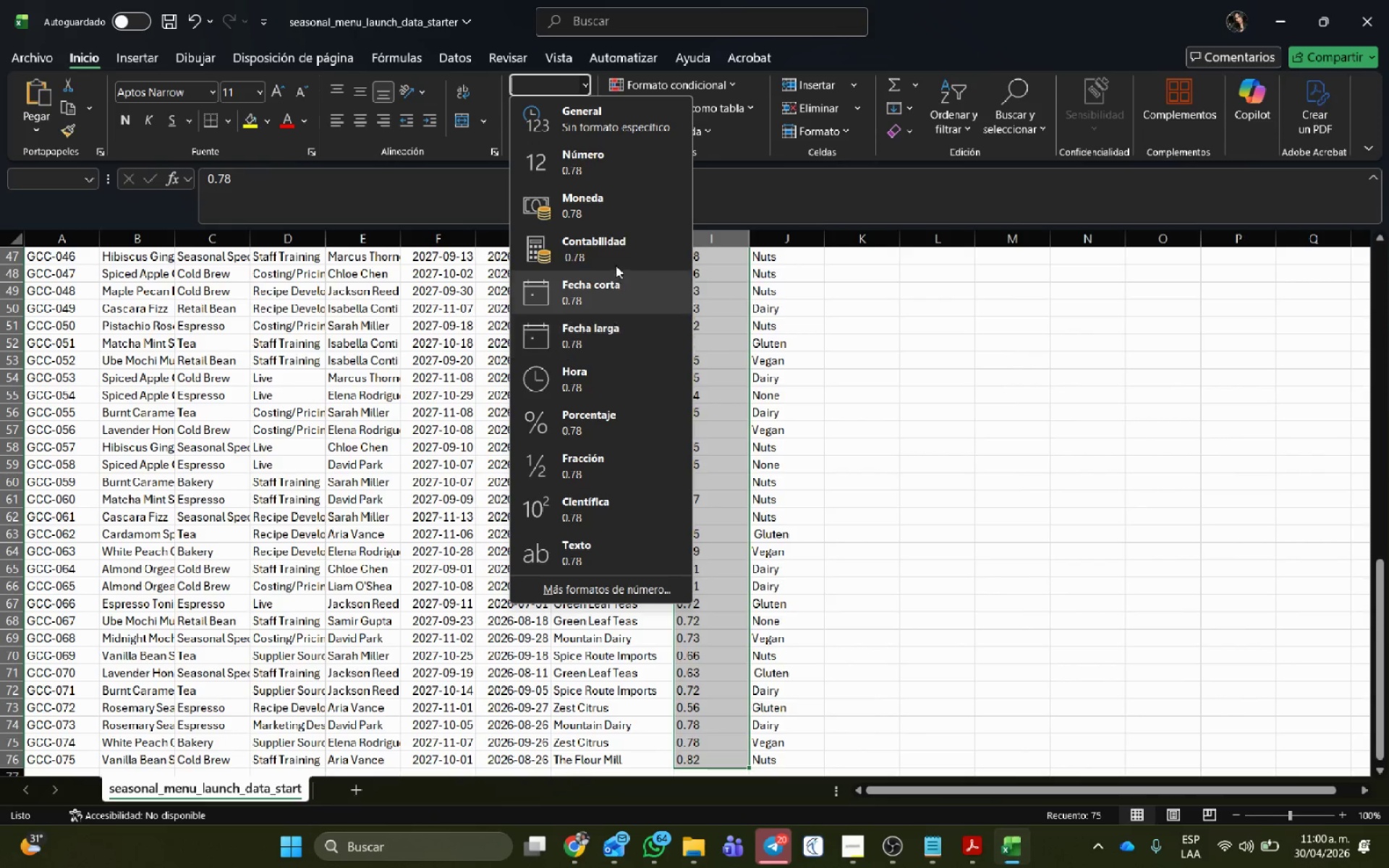 
scroll: coordinate [627, 190], scroll_direction: down, amount: 1.0
 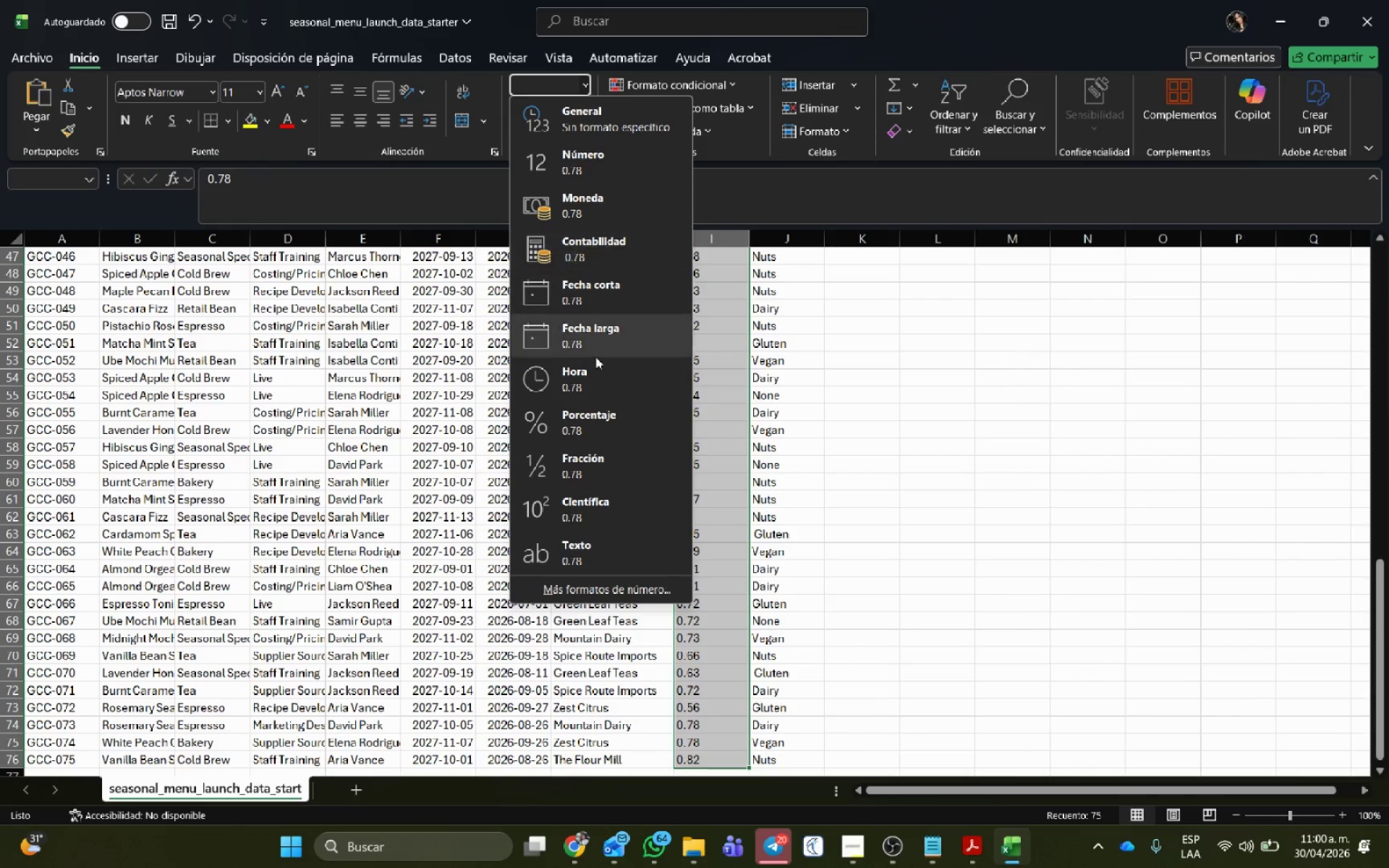 
left_click([592, 425])
 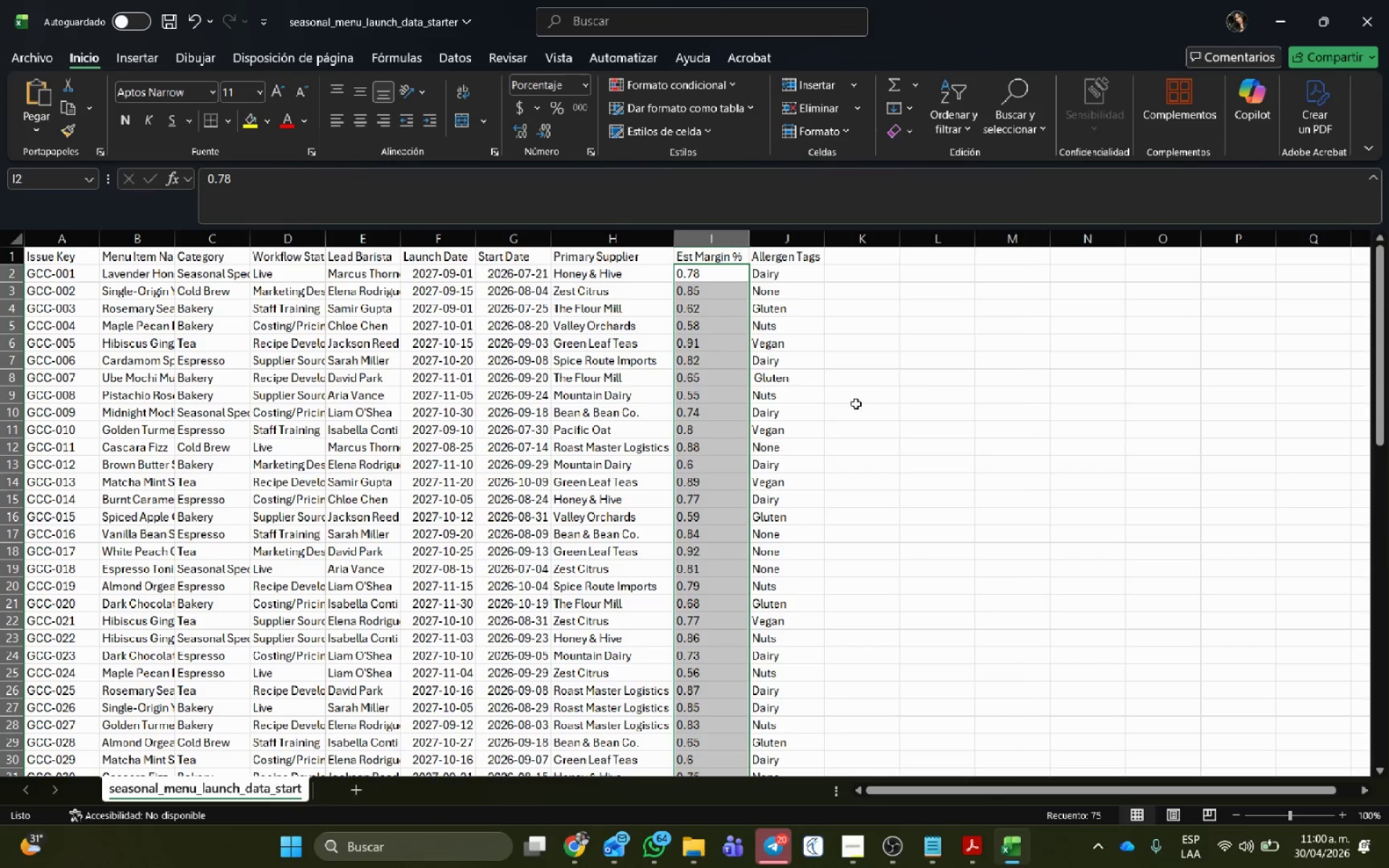 
left_click([917, 391])
 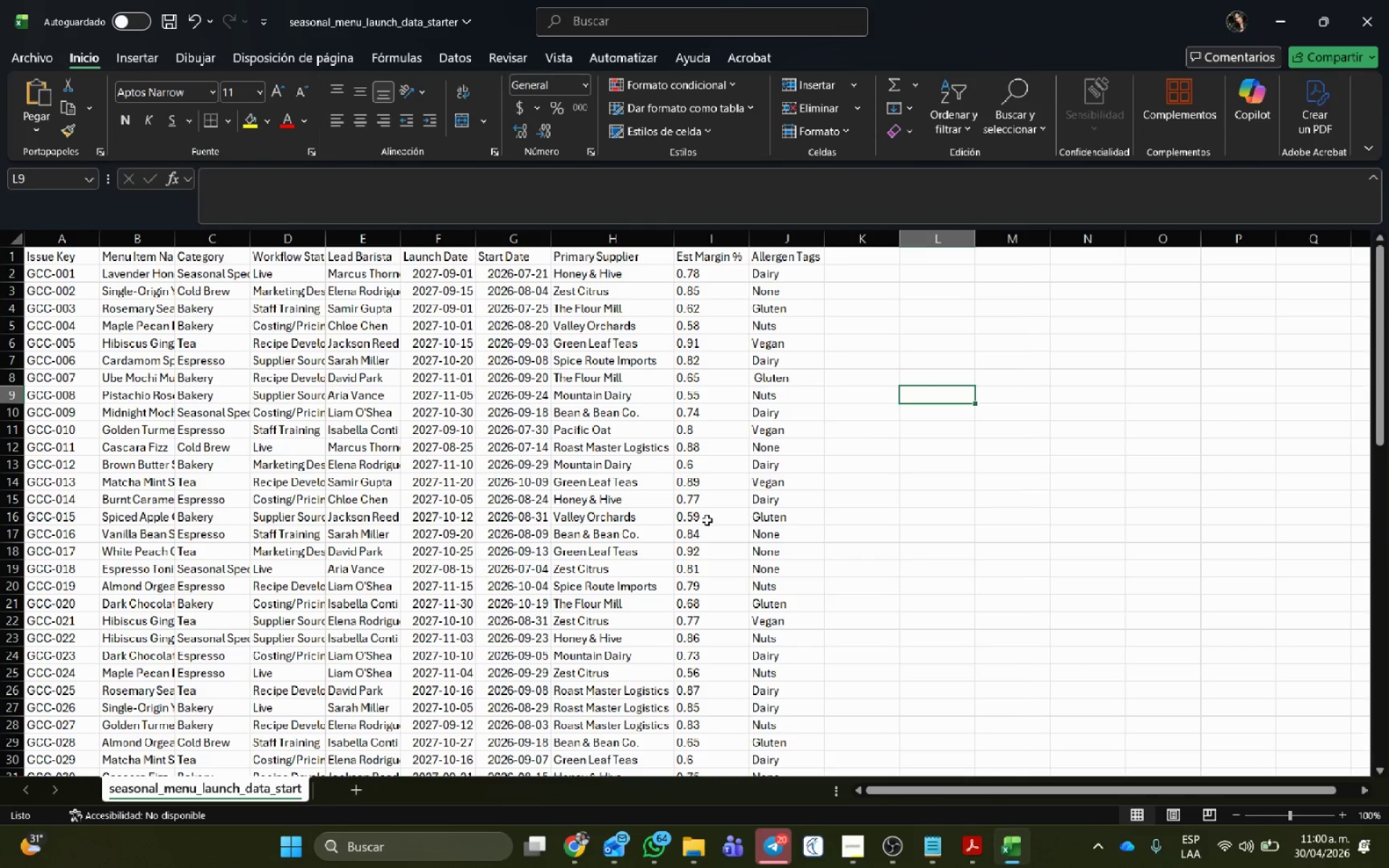 
left_click([707, 516])
 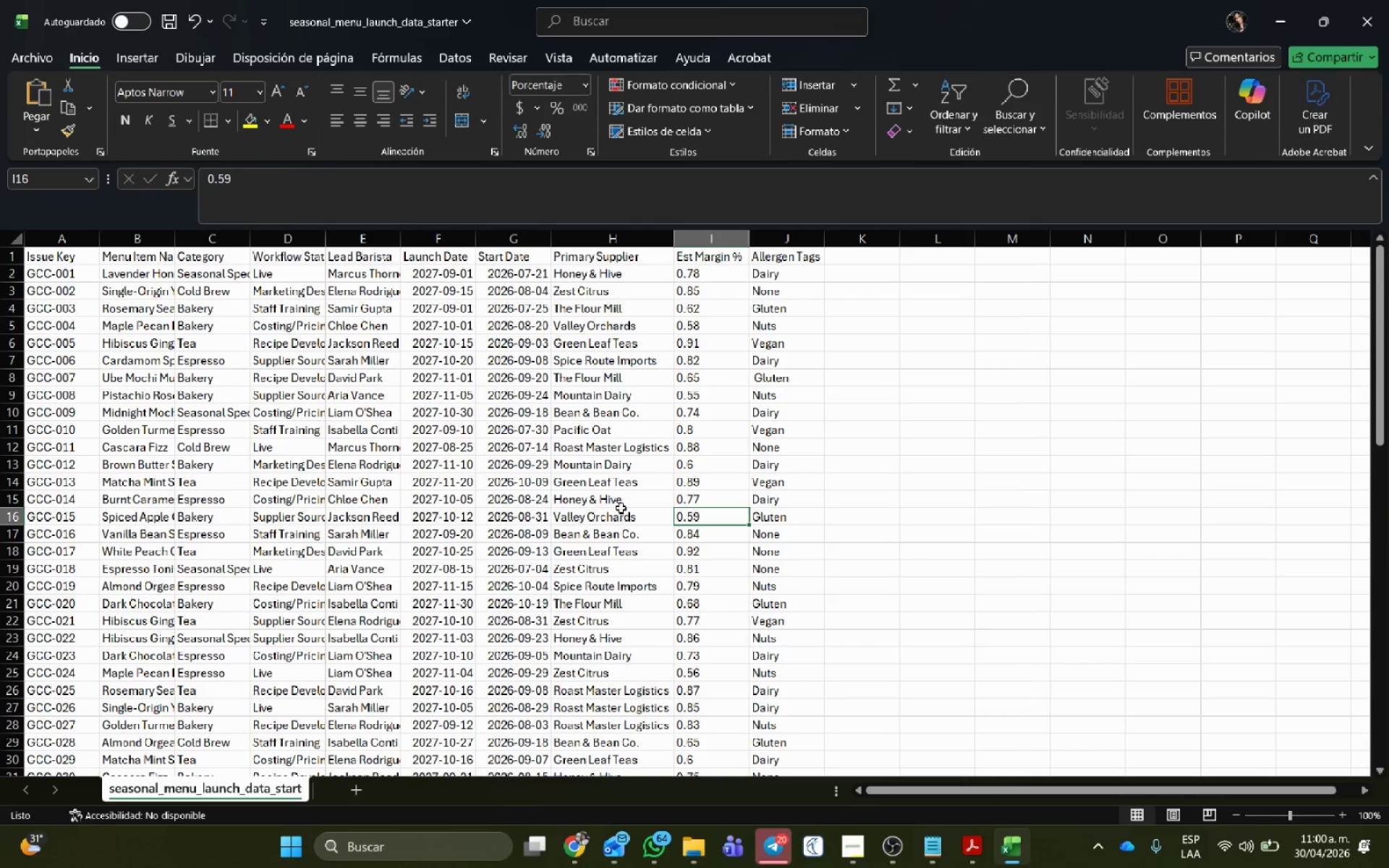 
left_click([510, 273])
 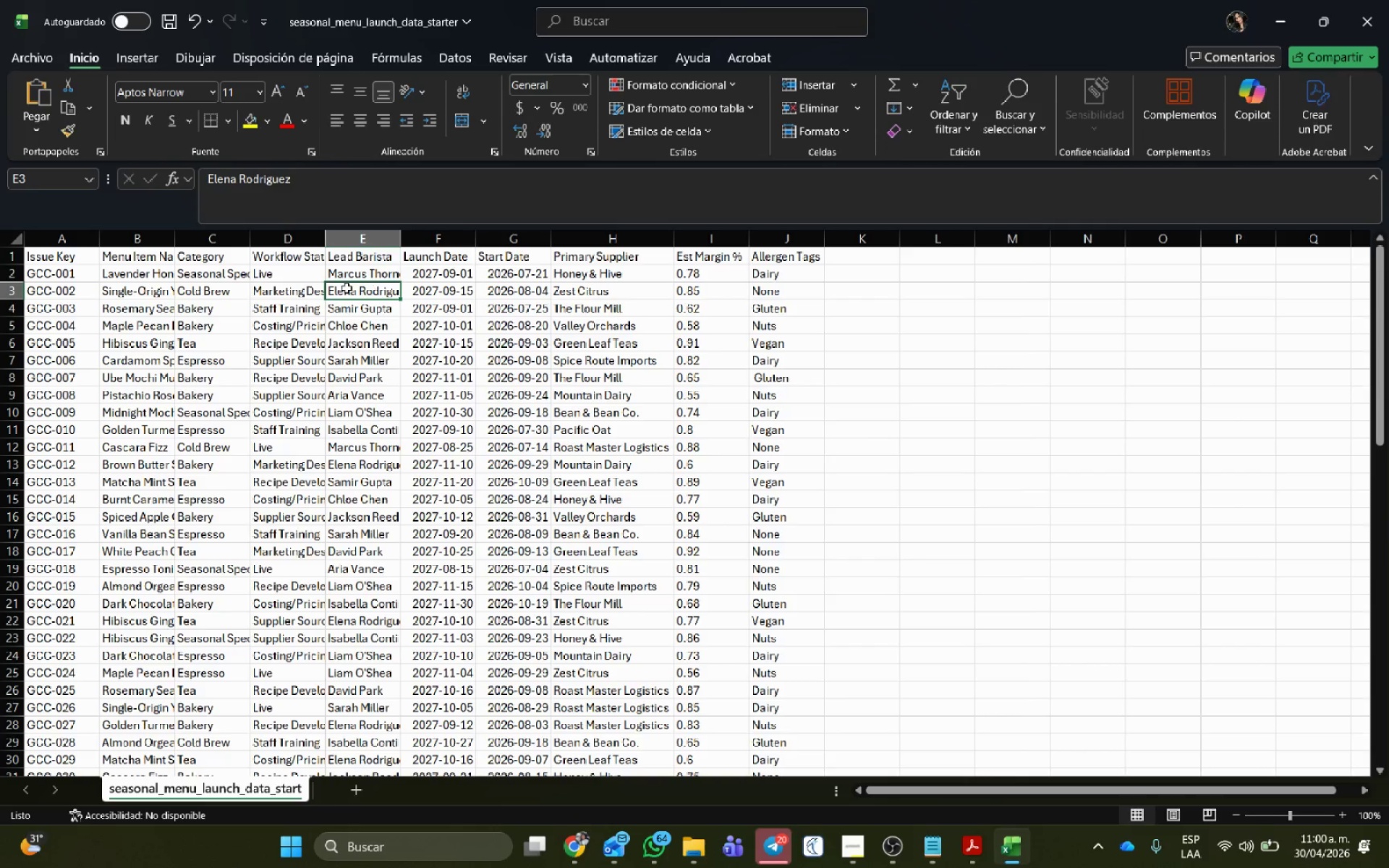 
scroll: coordinate [592, 499], scroll_direction: up, amount: 3.0
 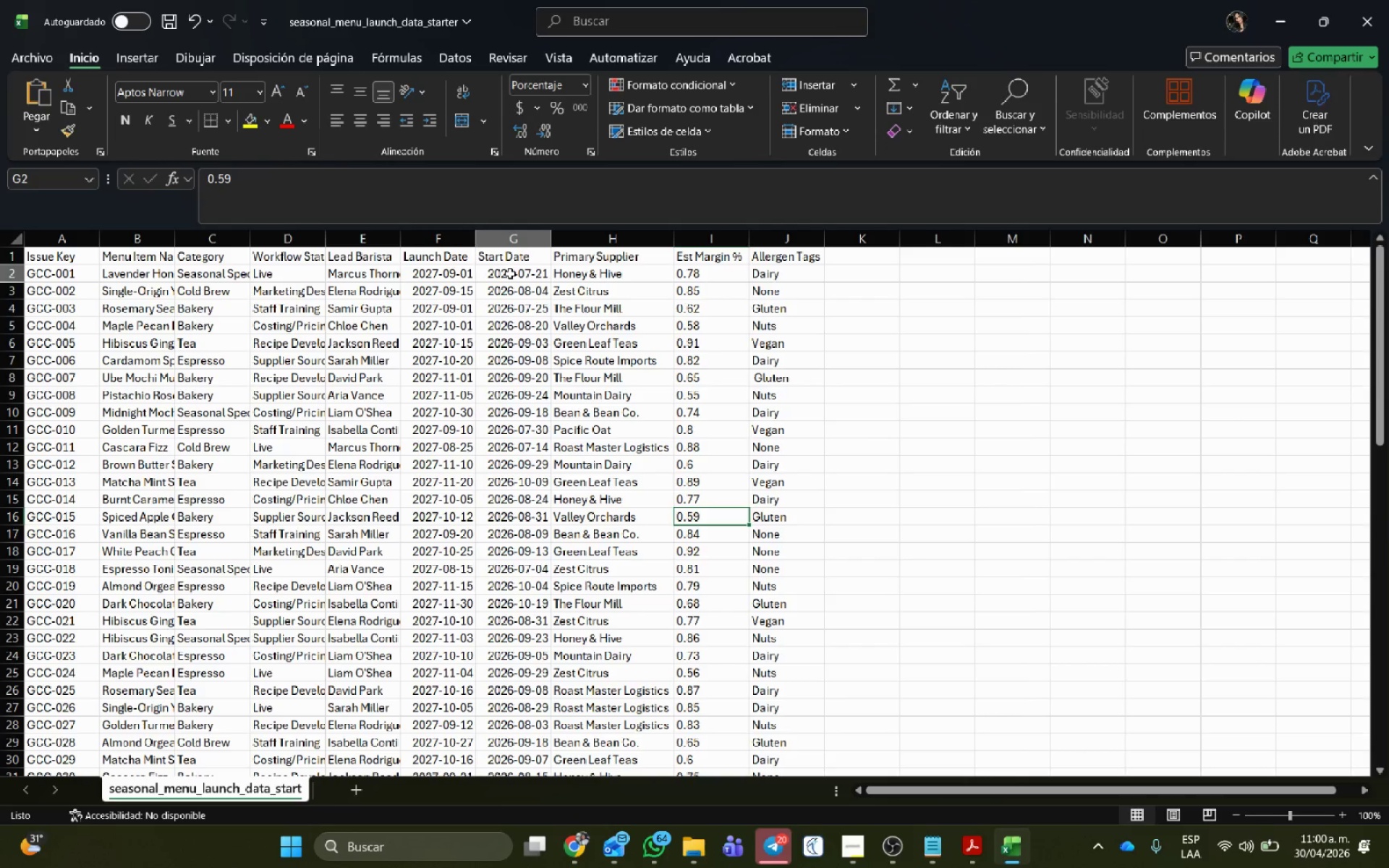 
left_click([261, 283])
 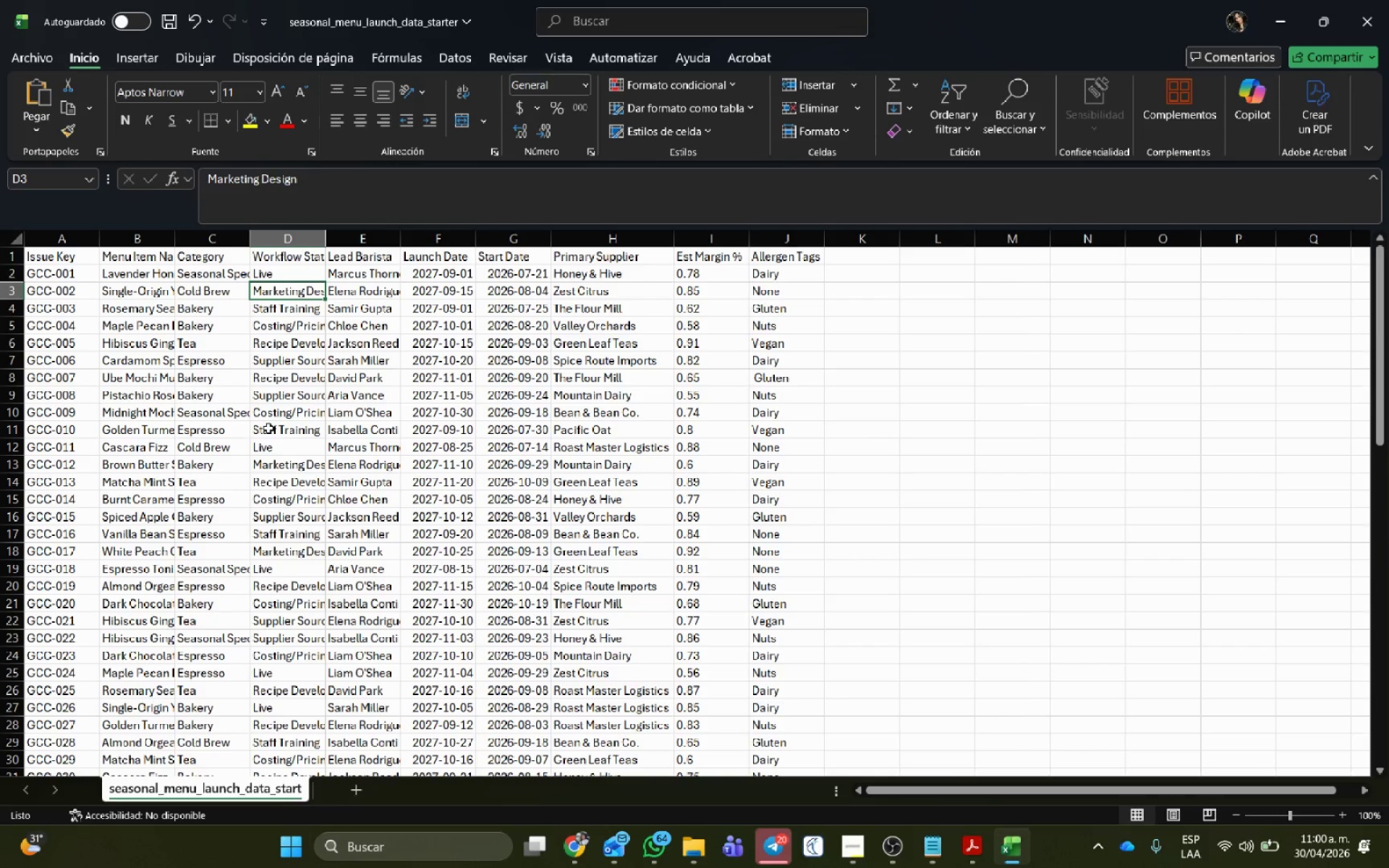 
wait(18.91)
 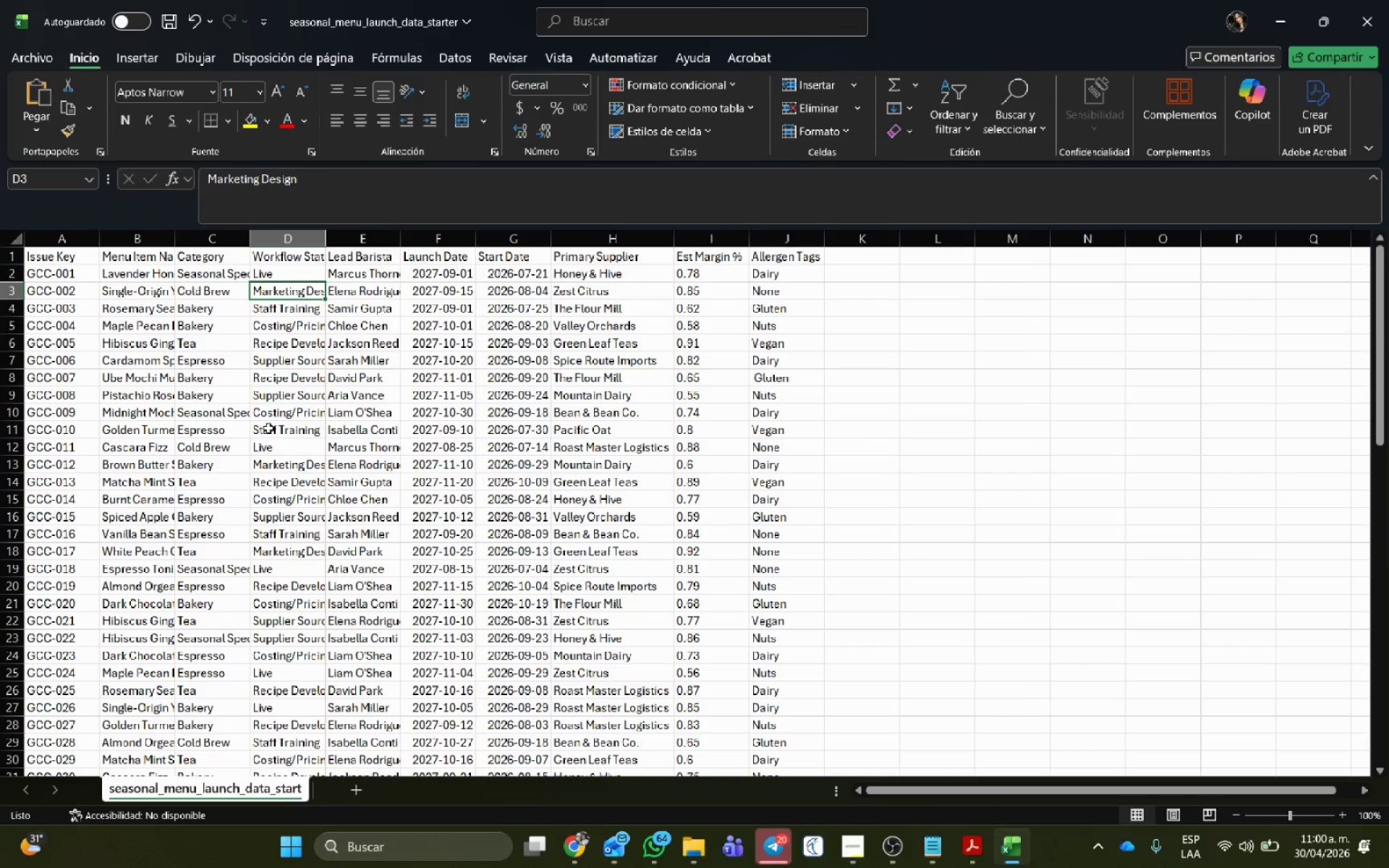 
left_click_drag(start_coordinate=[305, 370], to_coordinate=[301, 370])
 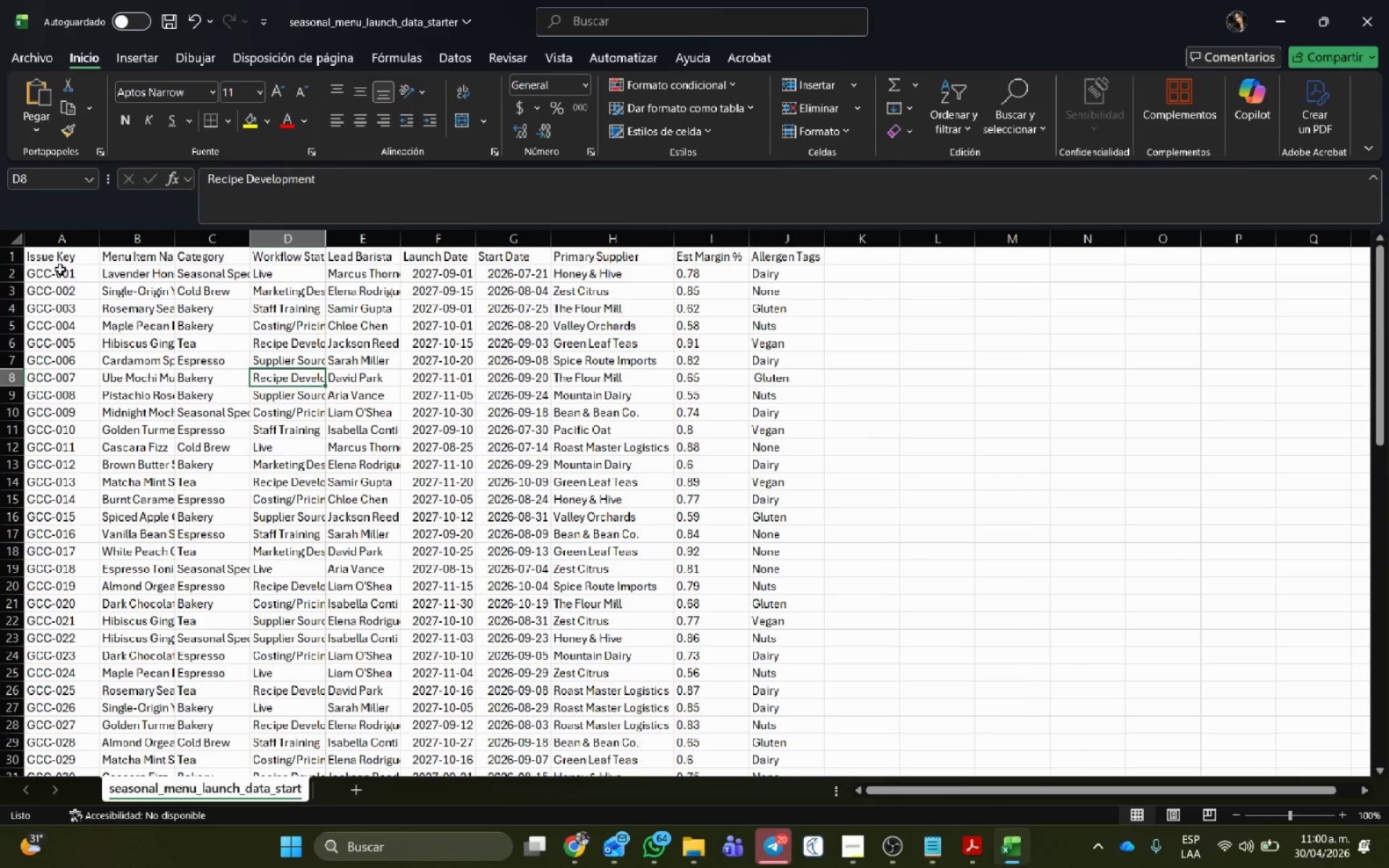 
left_click([56, 265])
 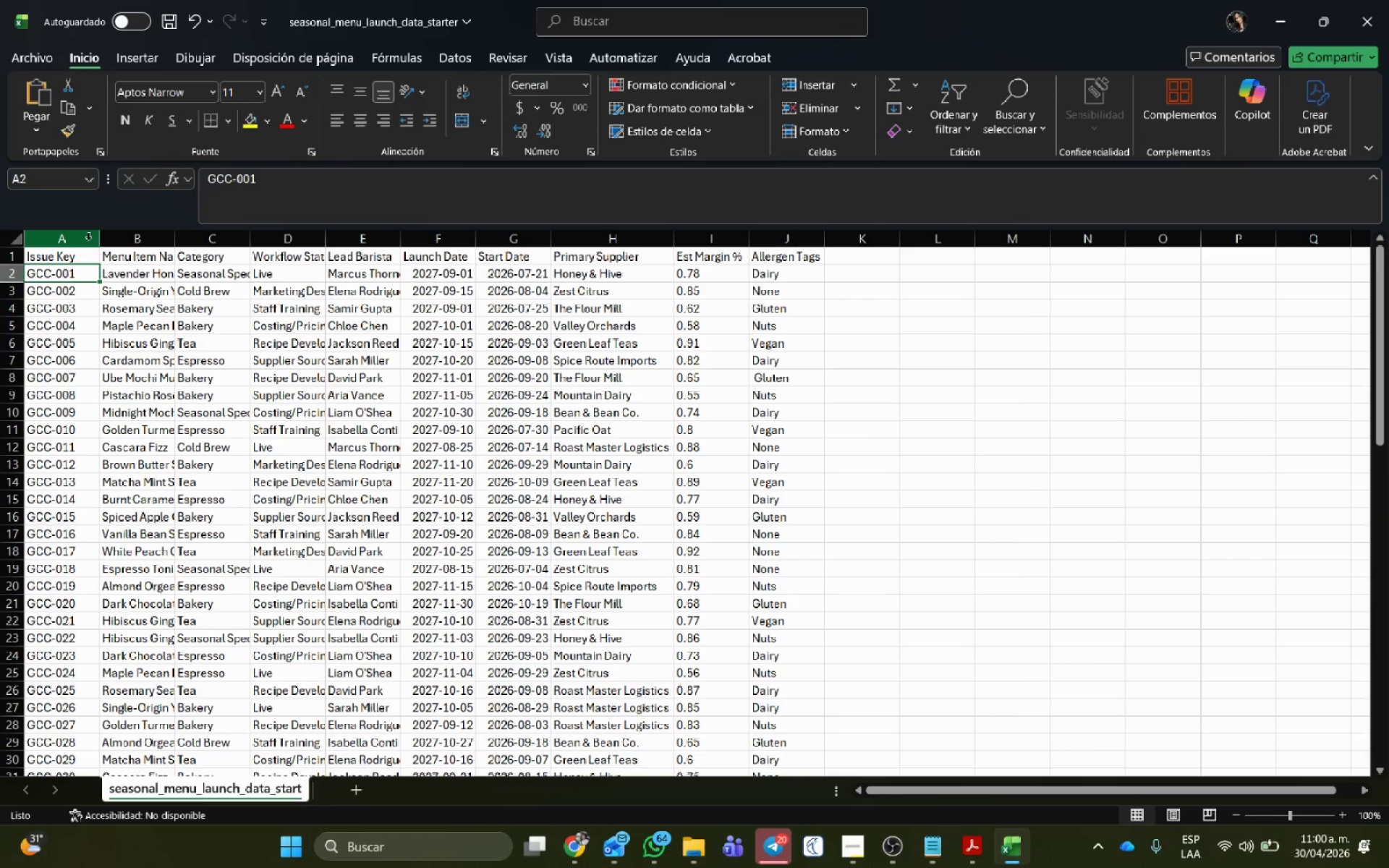 
left_click([82, 237])
 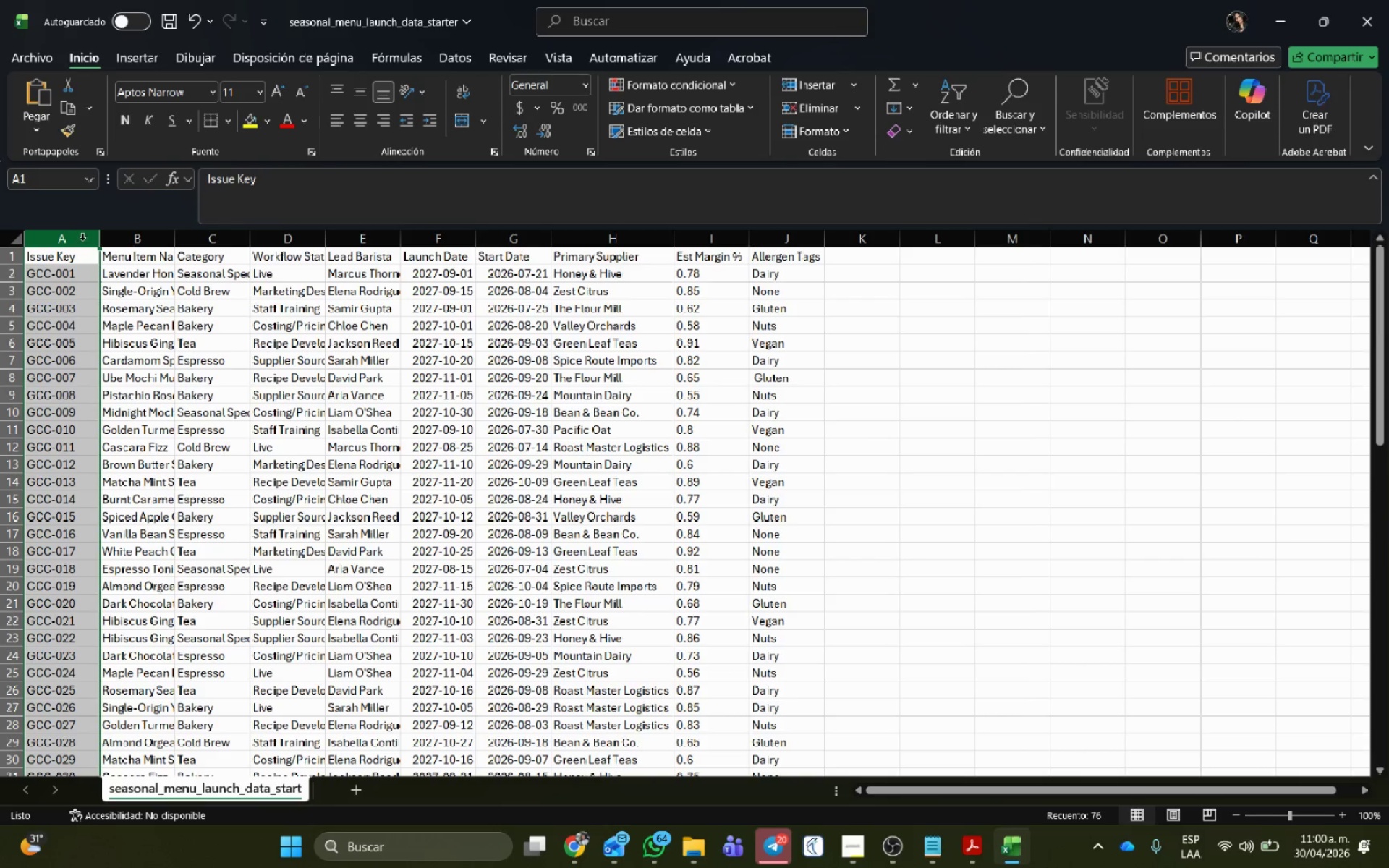 
right_click([82, 240])
 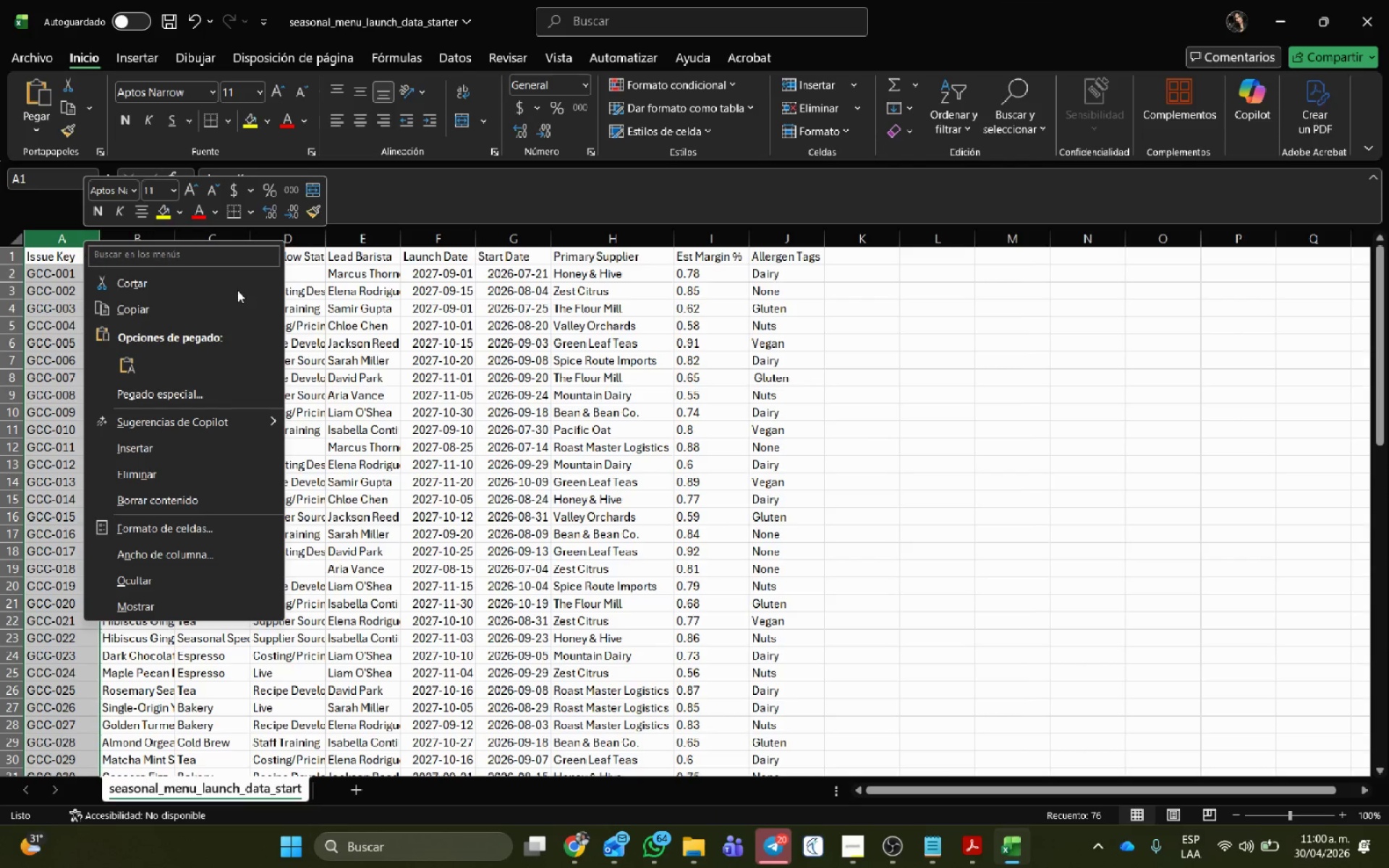 
left_click([918, 555])
 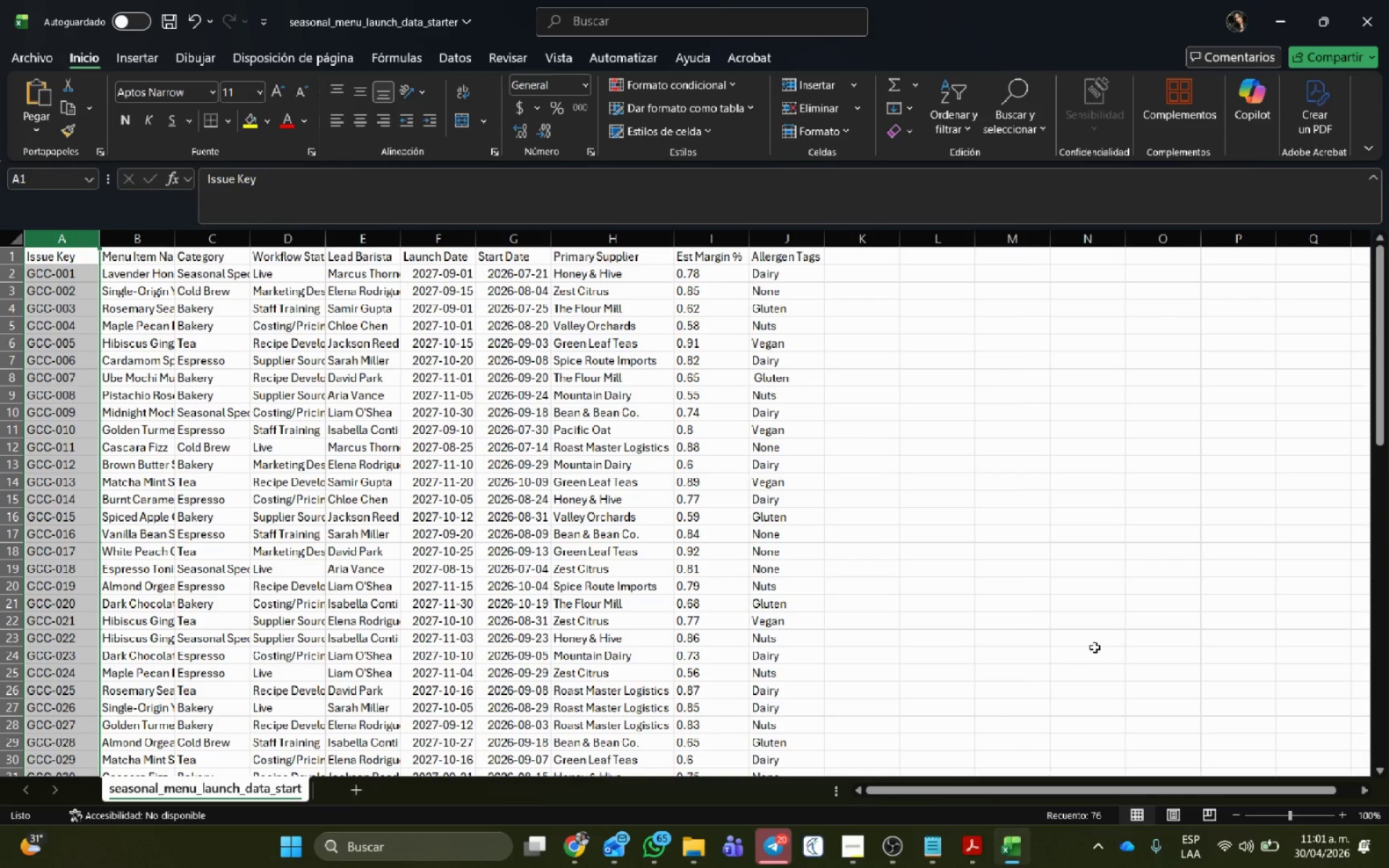 
wait(56.17)
 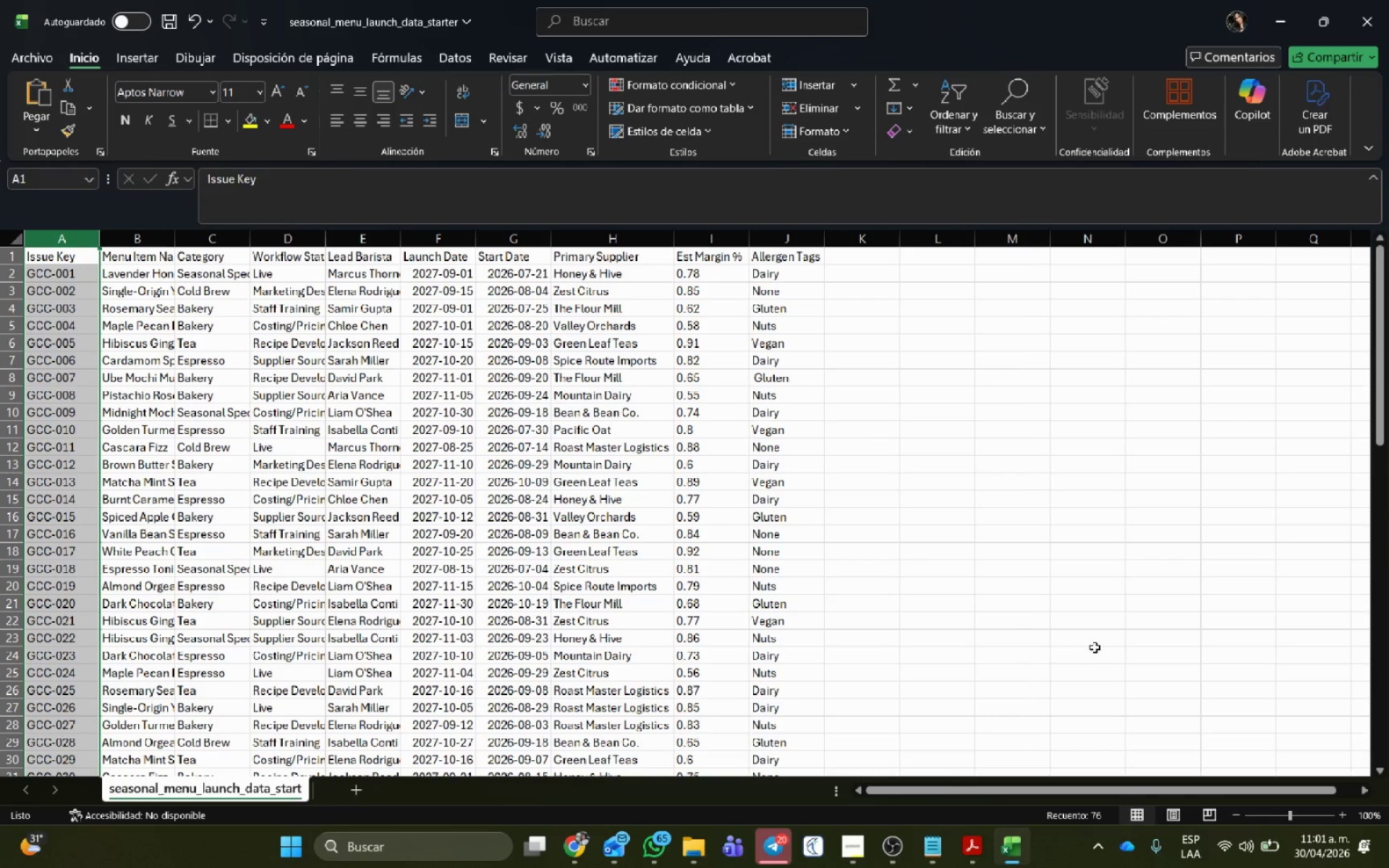 
left_click([667, 560])
 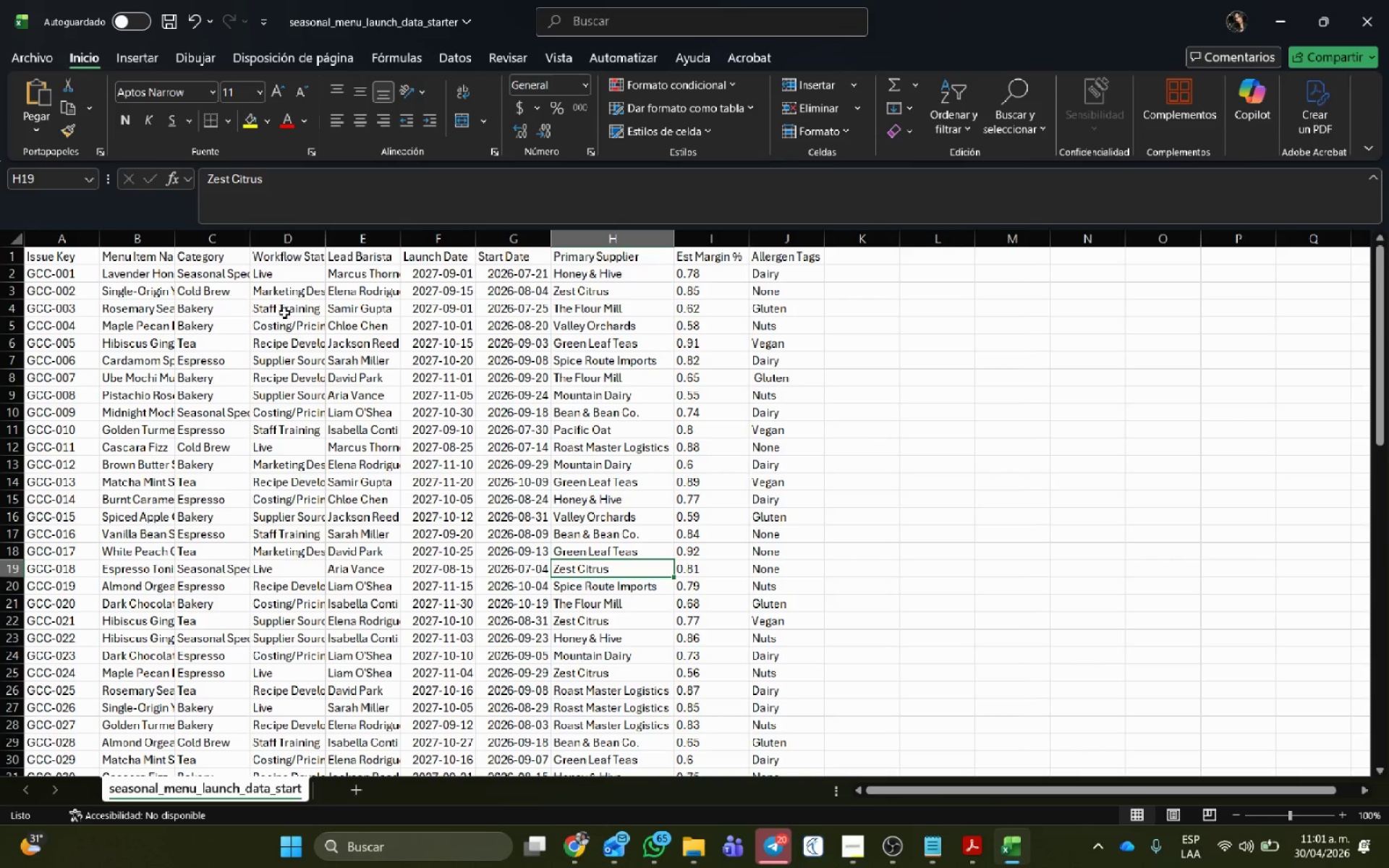 
left_click([347, 339])
 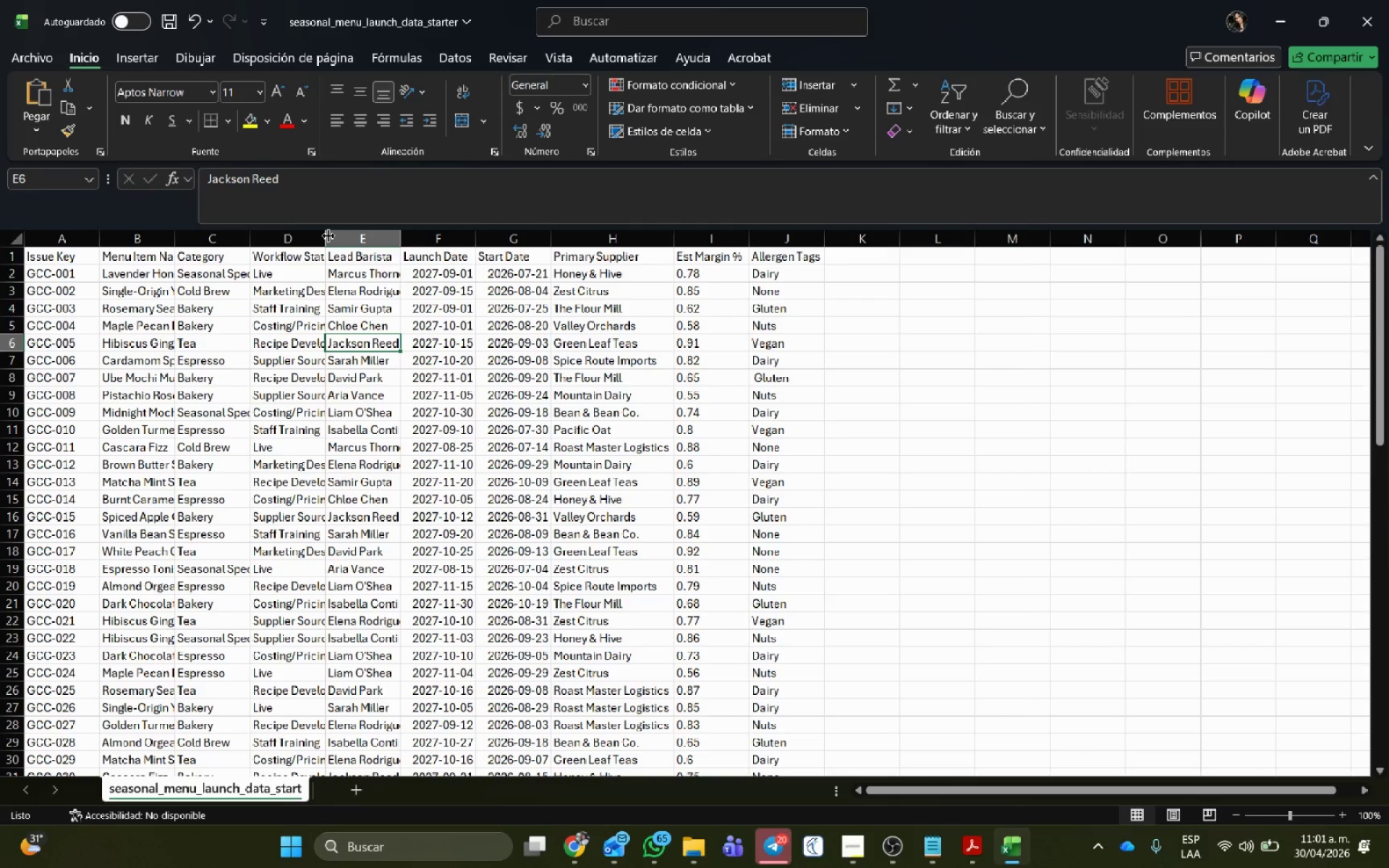 
double_click([328, 236])
 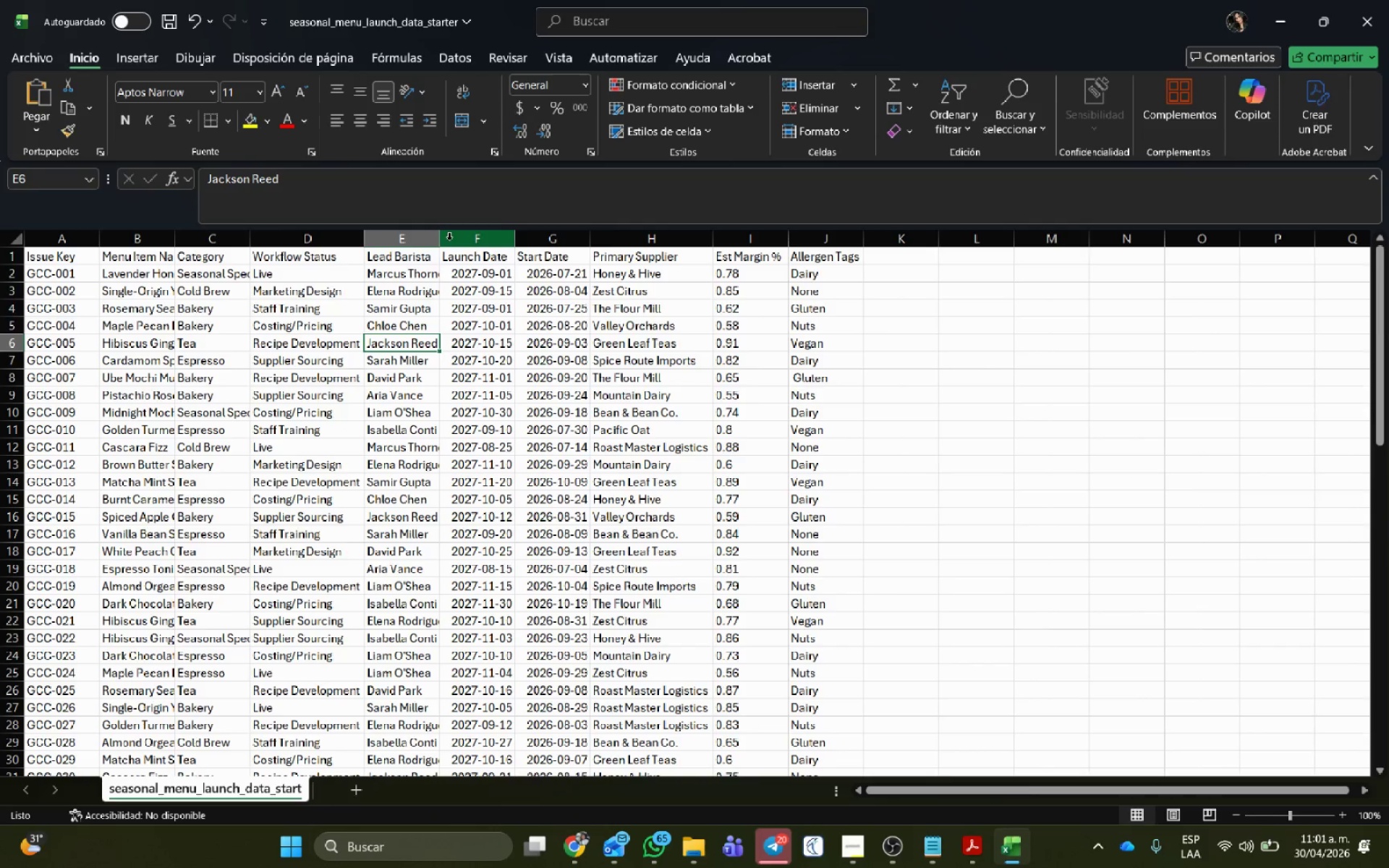 
left_click([442, 237])
 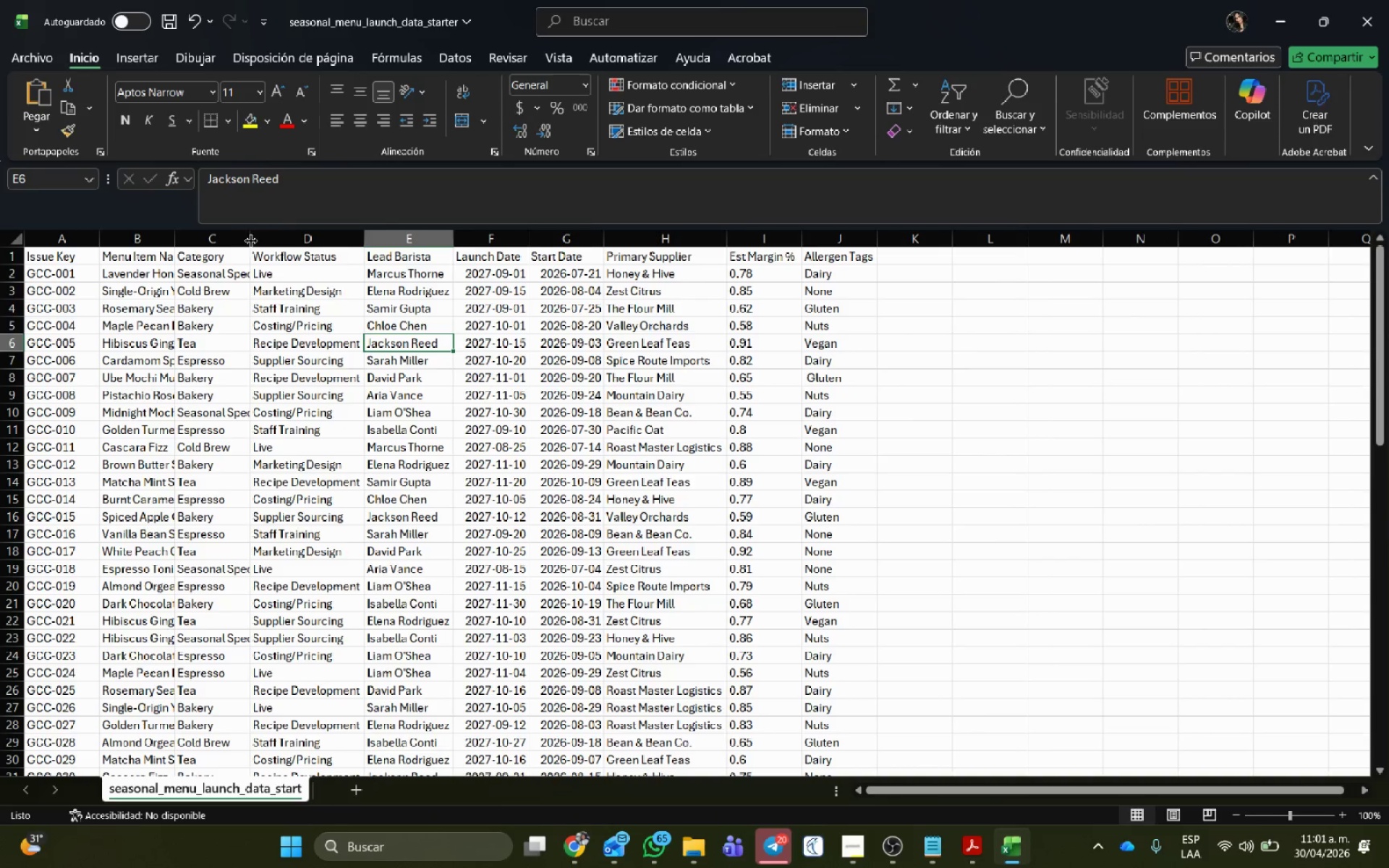 
double_click([247, 238])
 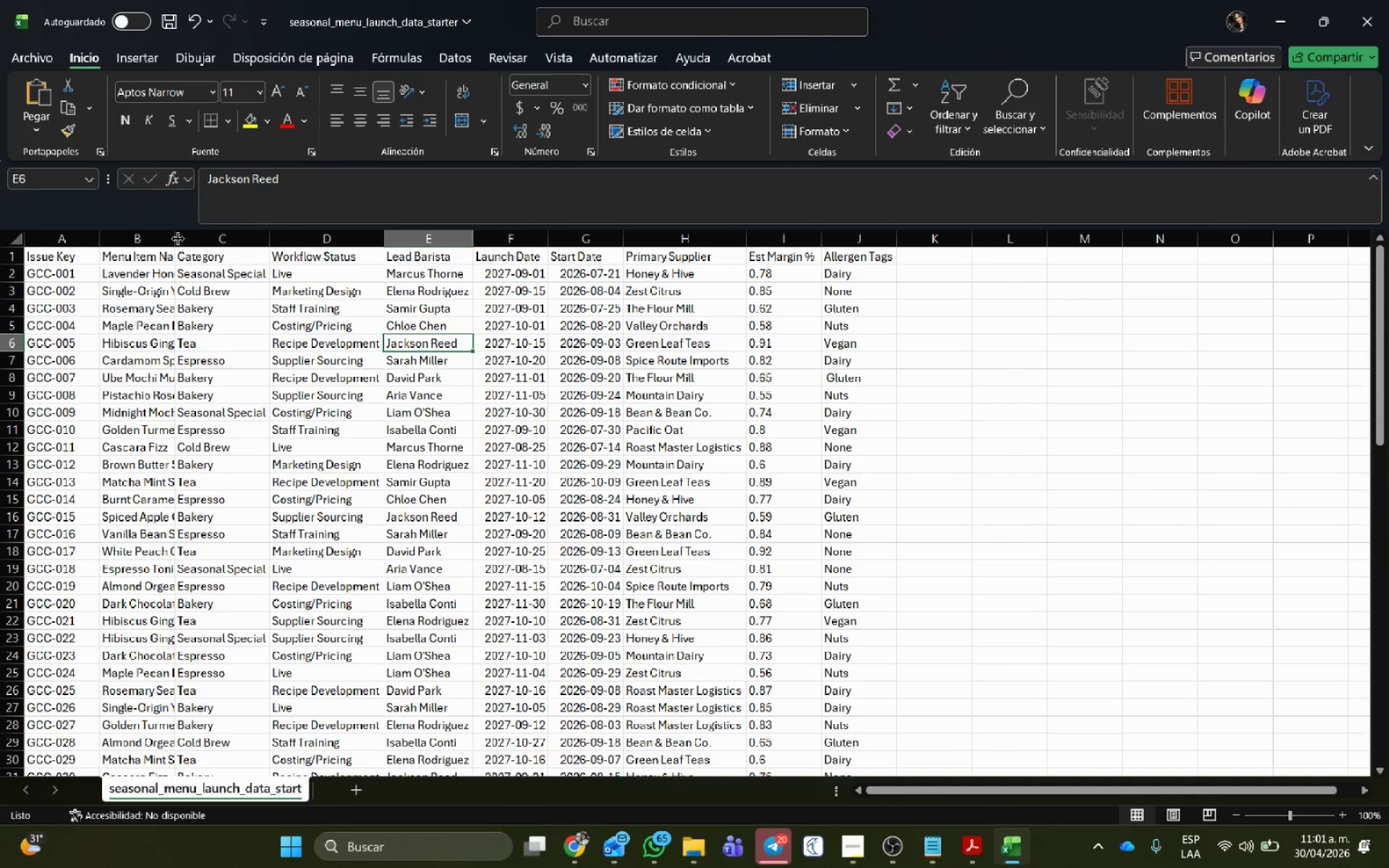 
left_click([260, 309])
 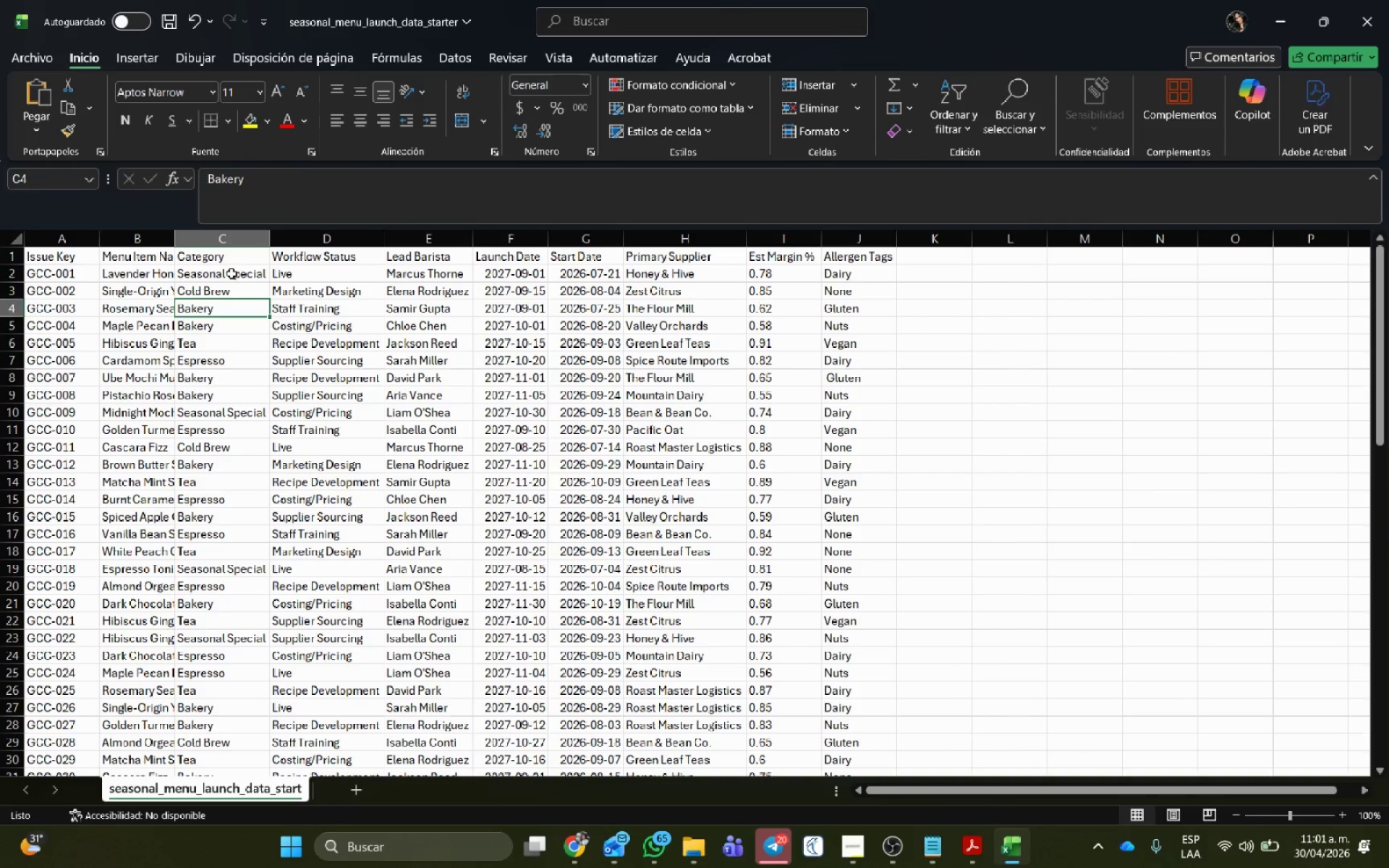 
left_click([232, 273])
 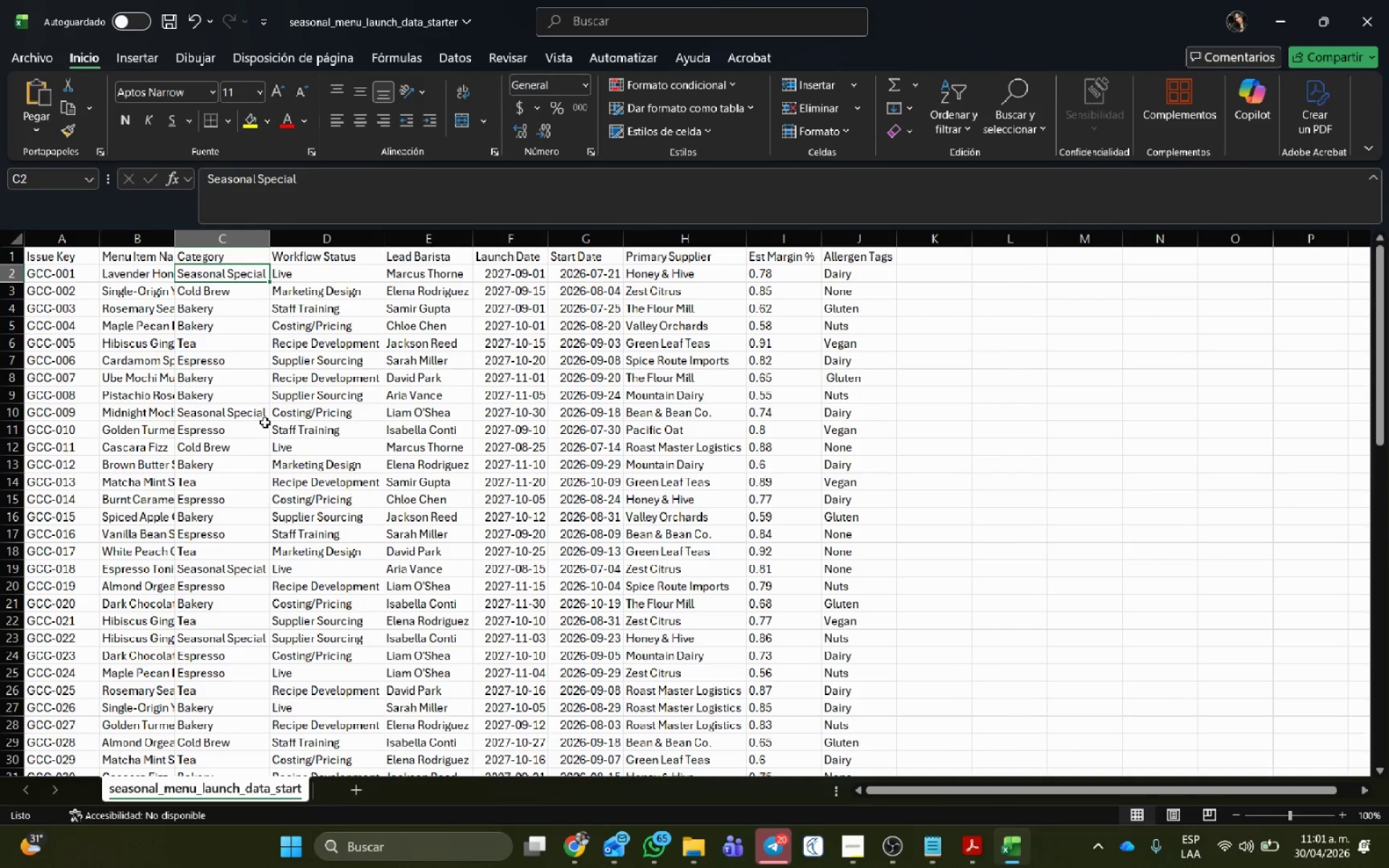 
scroll: coordinate [244, 657], scroll_direction: down, amount: 6.0
 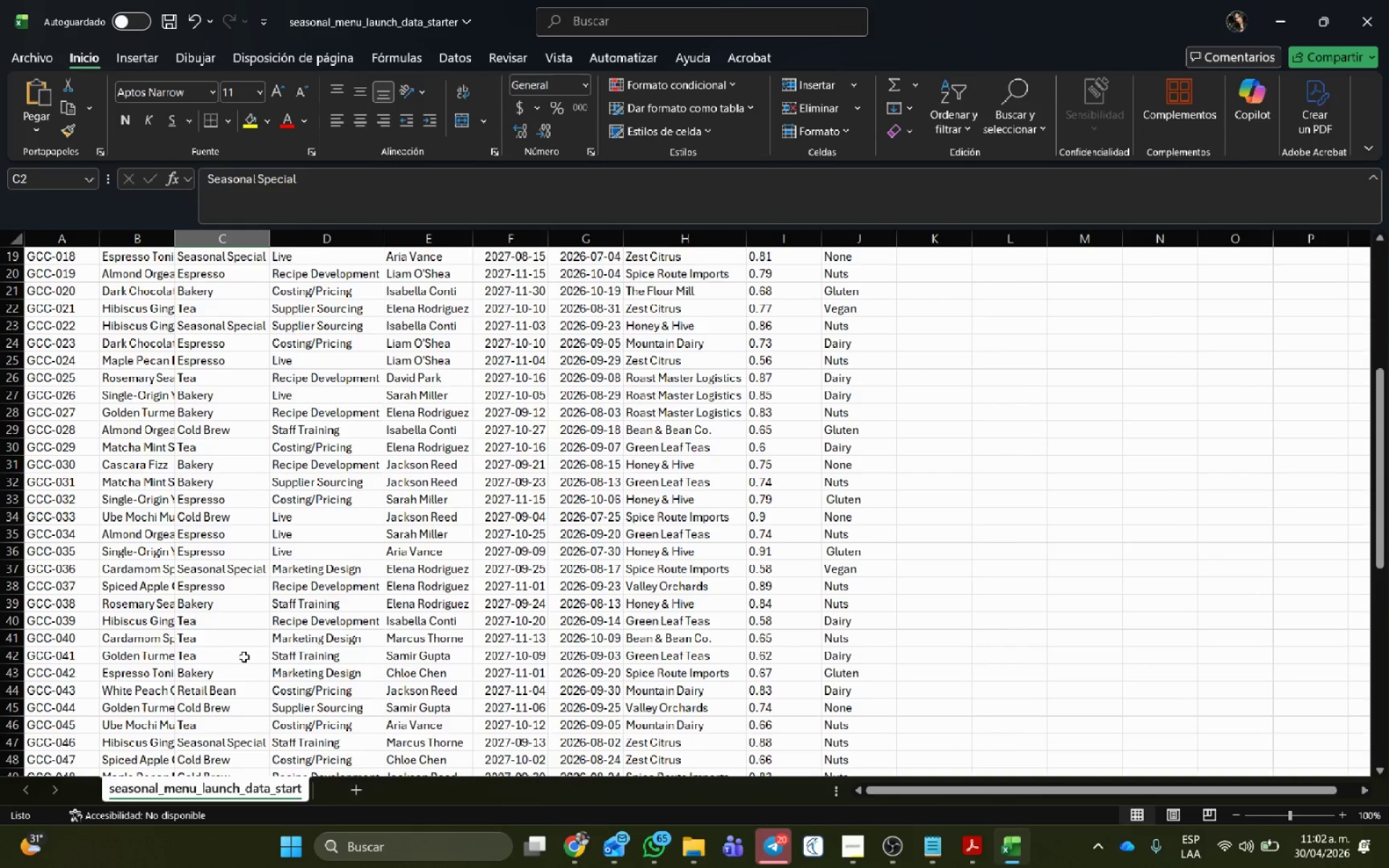 
scroll: coordinate [239, 655], scroll_direction: up, amount: 9.0
 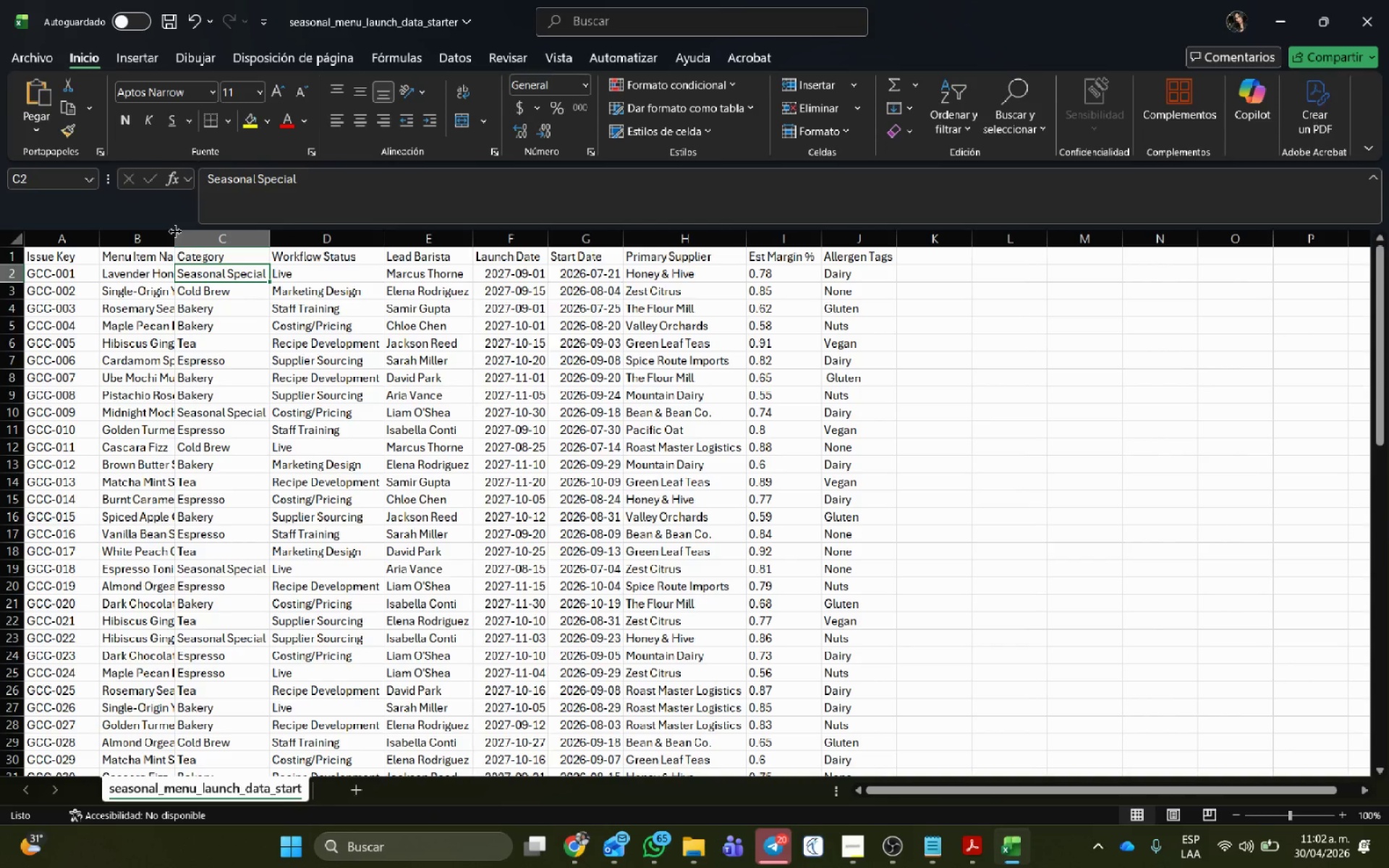 
double_click([175, 231])
 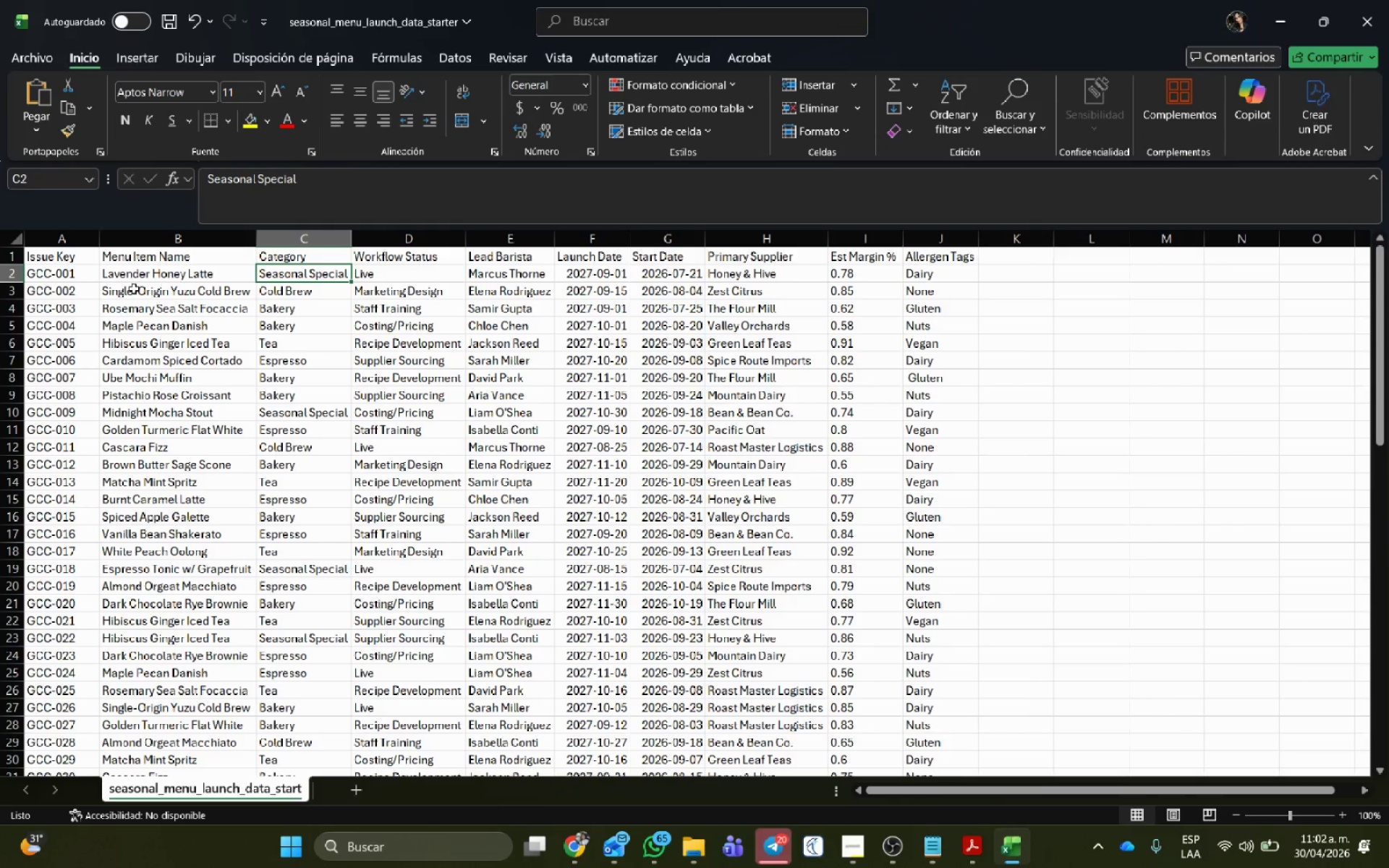 
left_click([156, 283])
 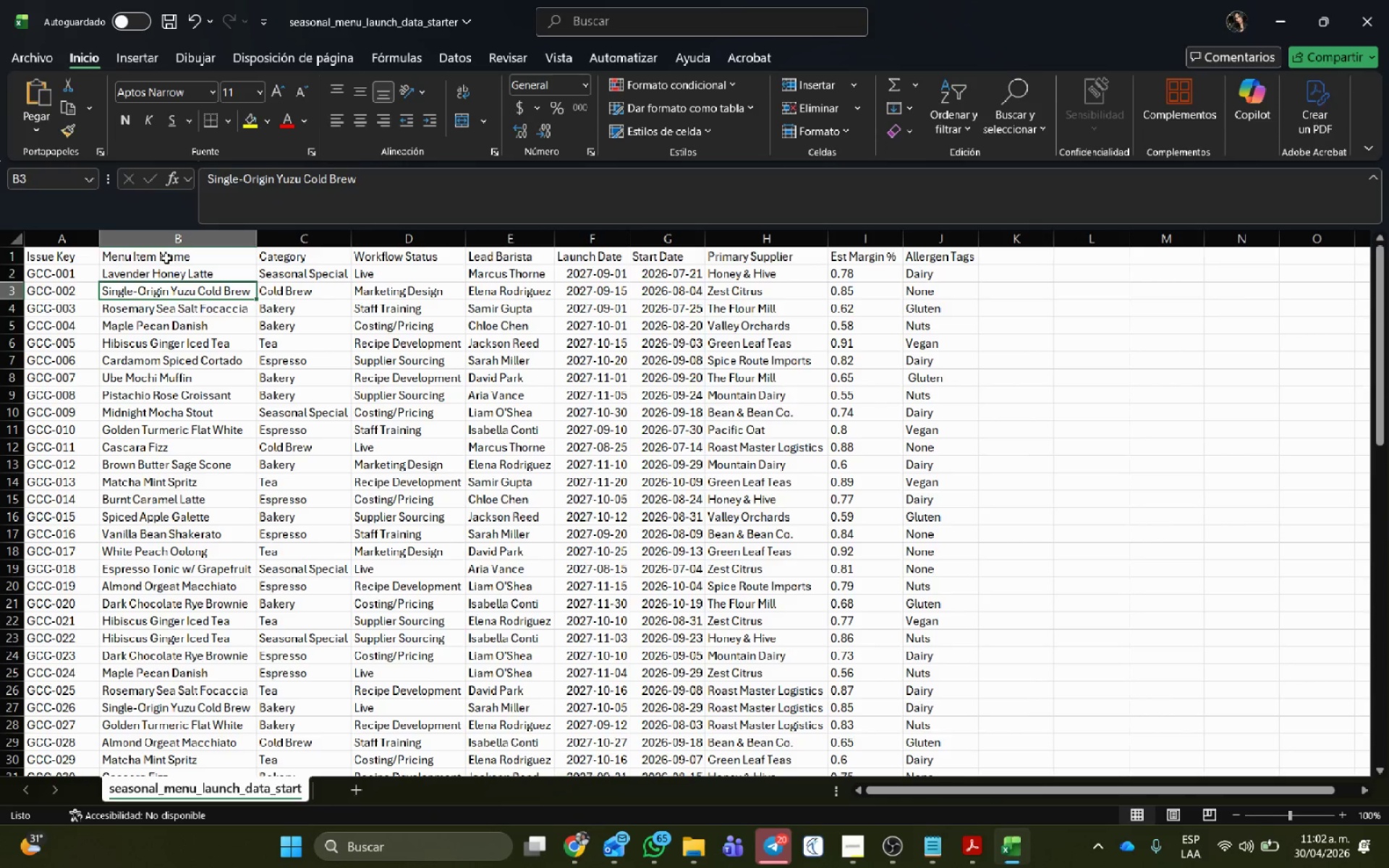 
left_click([166, 258])
 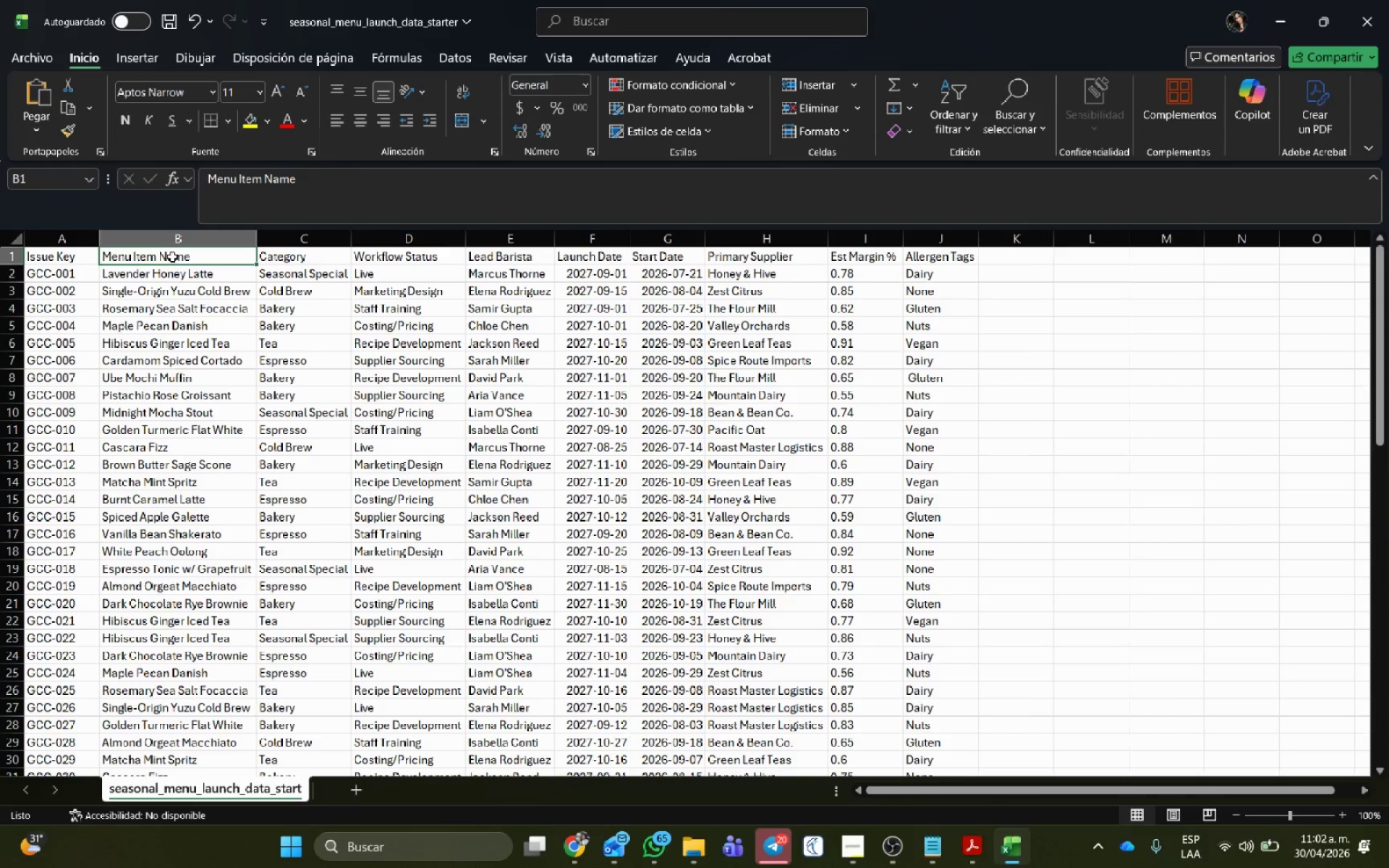 
type(Summary)
 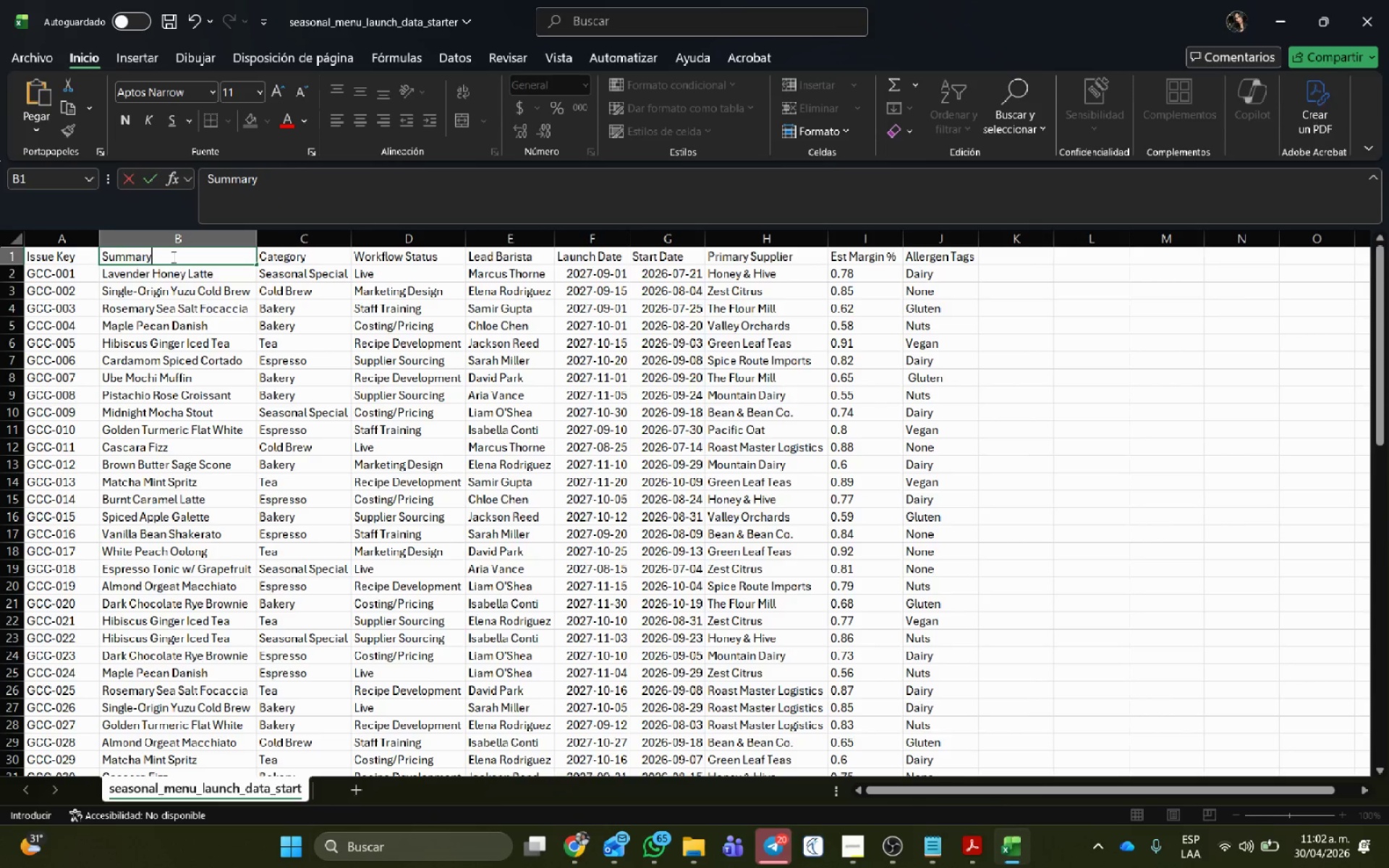 
key(Enter)
 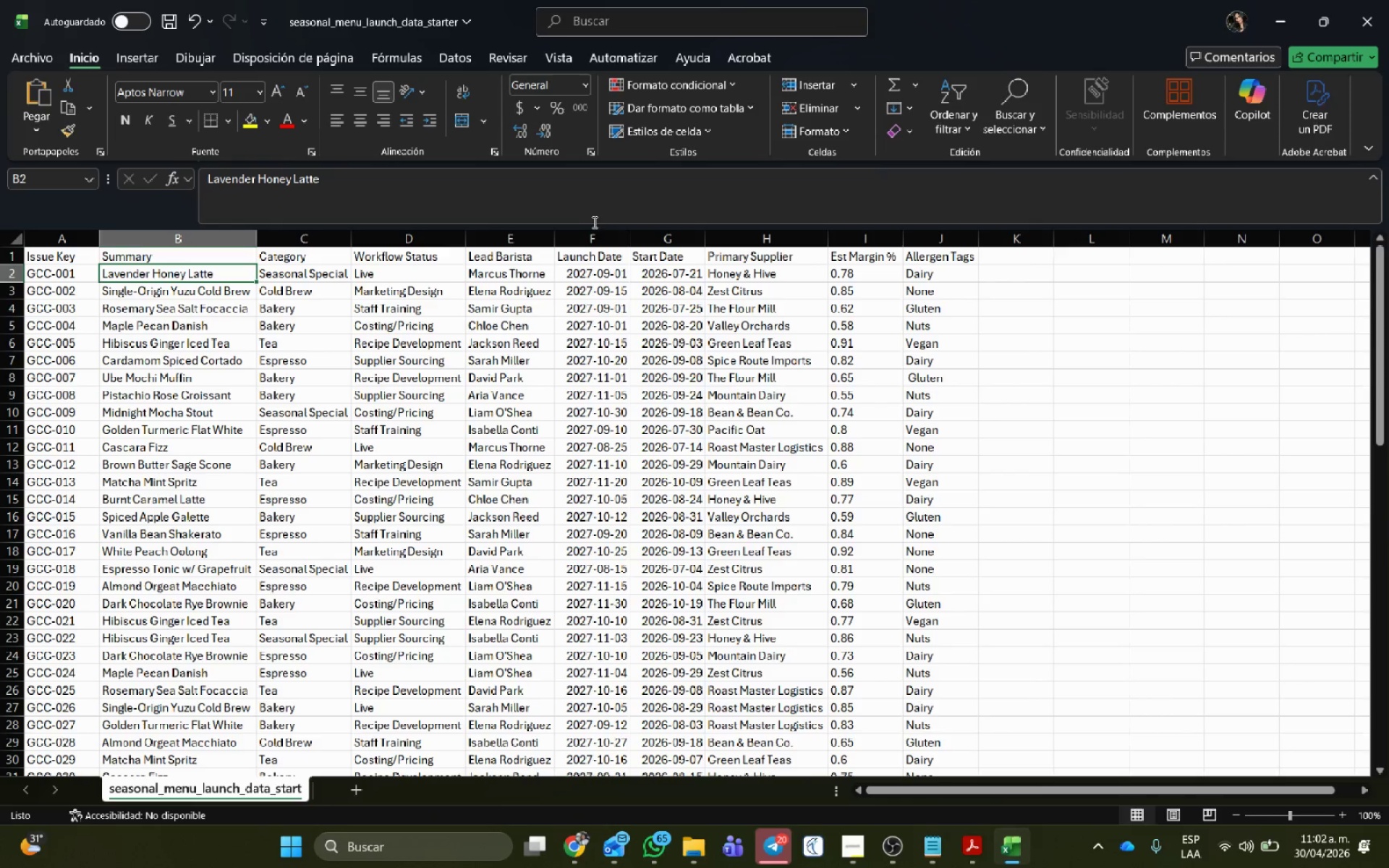 
left_click([606, 263])
 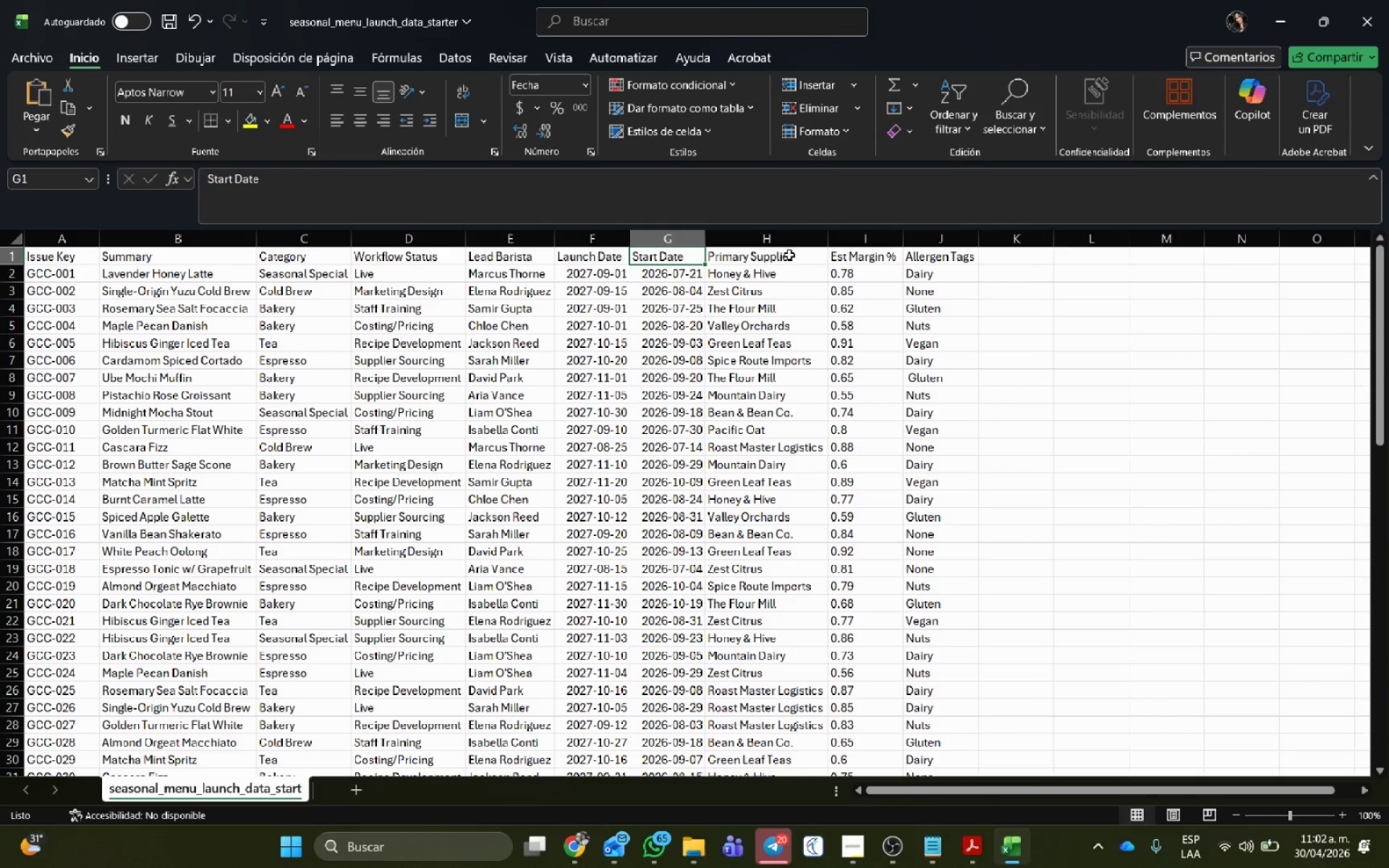 
left_click([784, 257])
 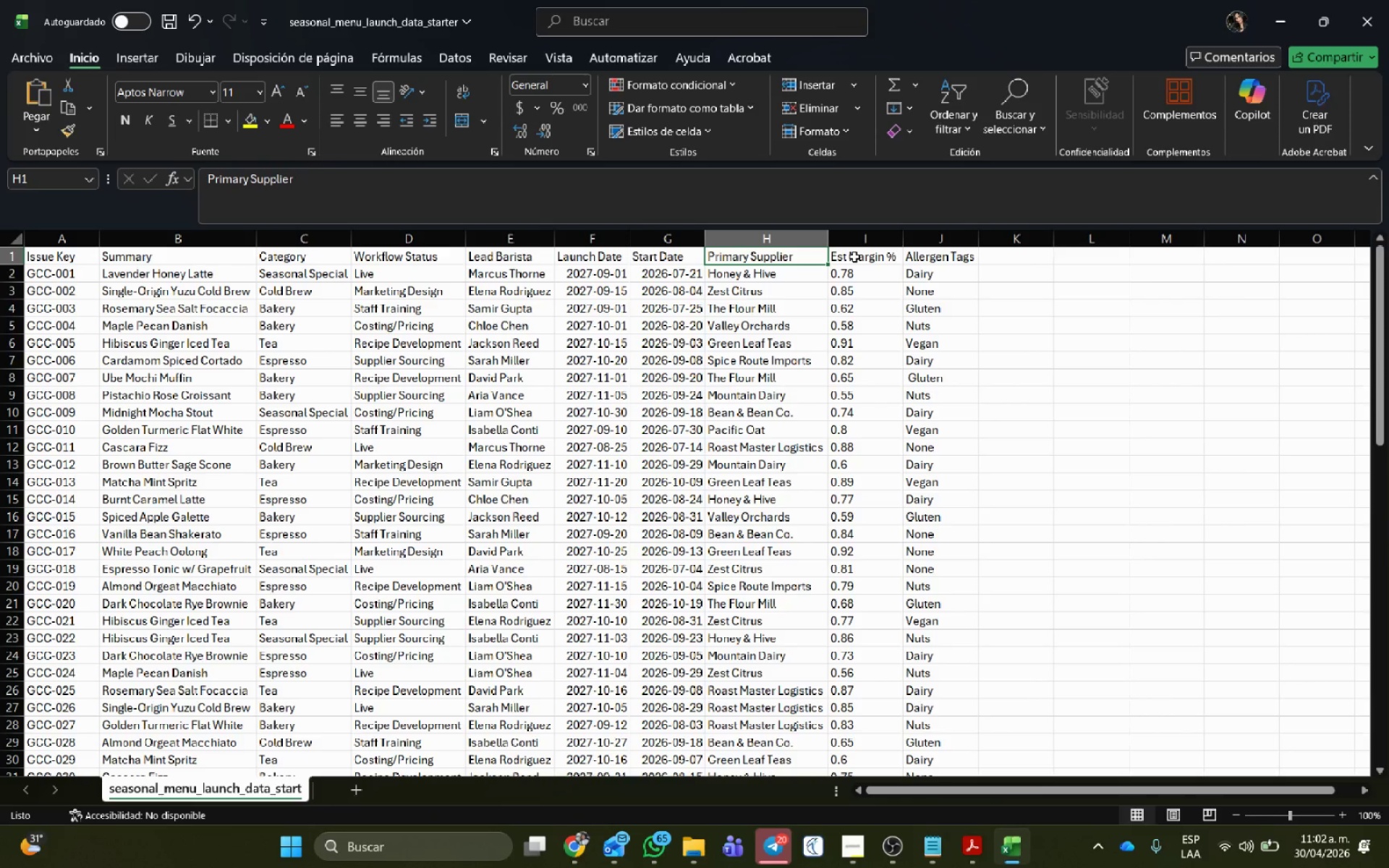 
wait(8.26)
 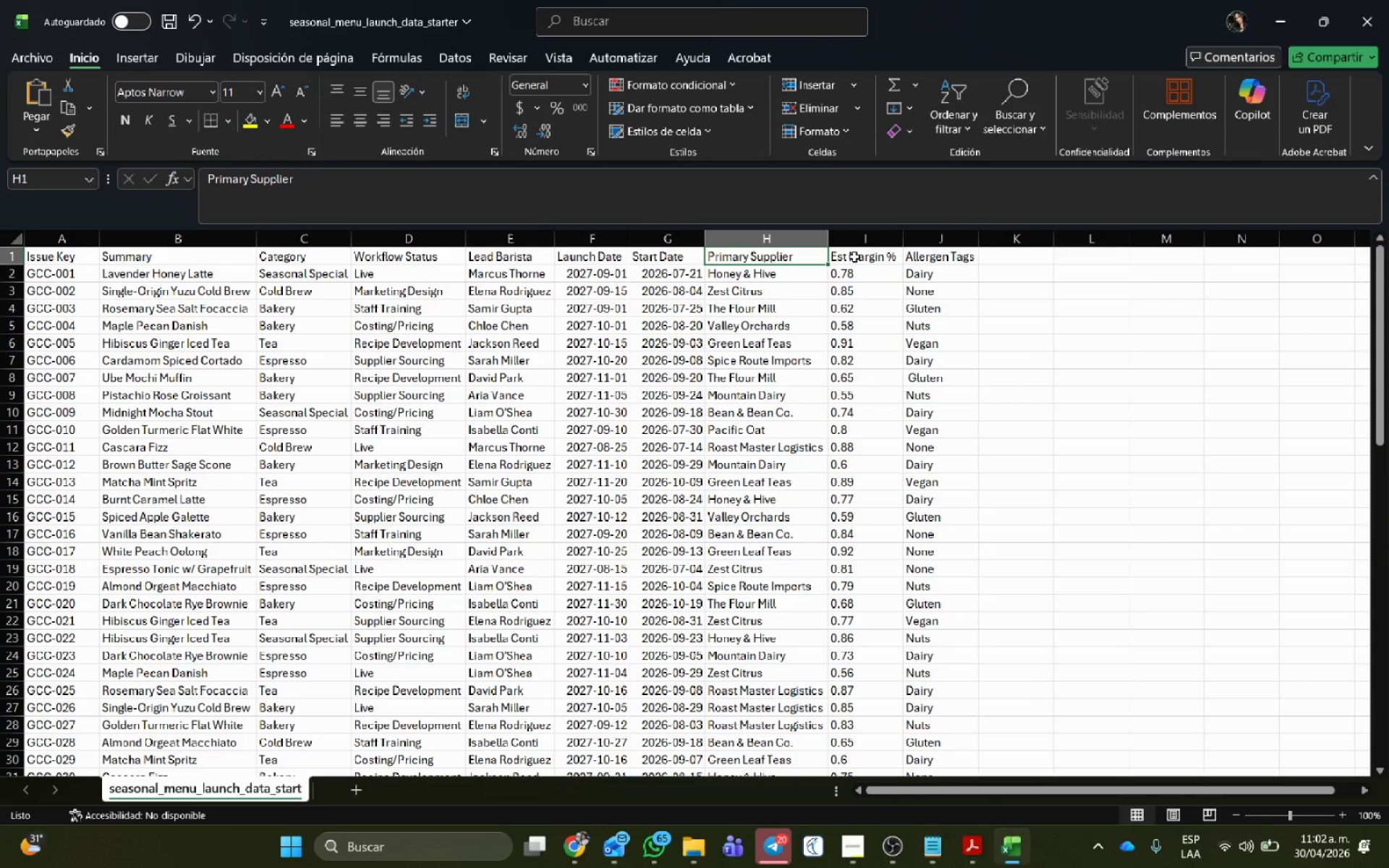 
right_click([854, 260])
 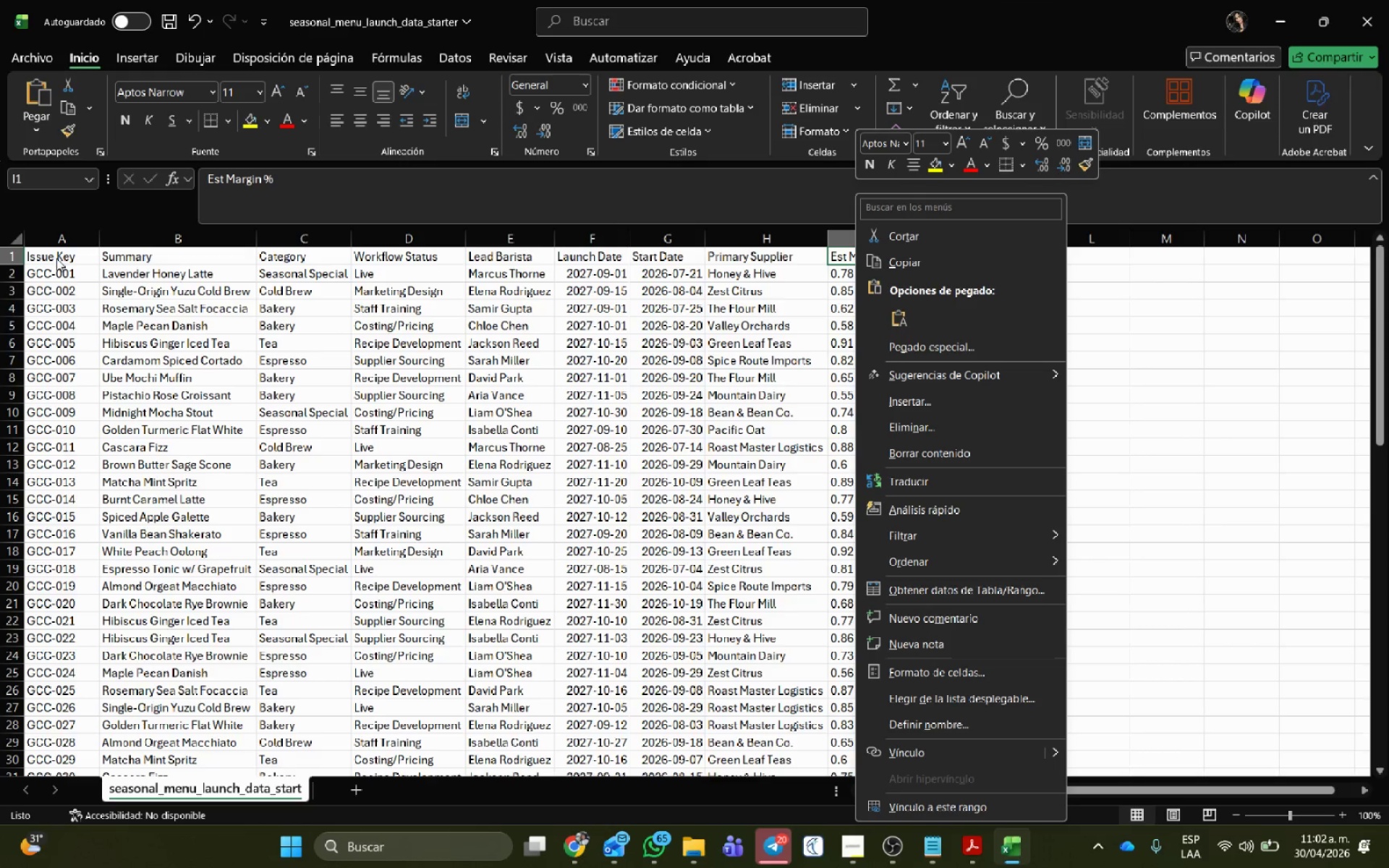 
left_click([59, 239])
 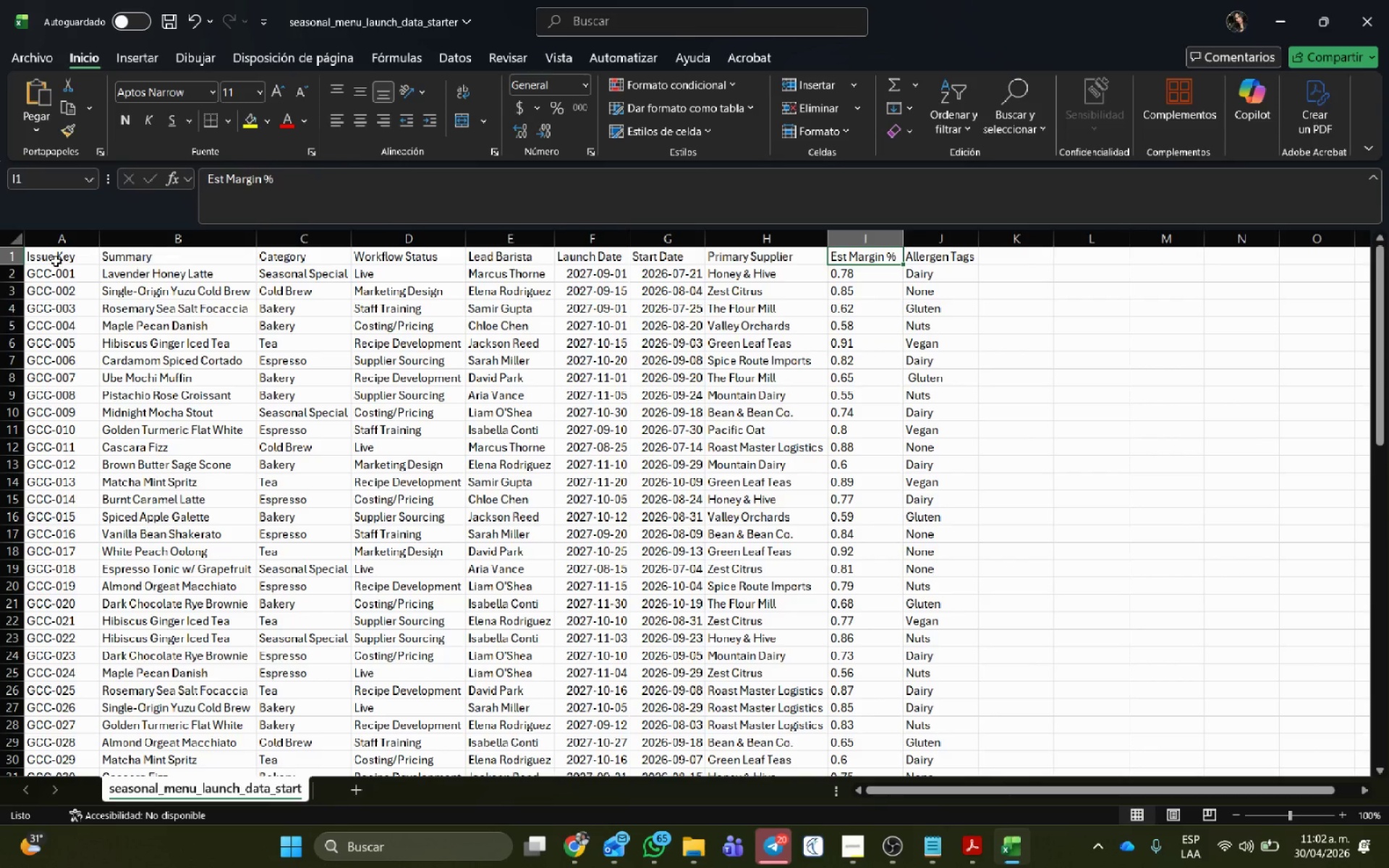 
left_click([56, 261])
 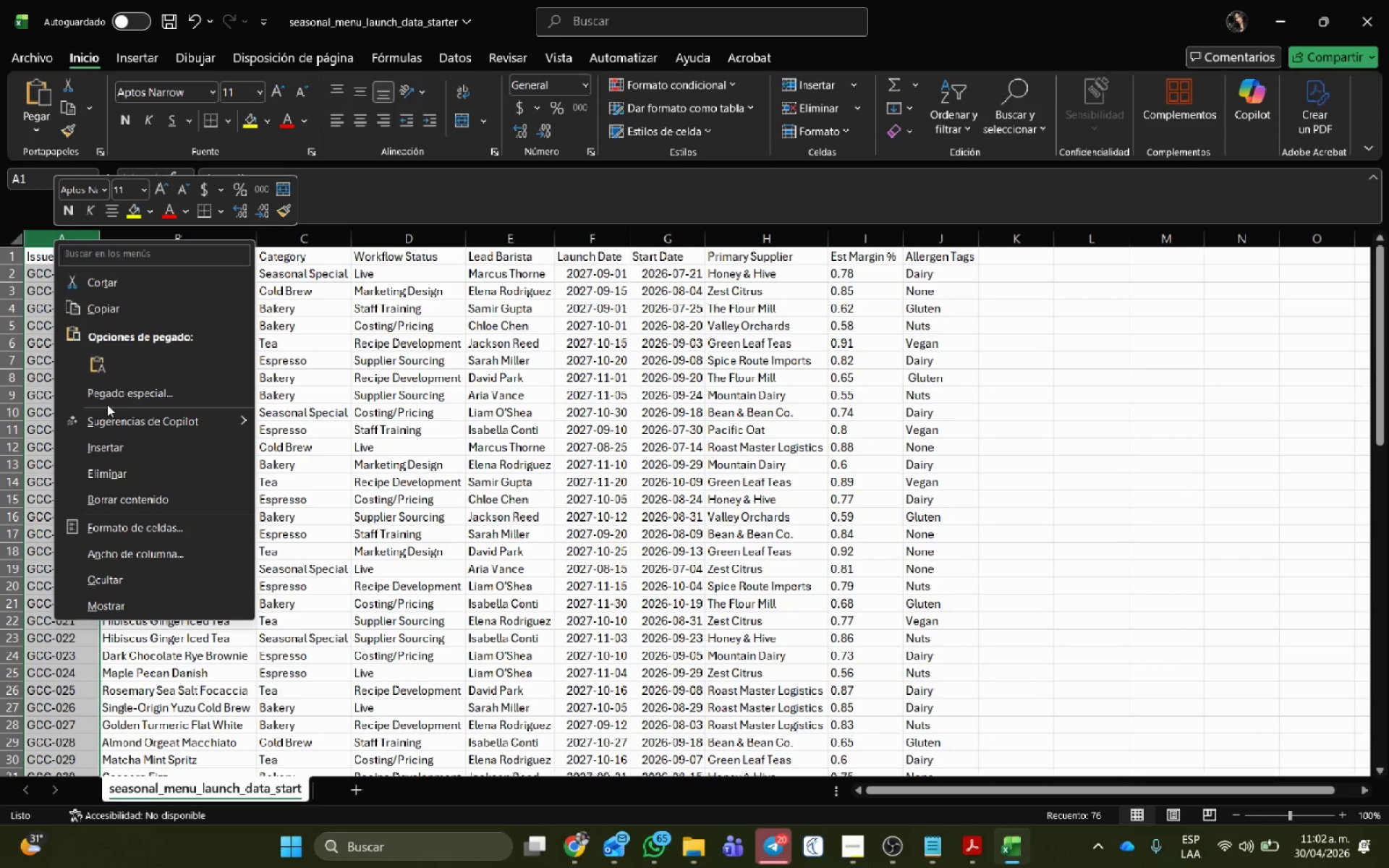 
left_click([112, 448])
 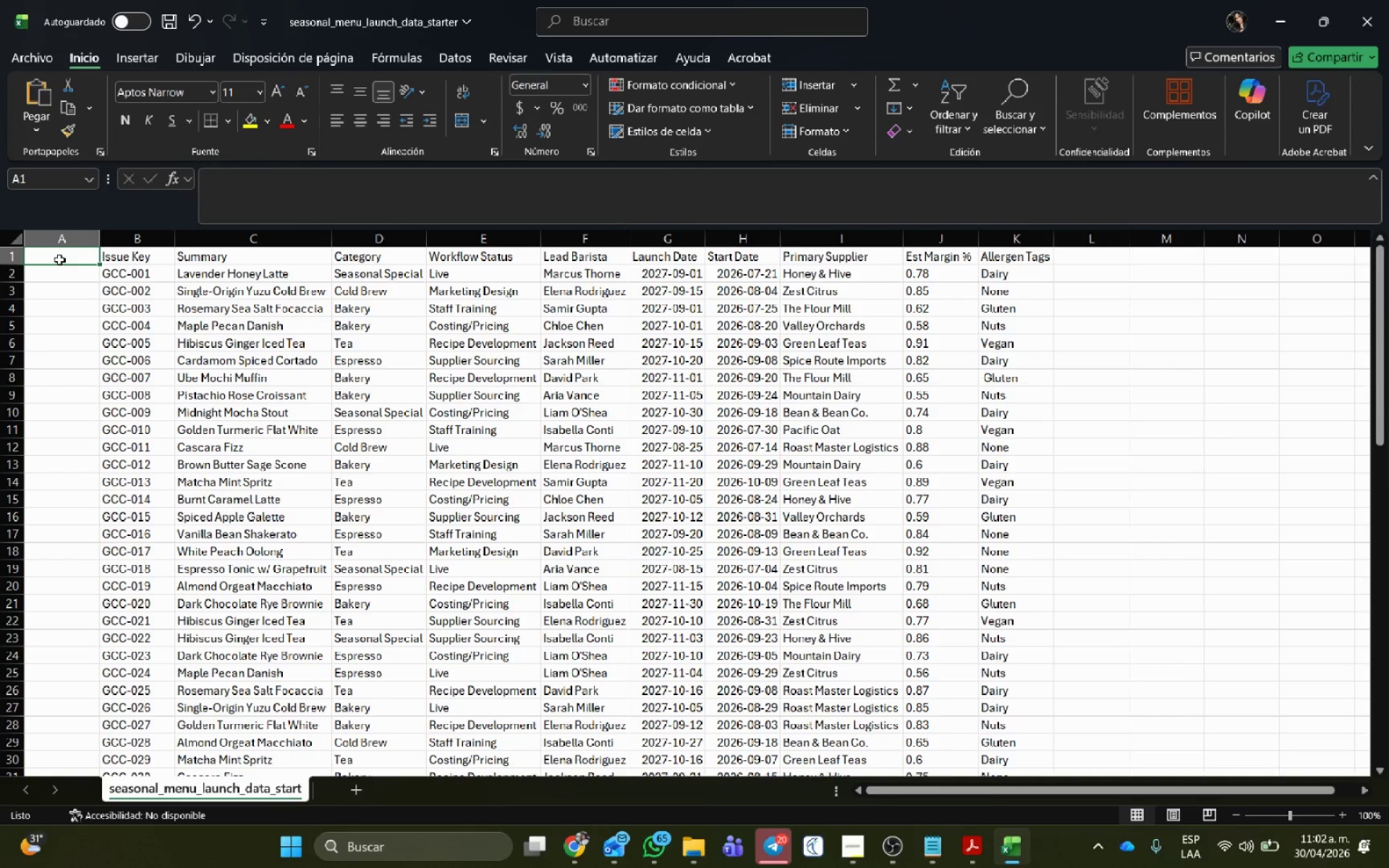 
type(type)
 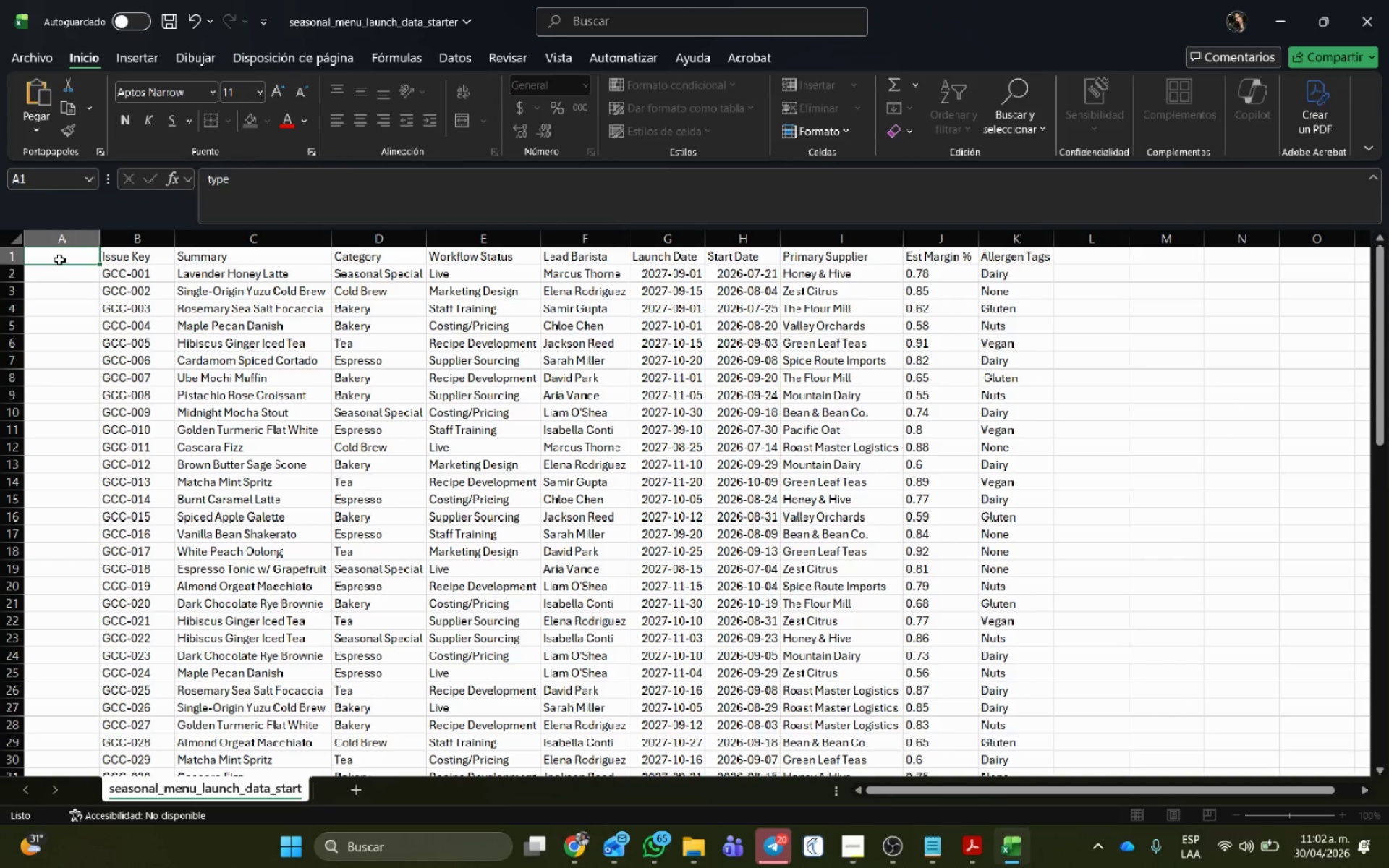 
key(Enter)
 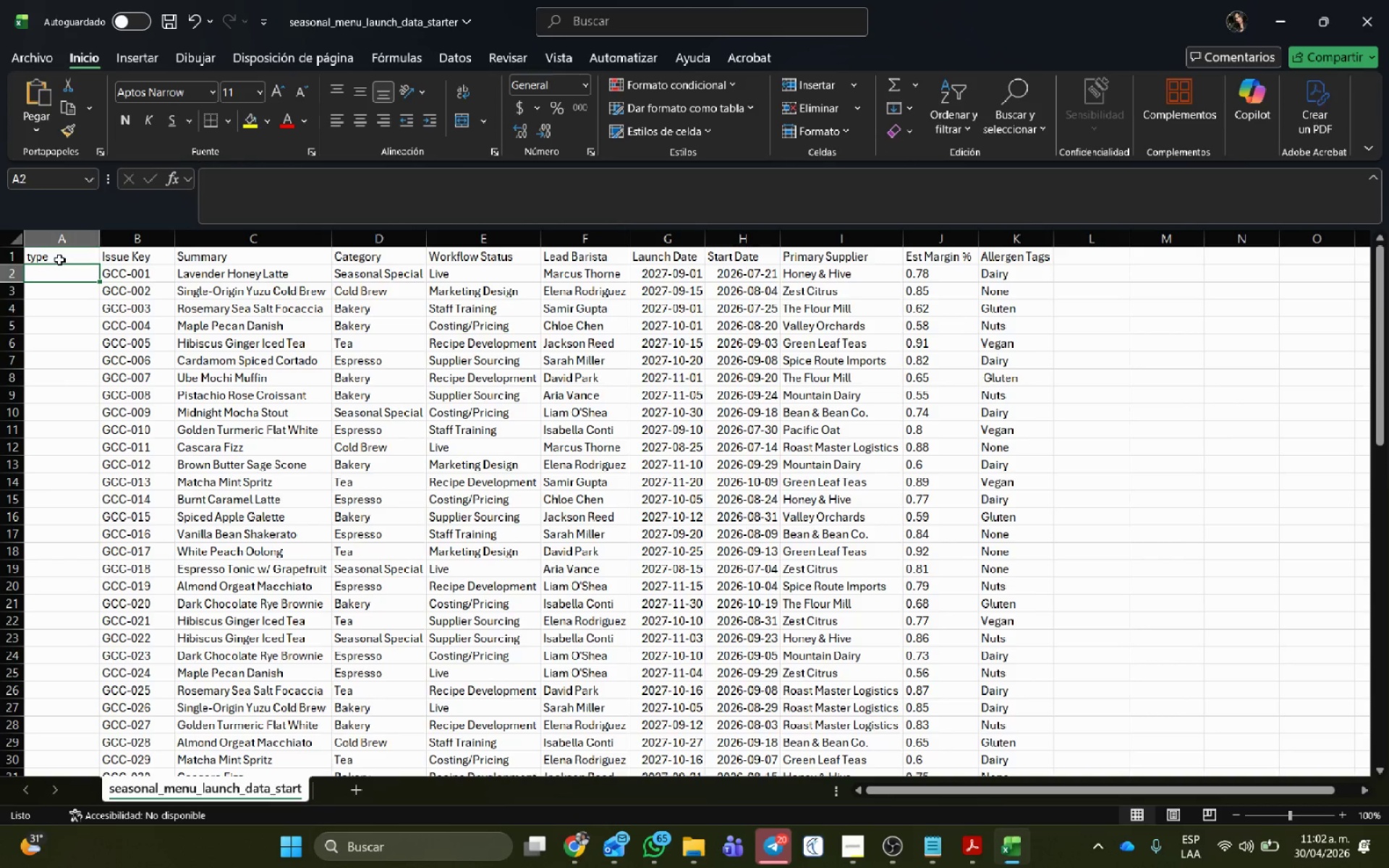 
type(Historia)
 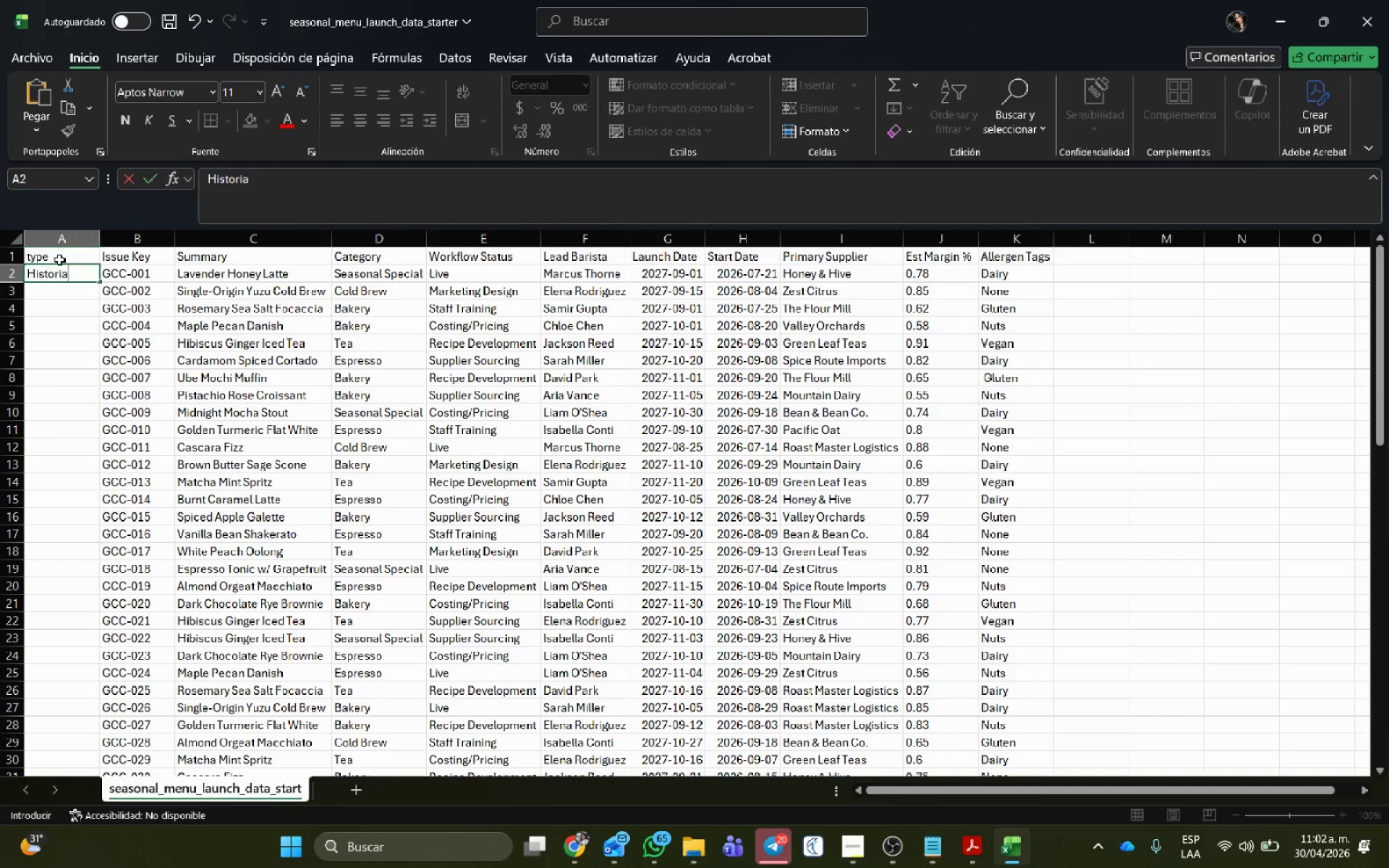 
key(Enter)
 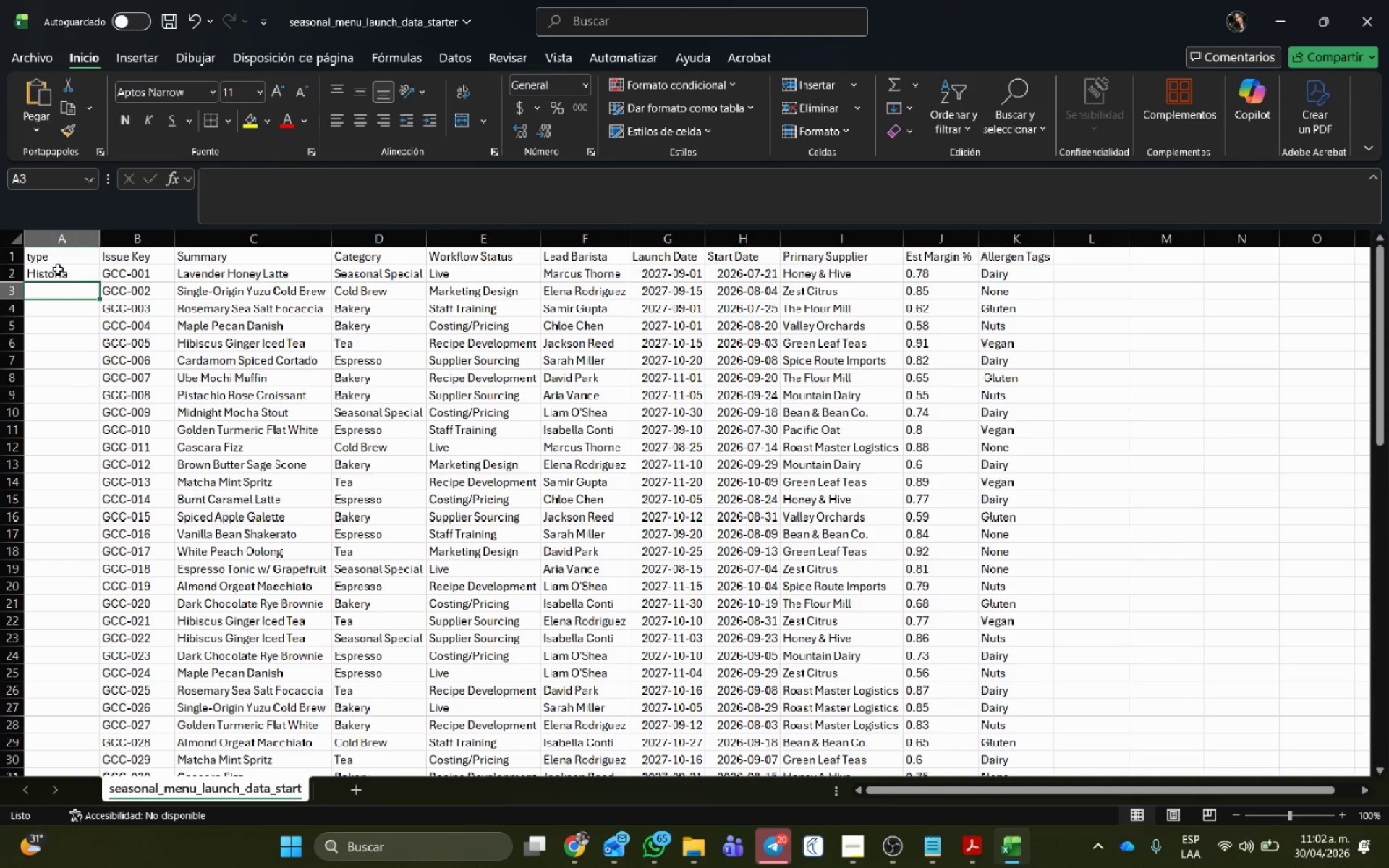 
left_click([59, 276])
 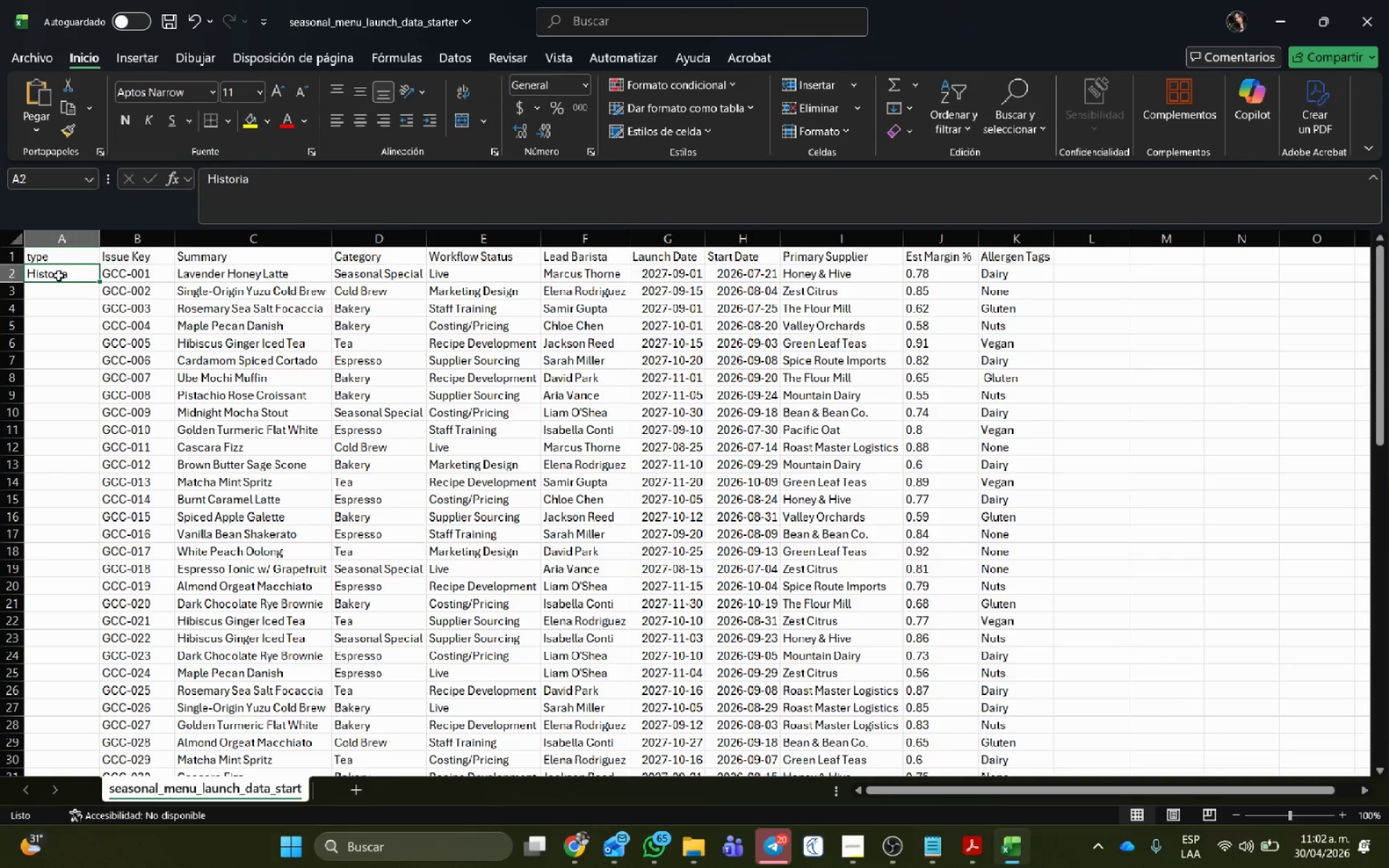 
key(Control+C)
 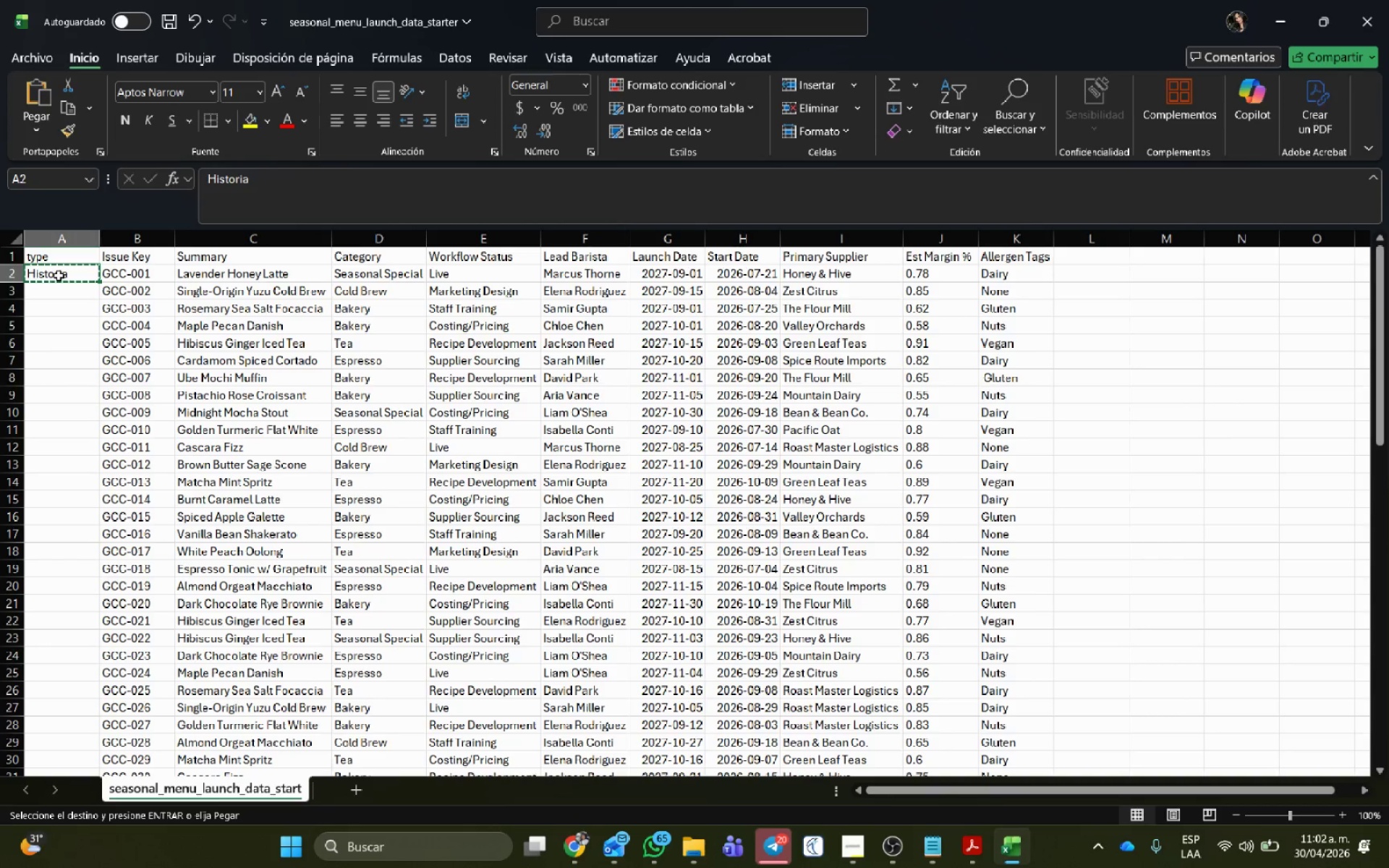 
key(ArrowDown)
 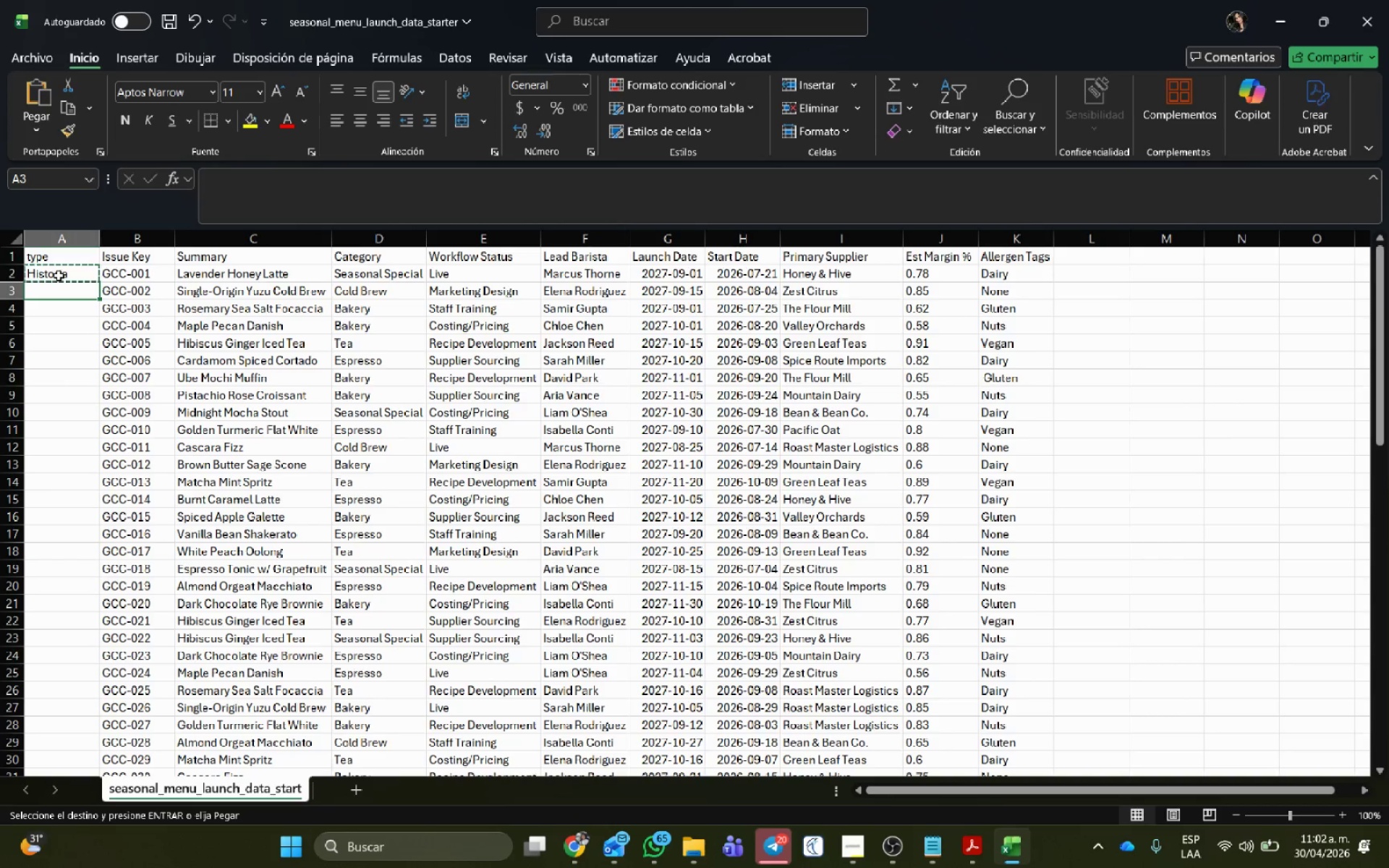 
hold_key(key=ShiftLeft, duration=5.55)
 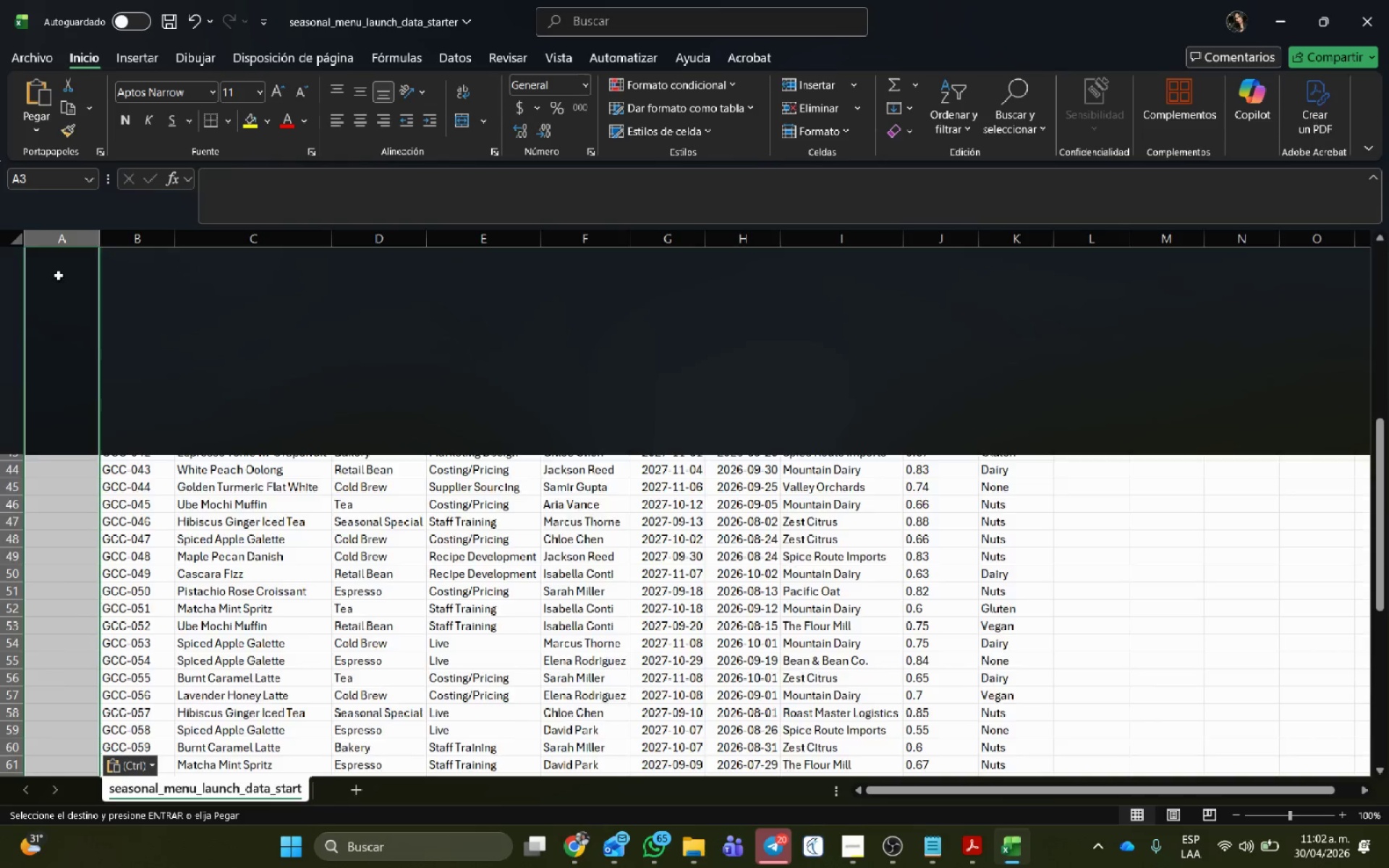 
hold_key(key=ArrowDown, duration=1.5)
 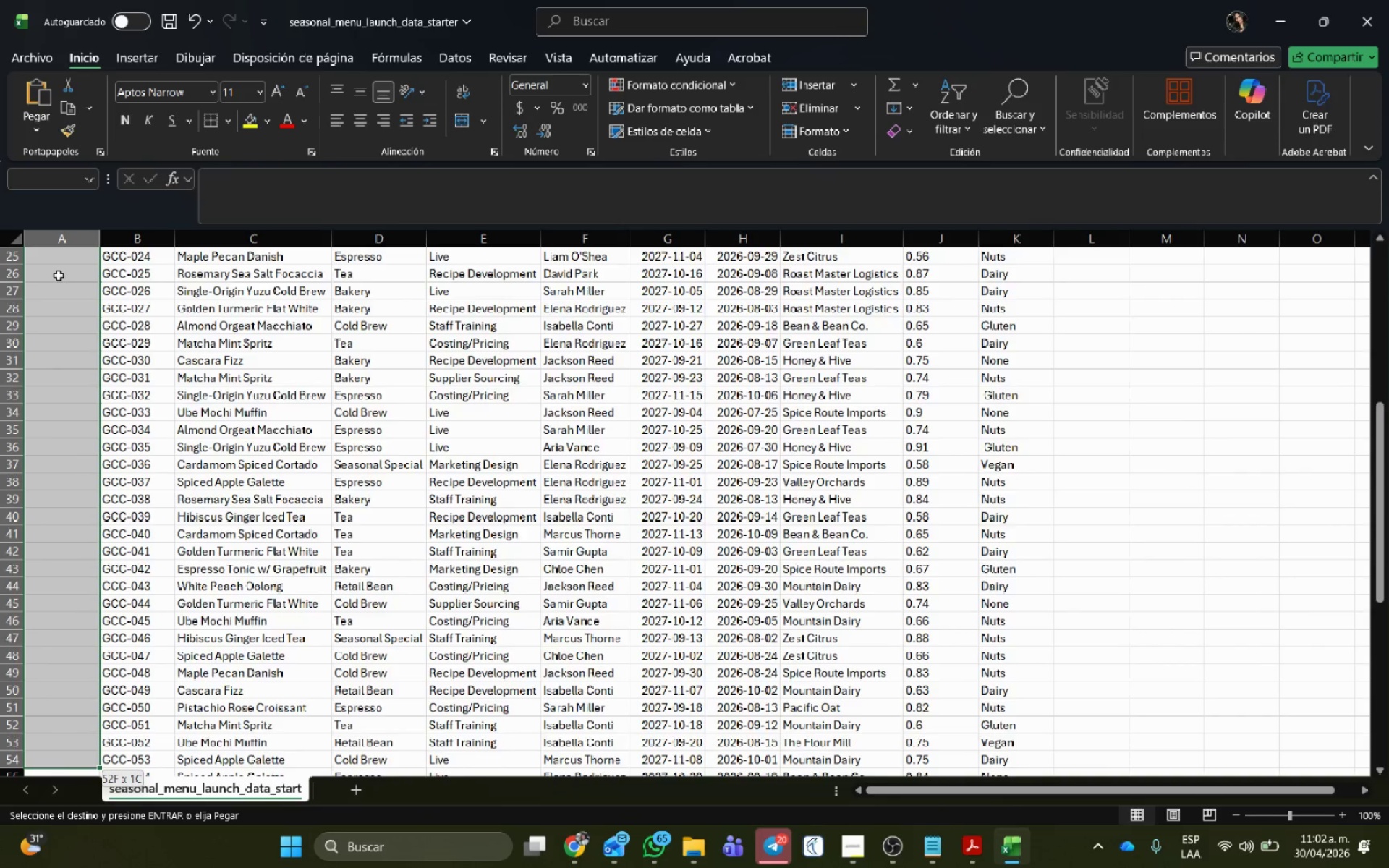 
hold_key(key=ArrowDown, duration=1.5)
 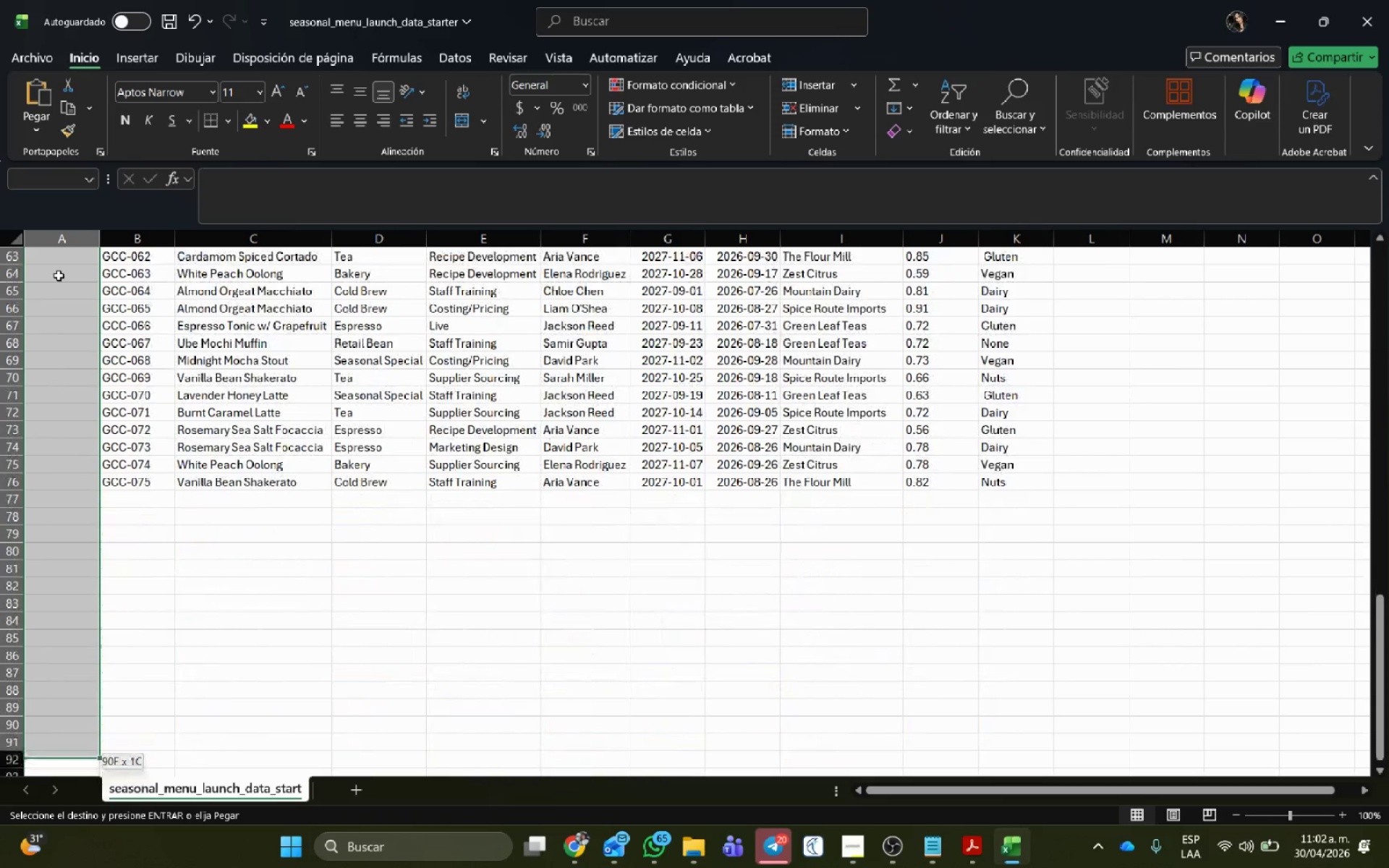 
hold_key(key=ArrowDown, duration=0.38)
 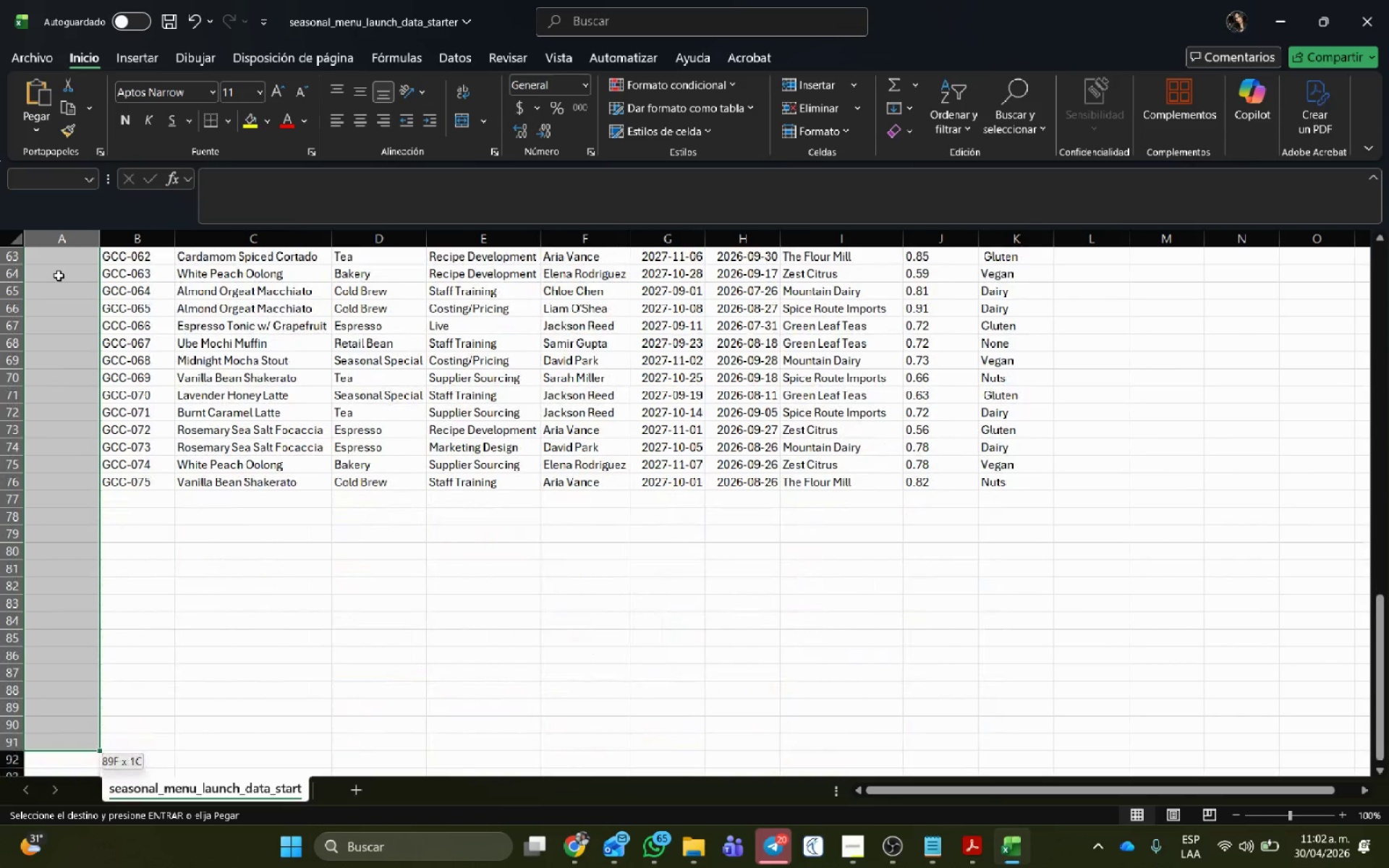 
hold_key(key=ArrowDown, duration=1.59)
 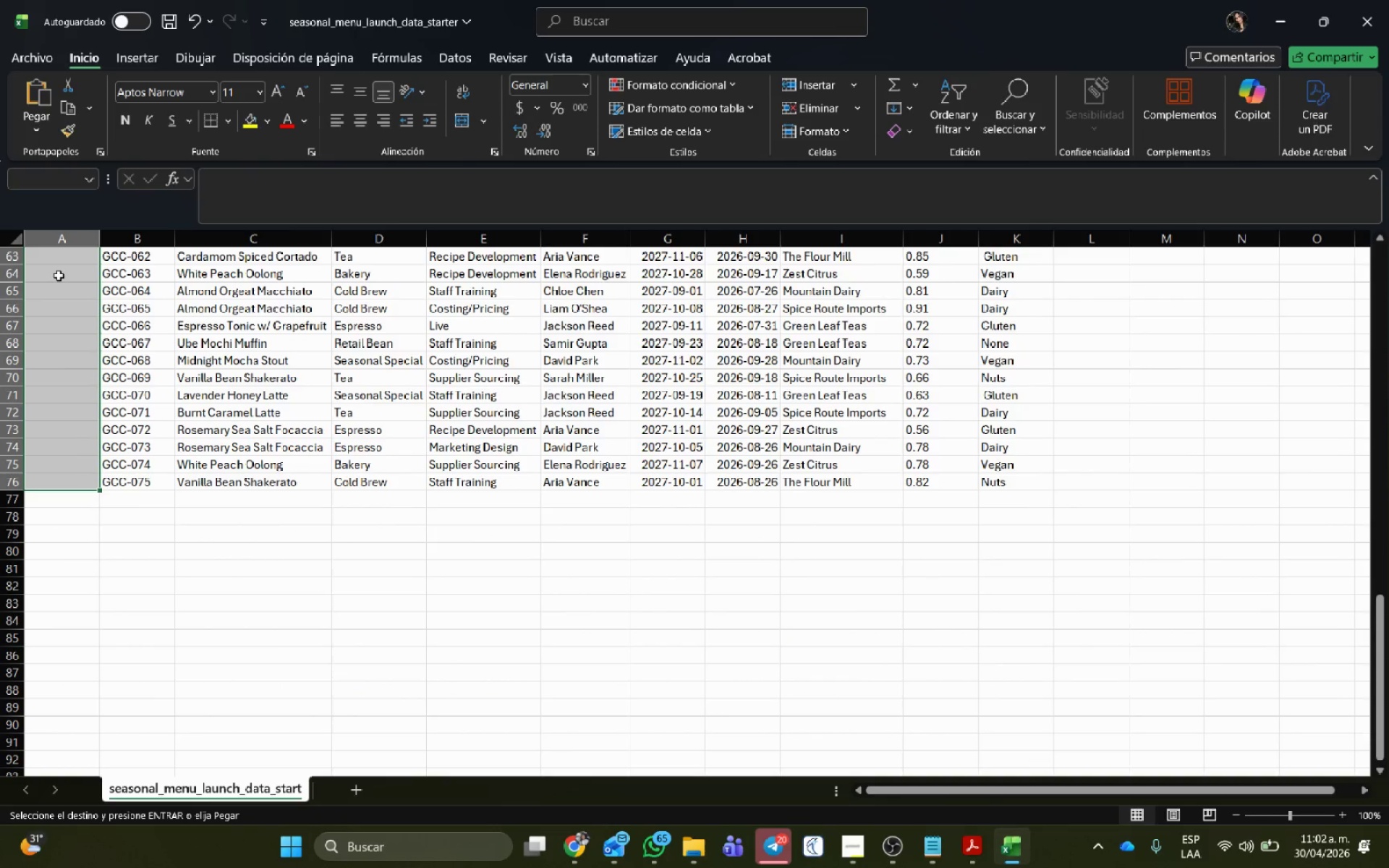 
hold_key(key=ArrowUp, duration=1.05)
 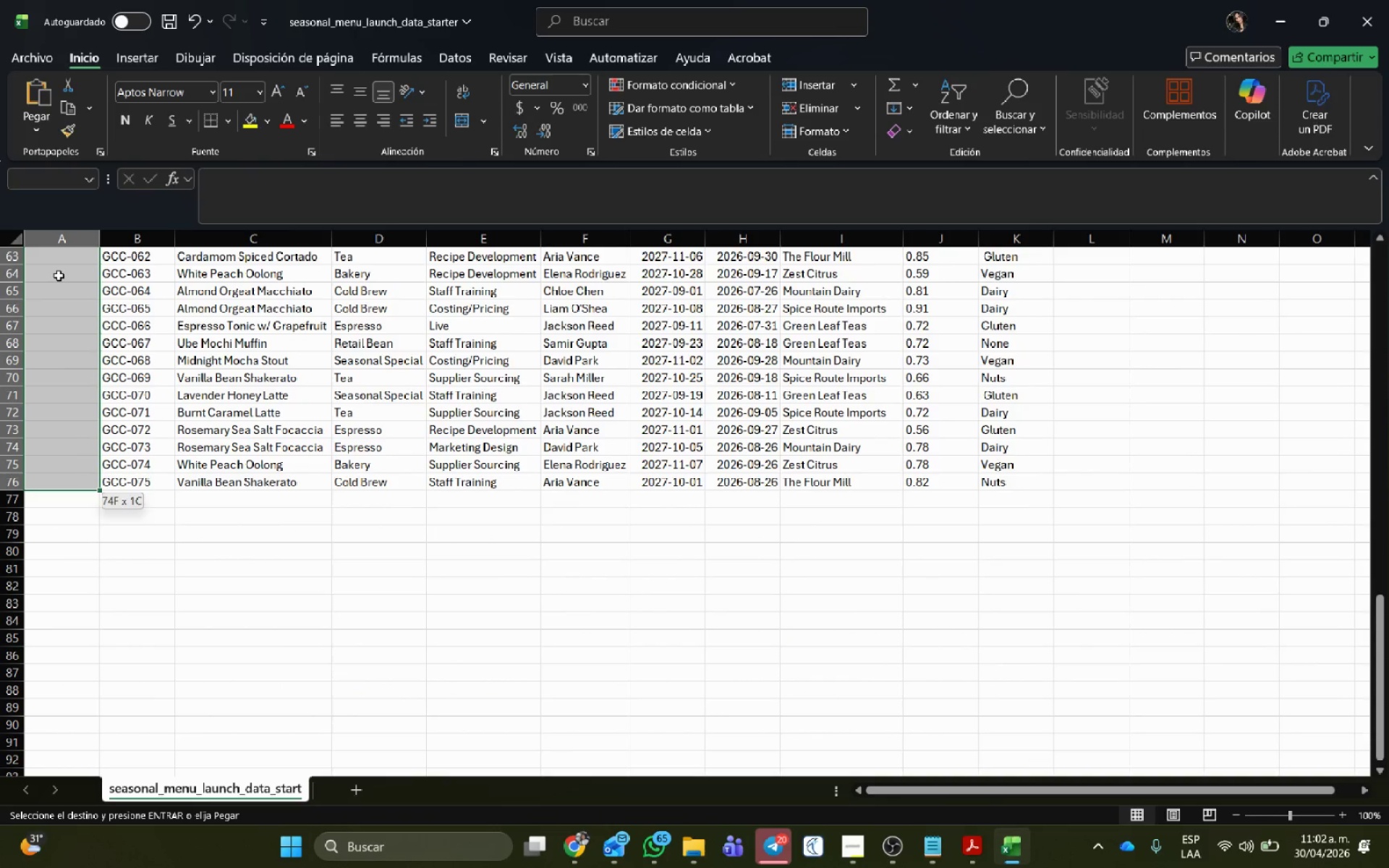 
key(Control+V)
 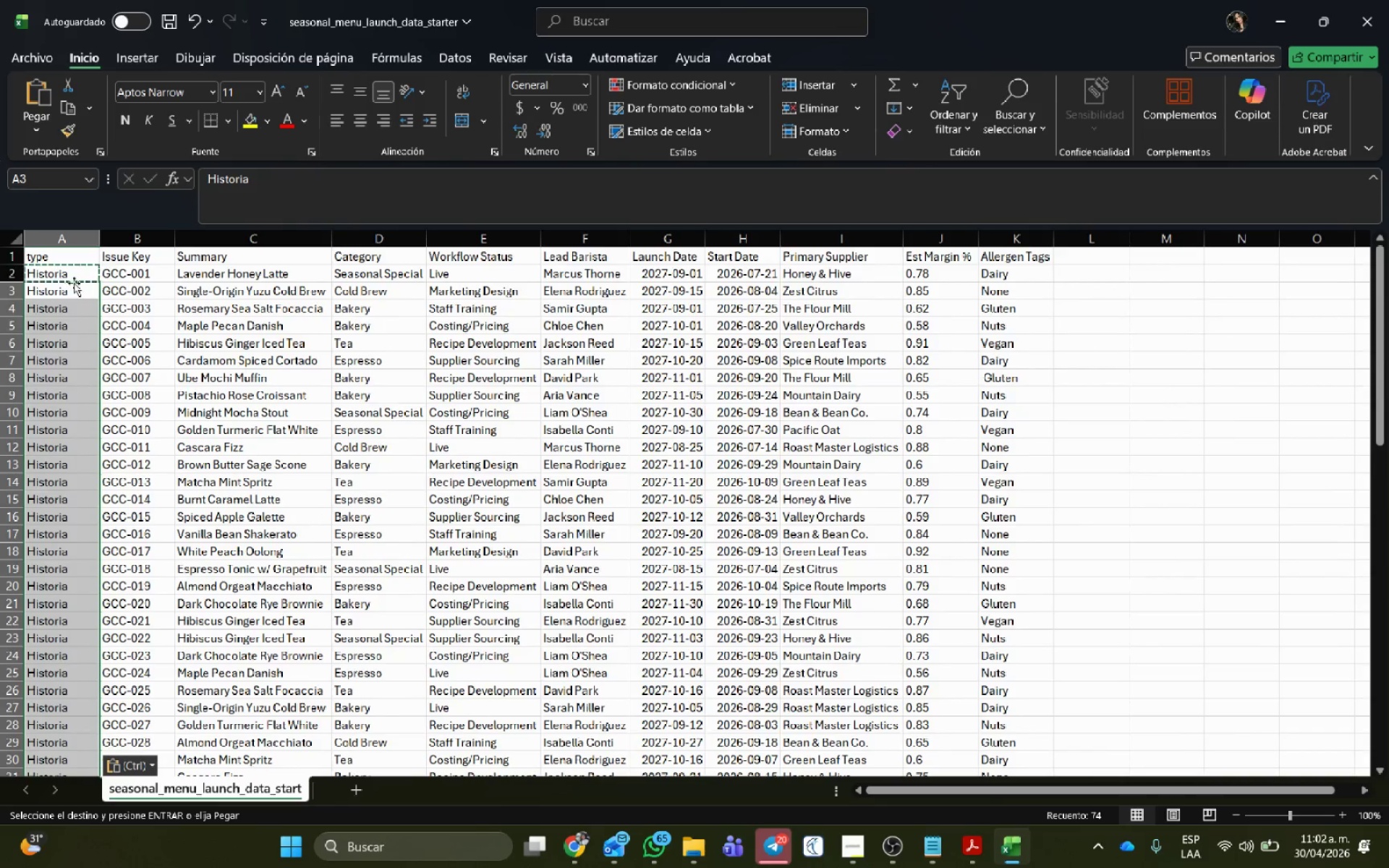 
left_click([163, 386])
 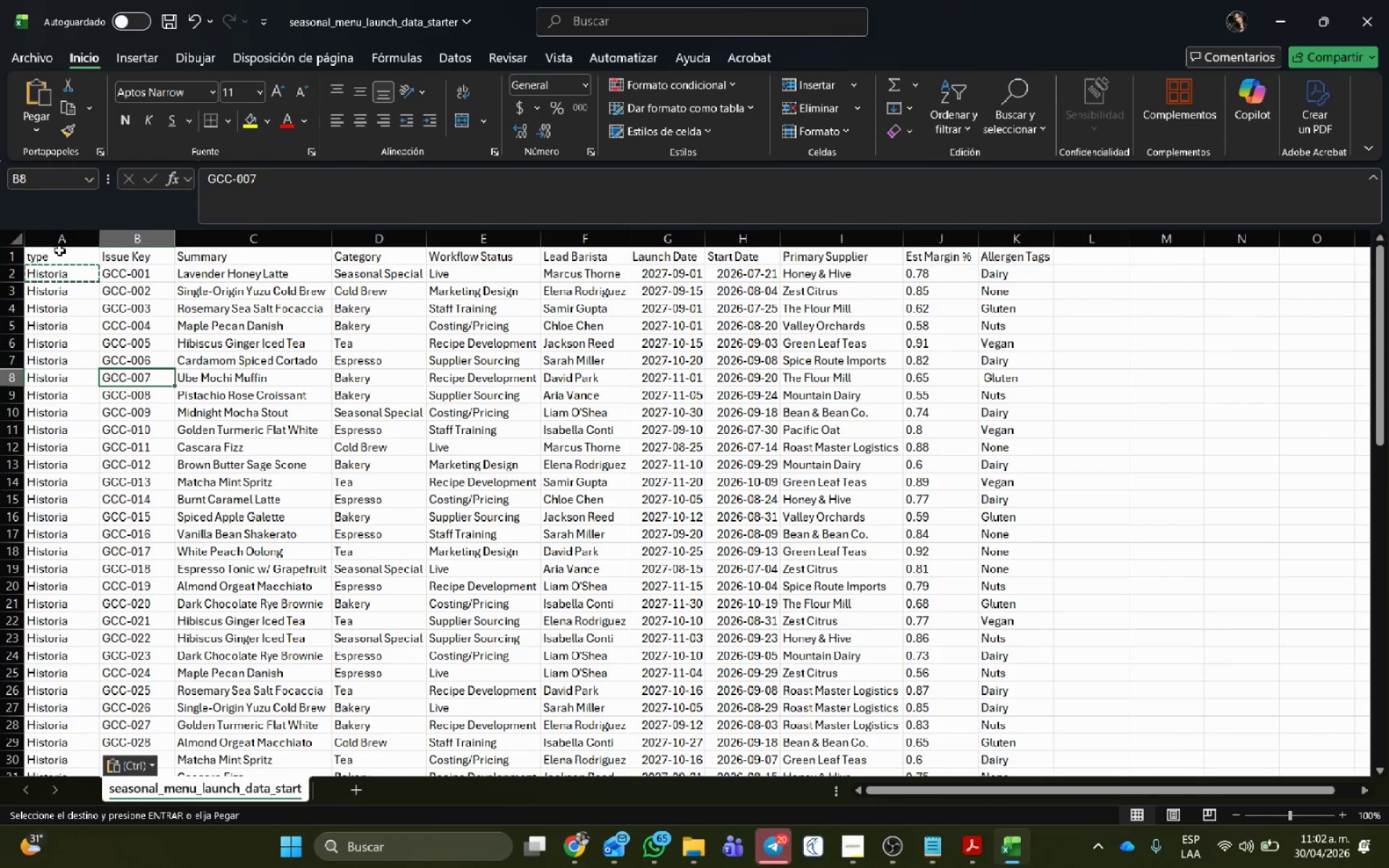 
left_click([63, 242])
 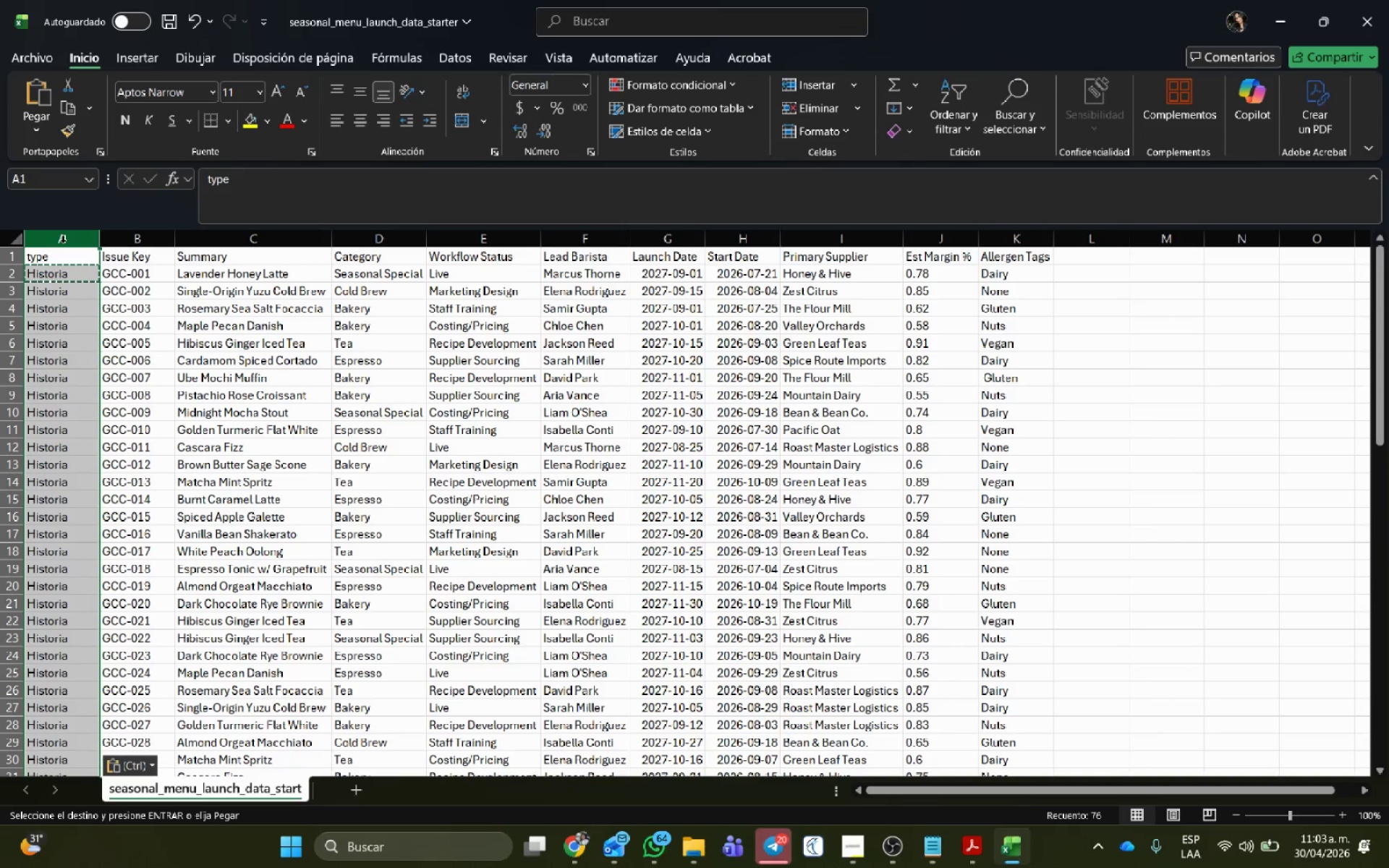 
wait(84.31)
 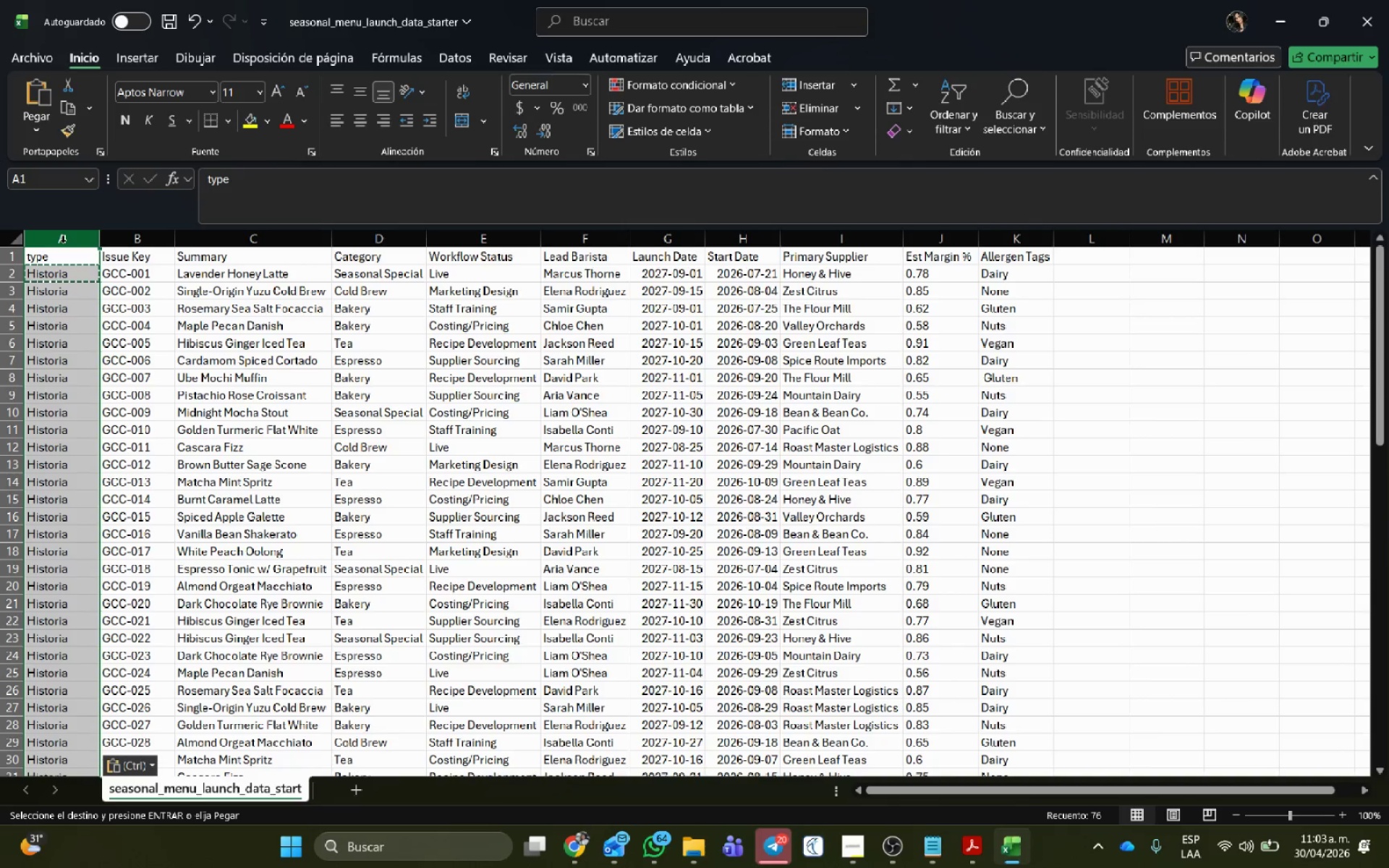 
left_click([566, 367])
 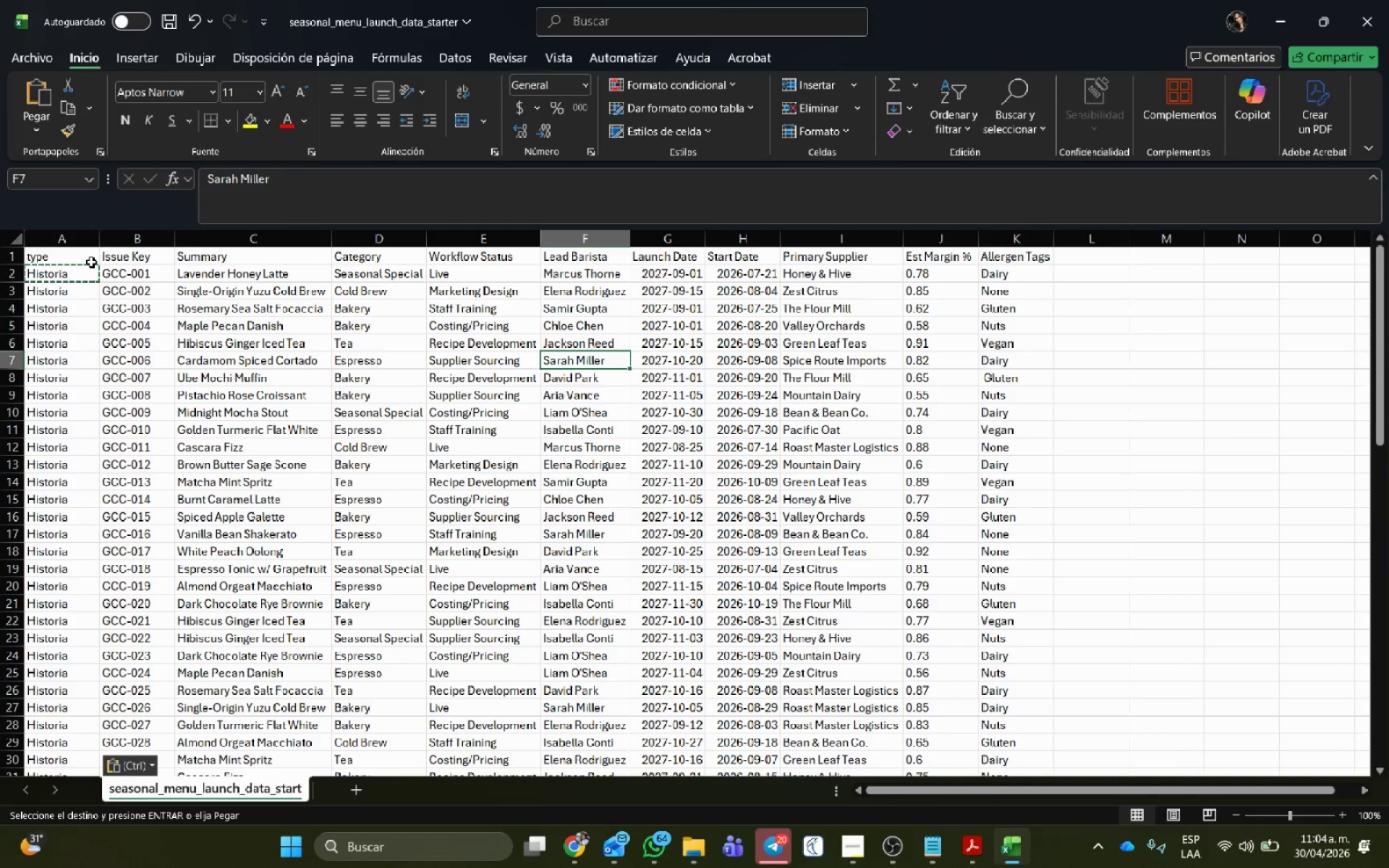 
key(Escape)
 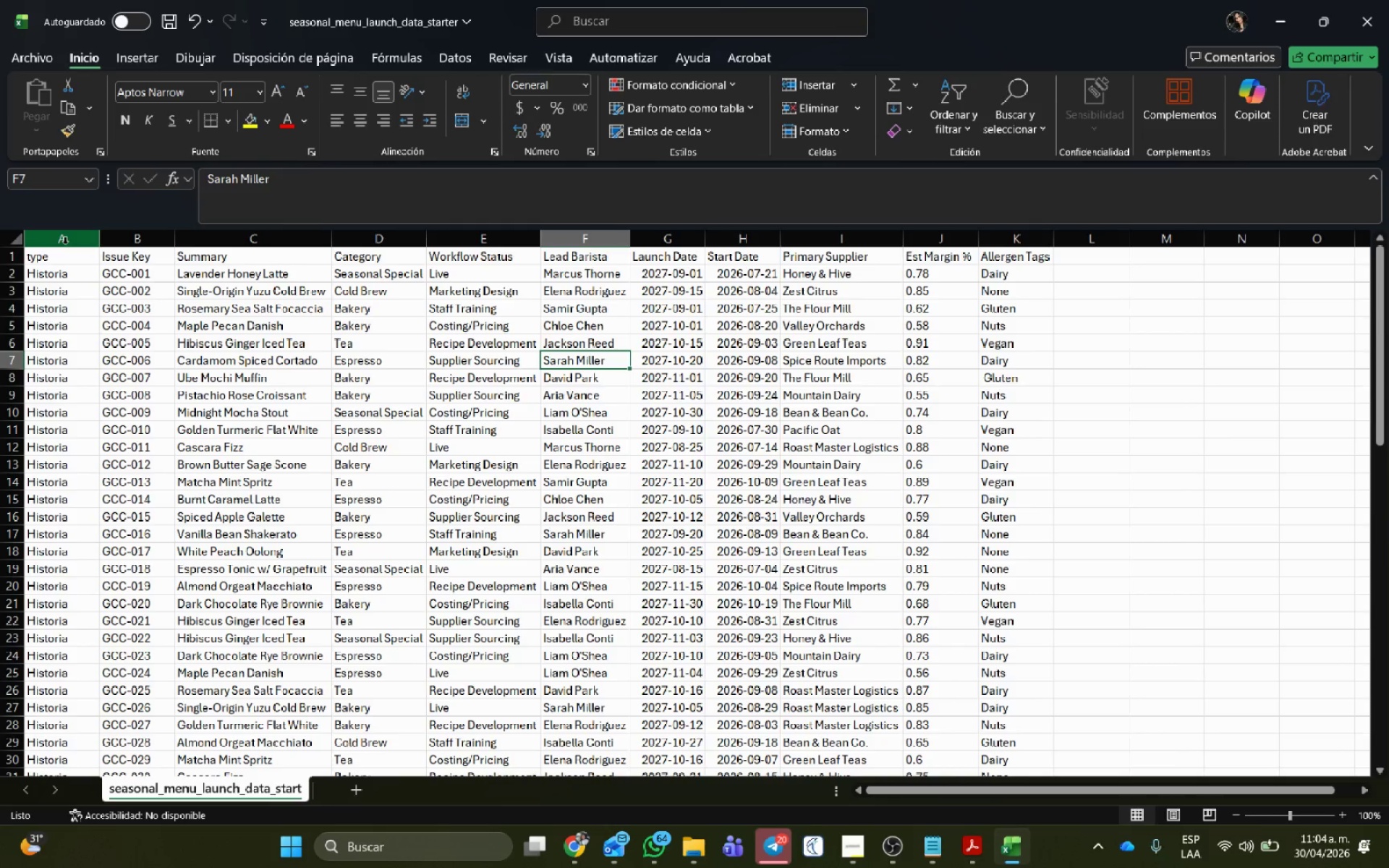 
left_click([64, 255])
 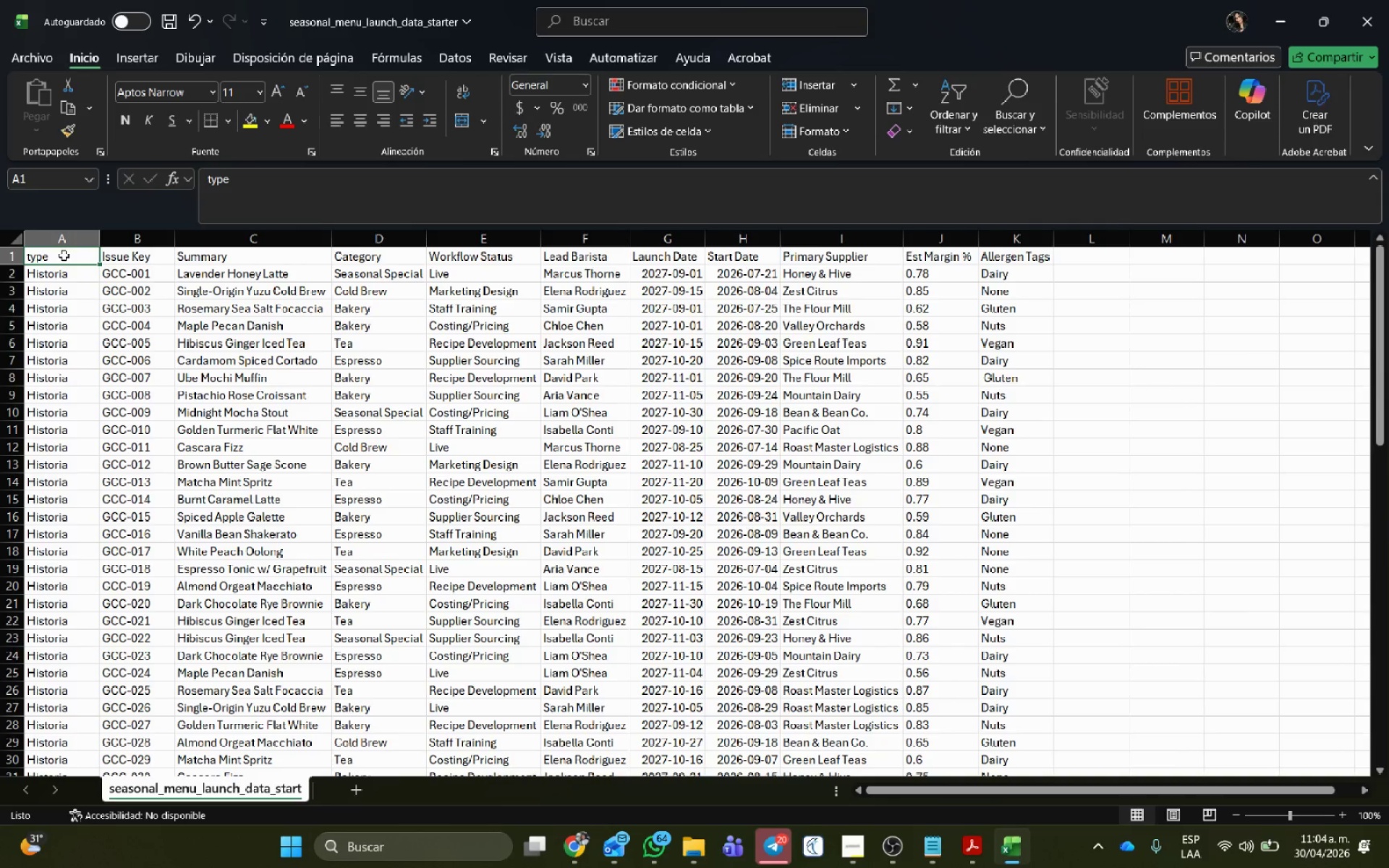 
type(Type)
 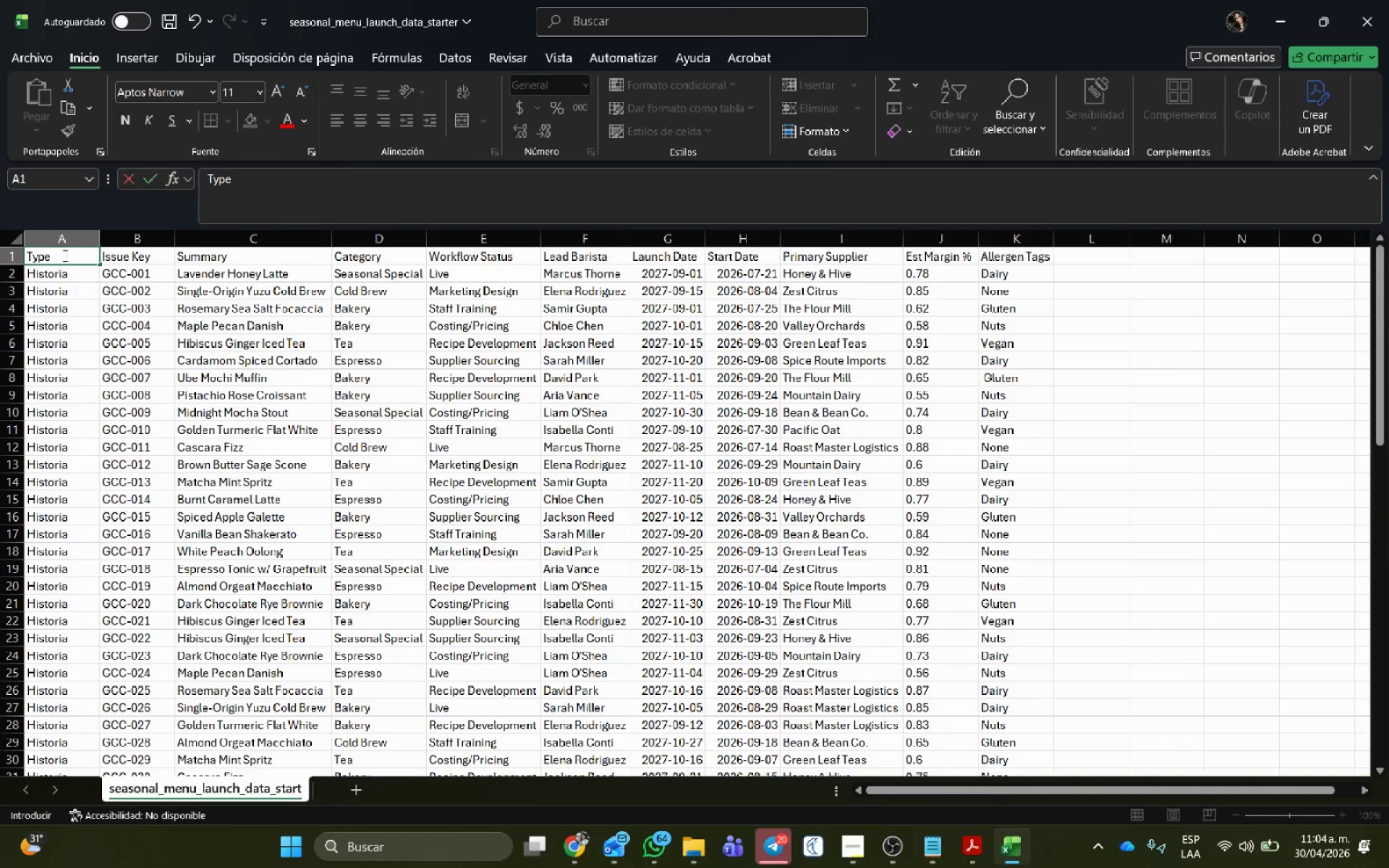 
key(Enter)
 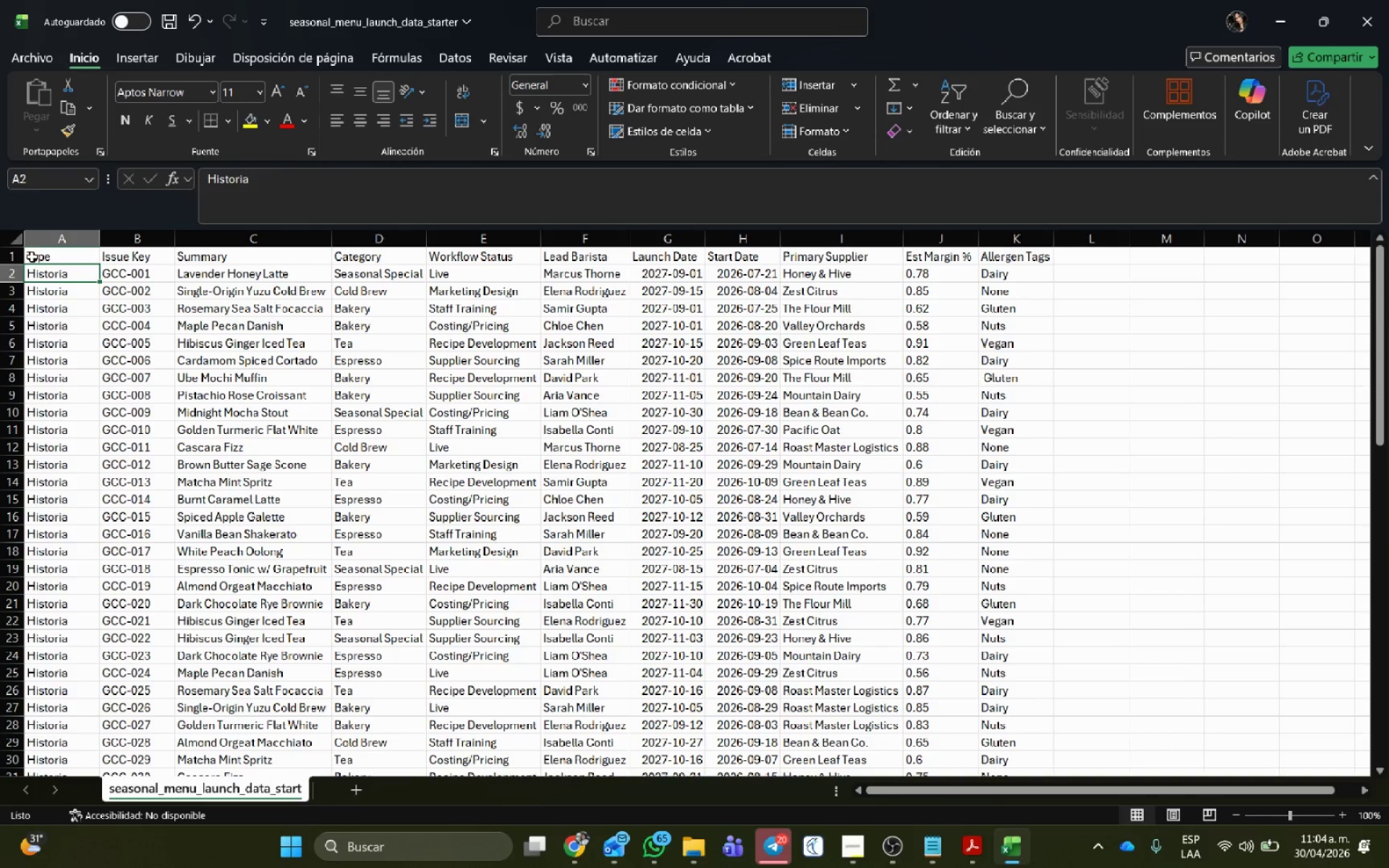 
wait(7.17)
 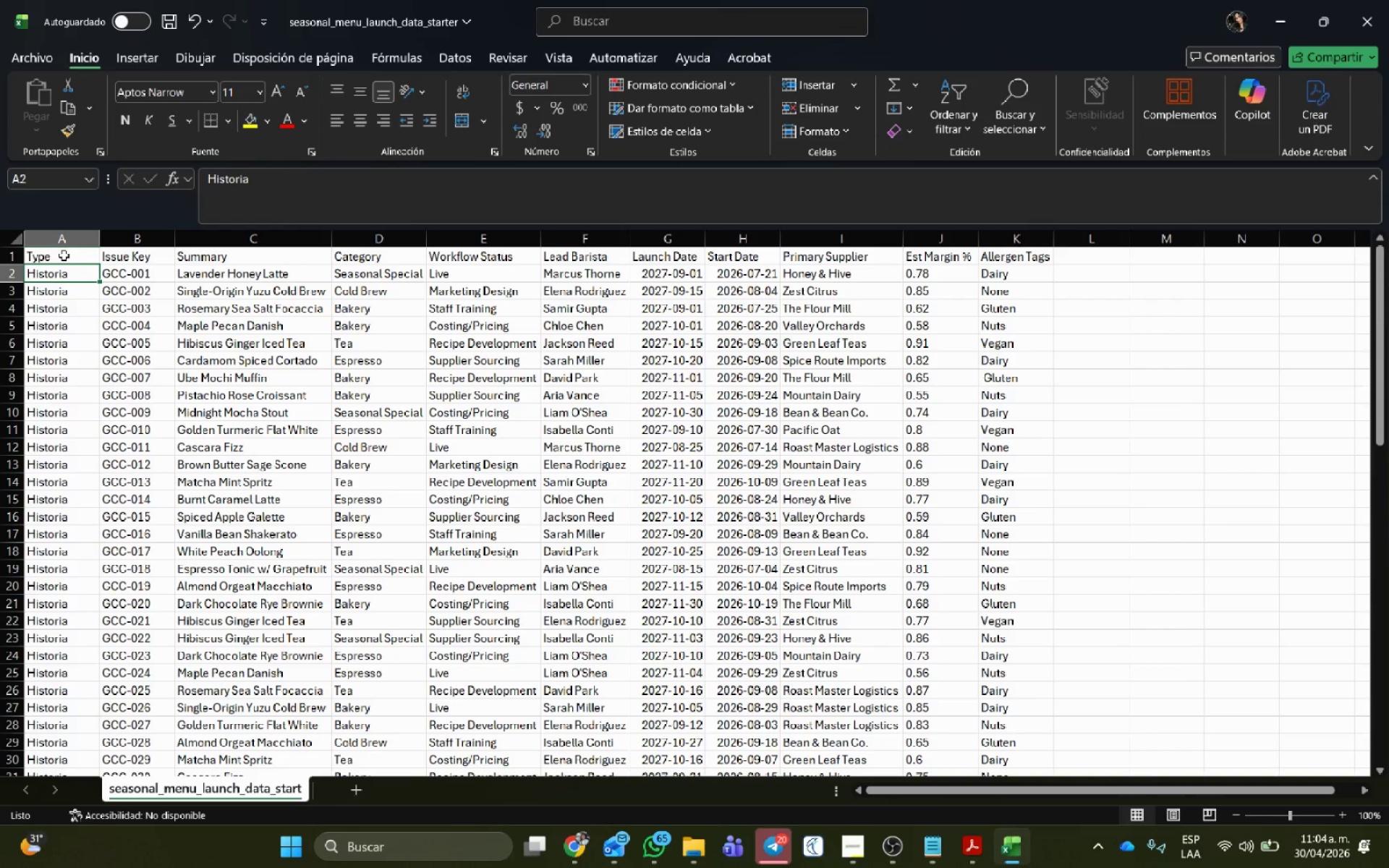 
mouse_move([551, 841])
 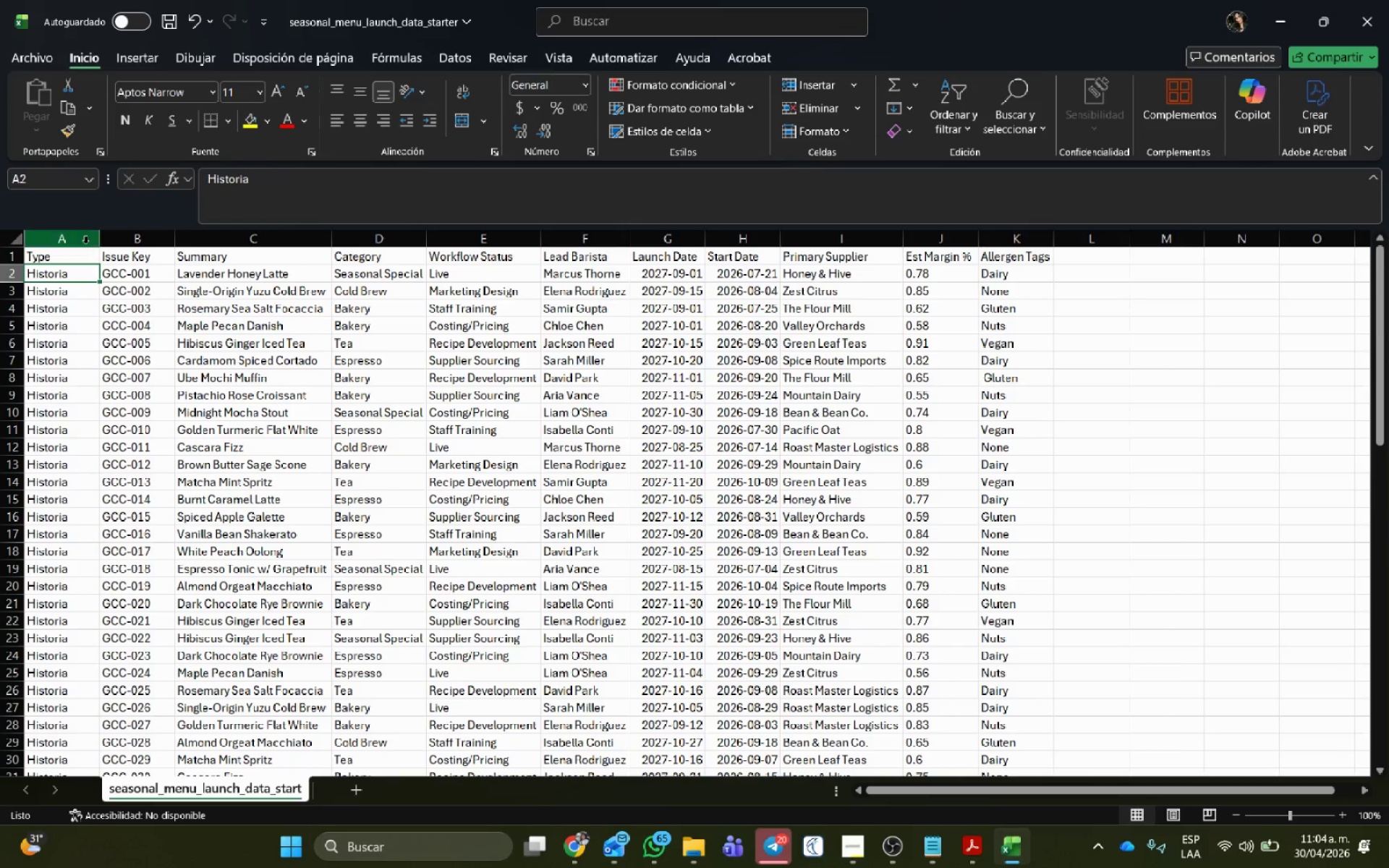 
left_click([82, 237])
 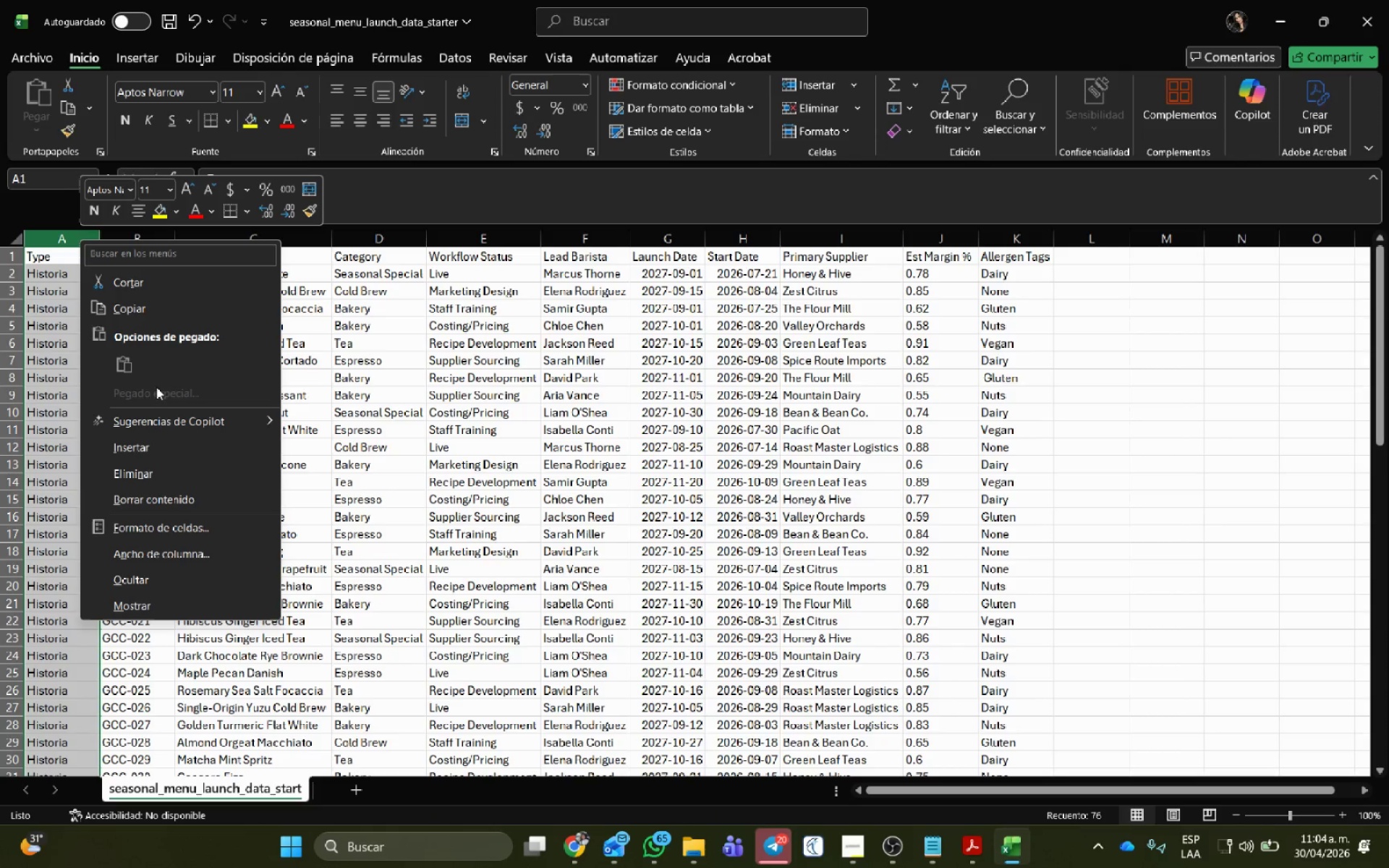 
left_click([149, 452])
 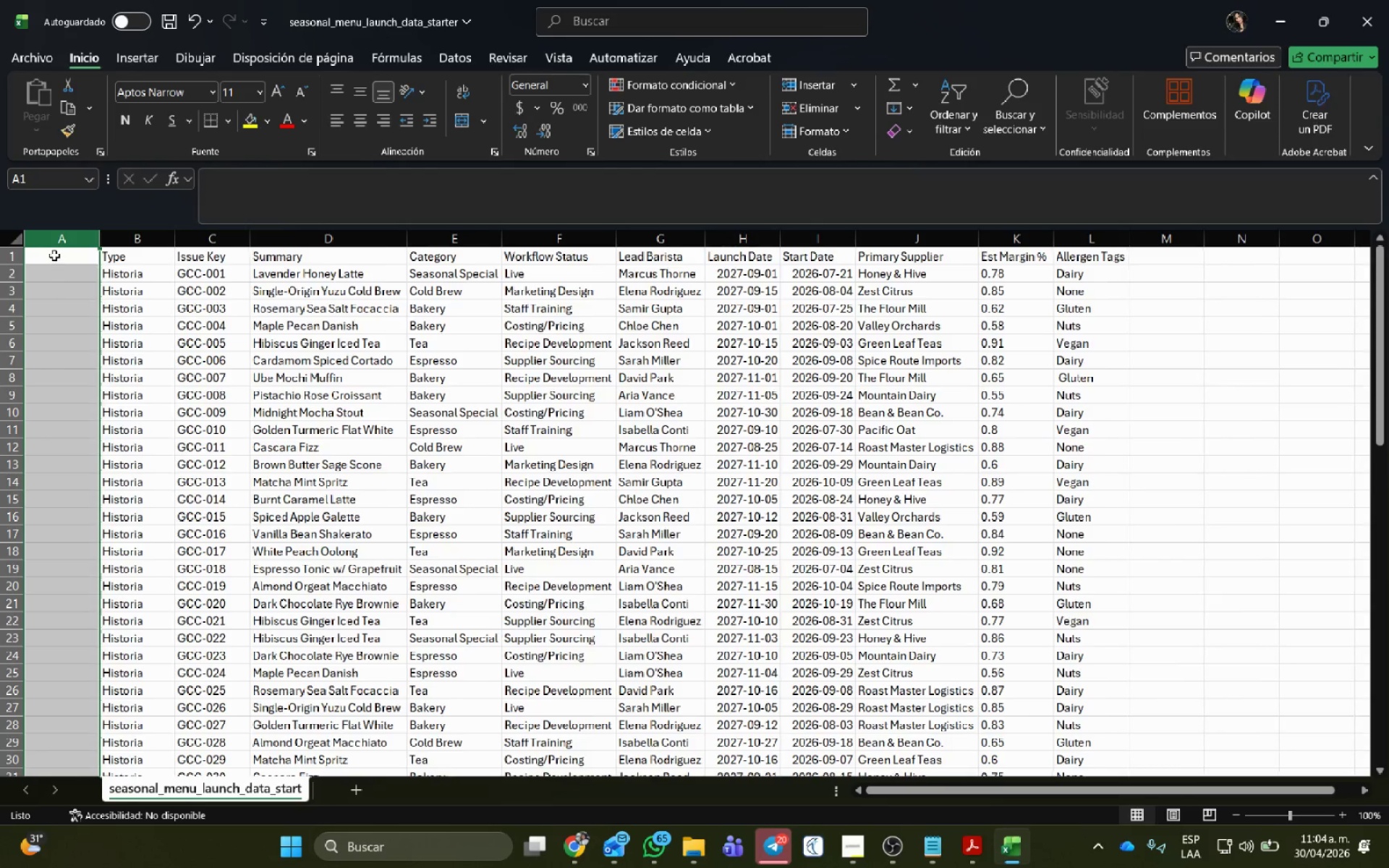 
left_click([54, 255])
 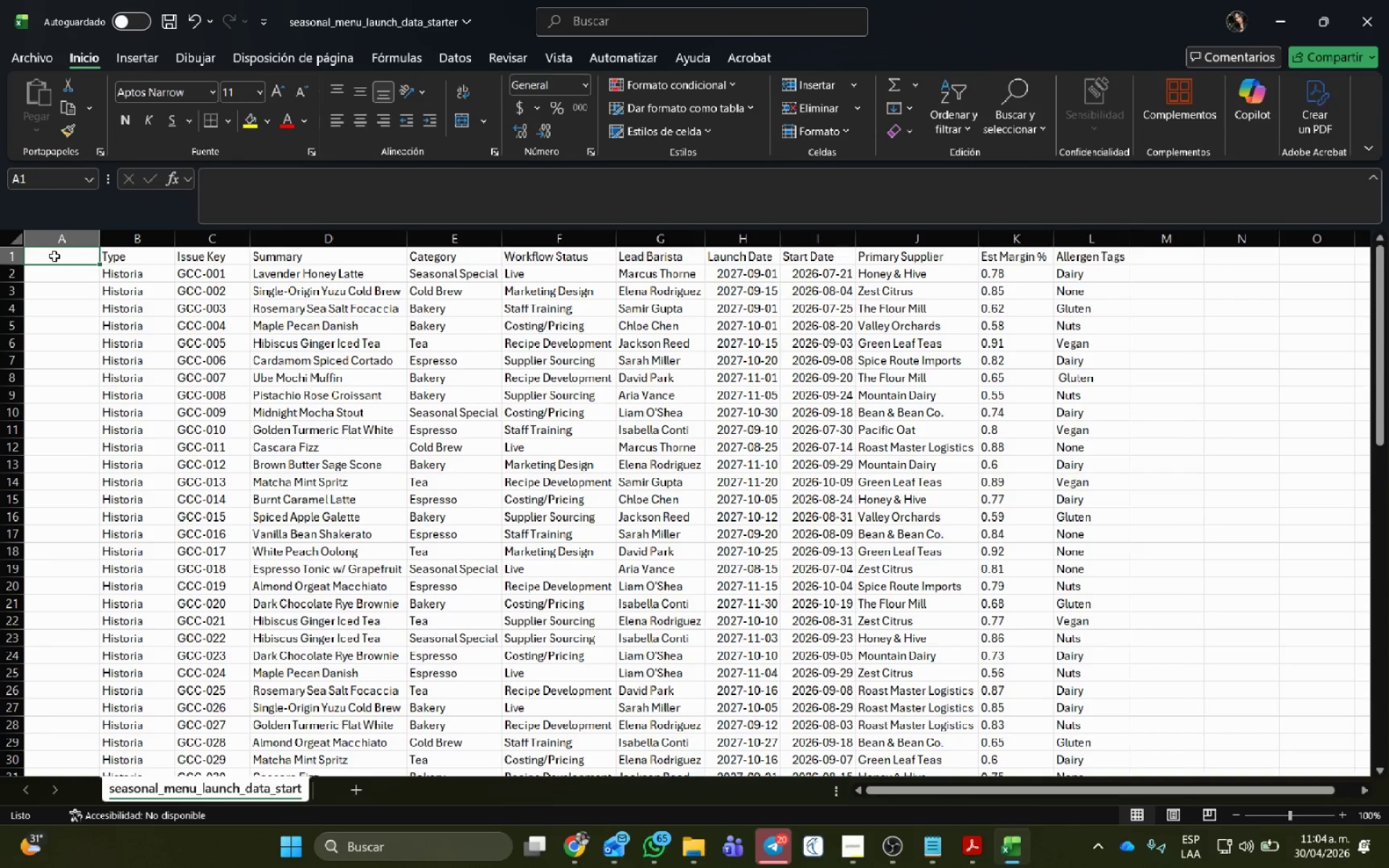 
type(epic Link)
 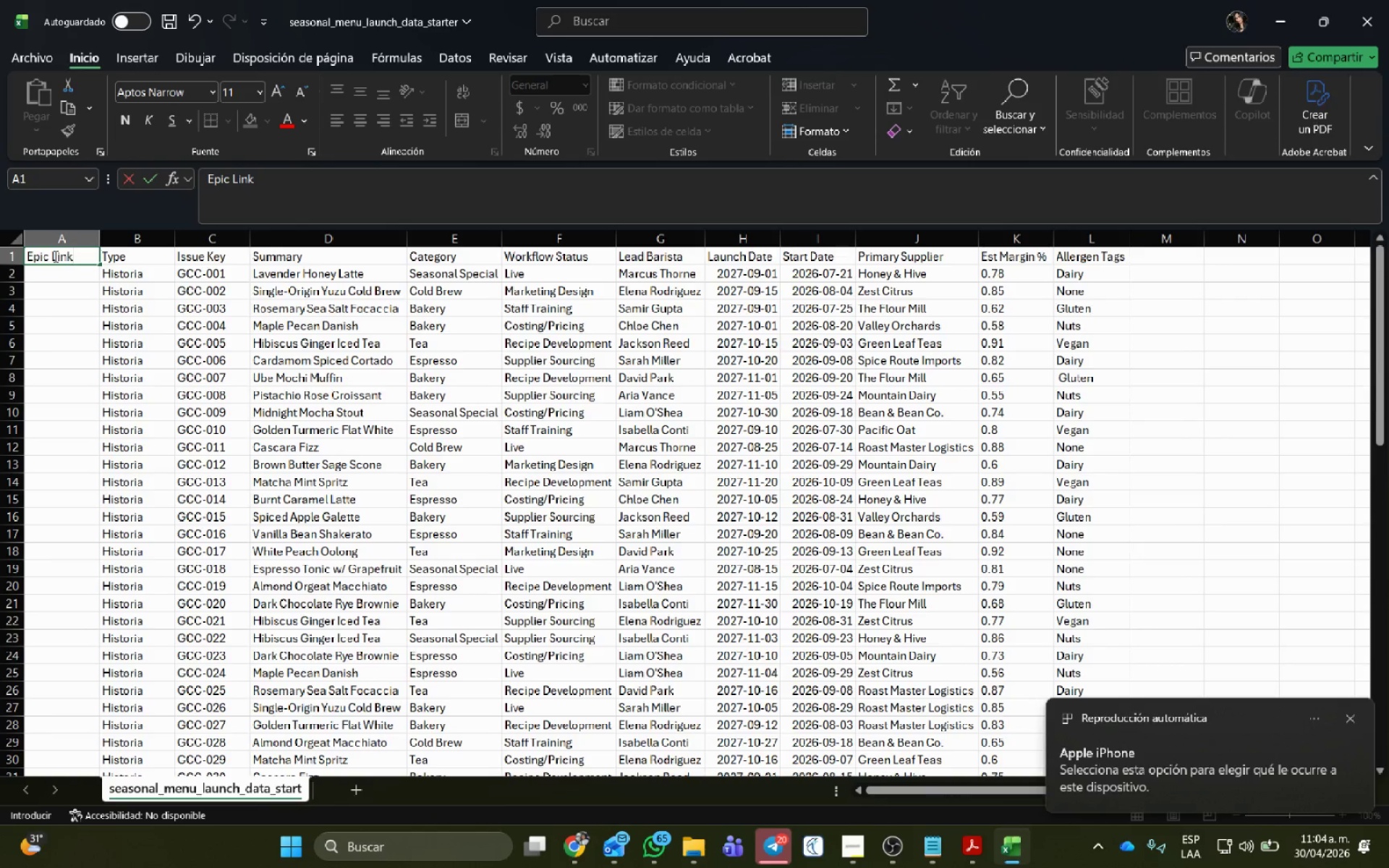 
key(Enter)
 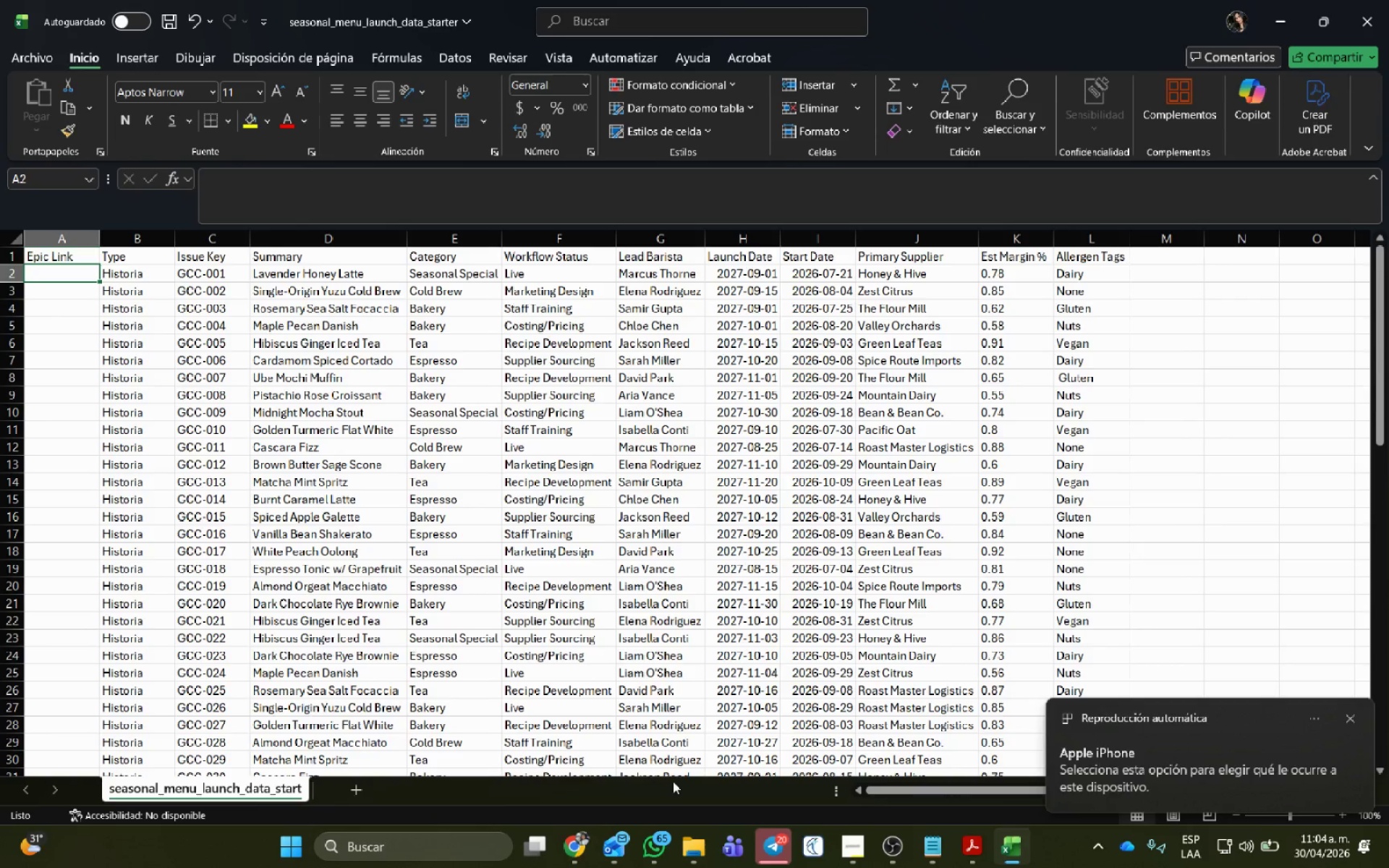 
mouse_move([674, 846])
 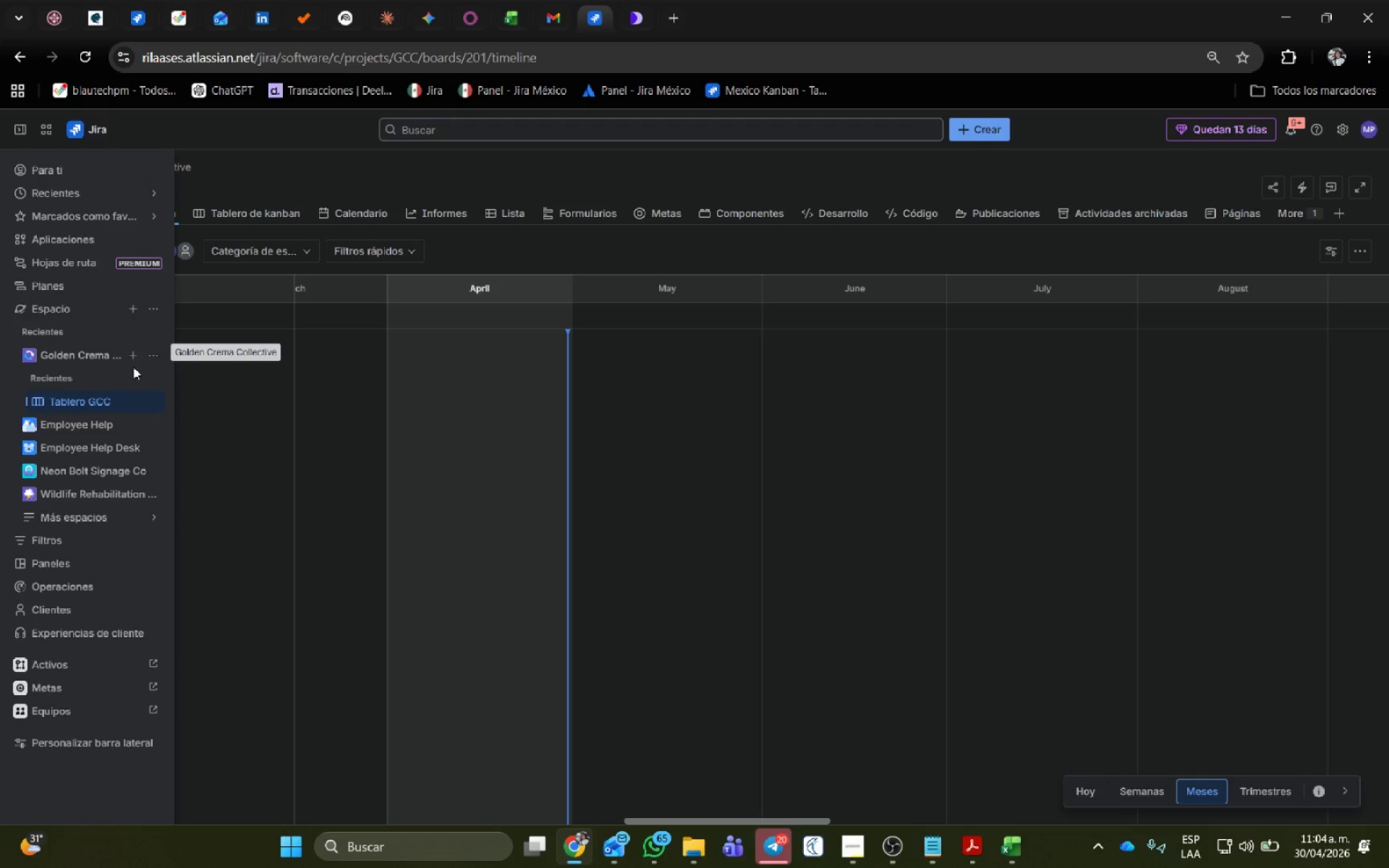 
wait(5.29)
 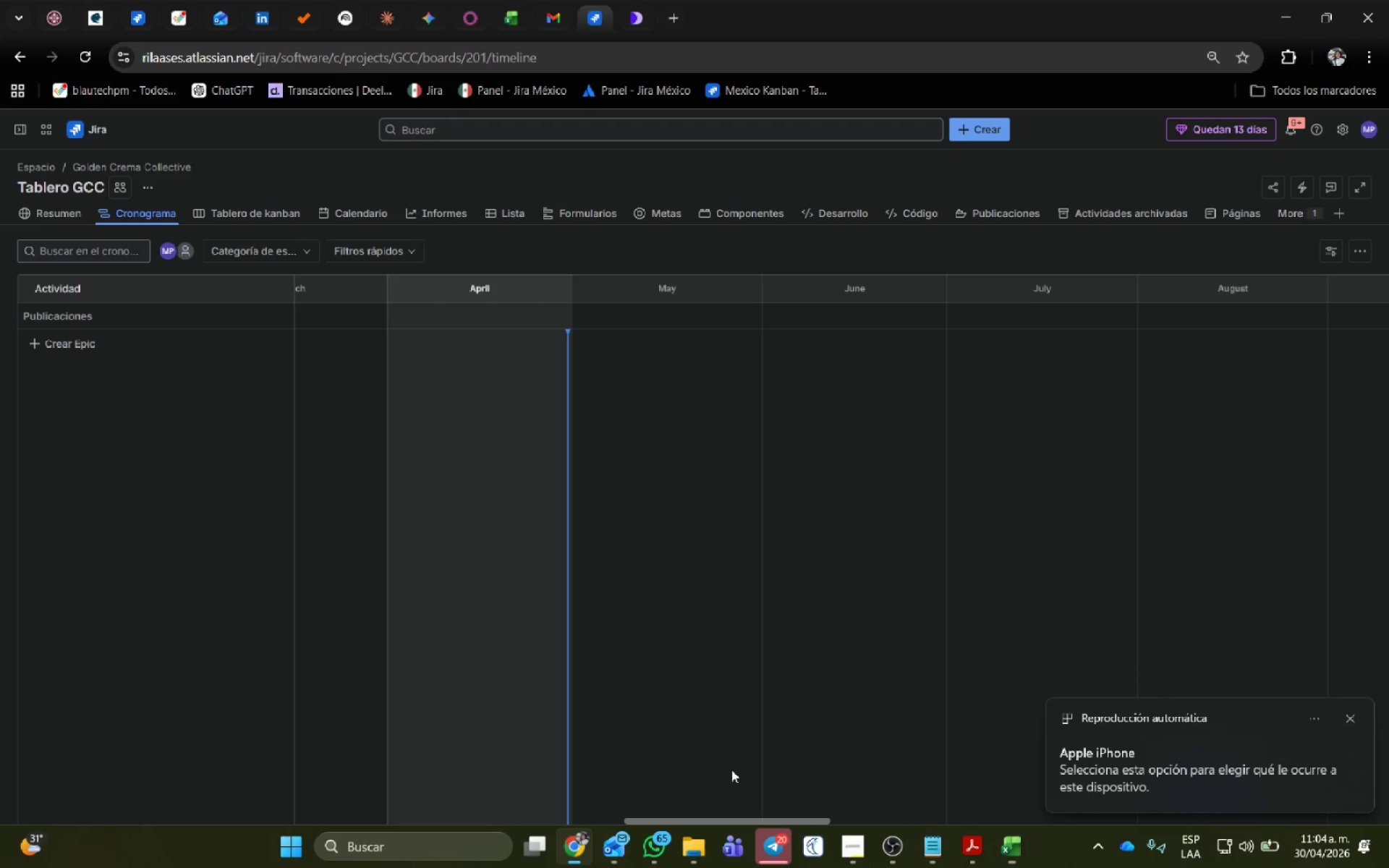 
left_click([456, 170])
 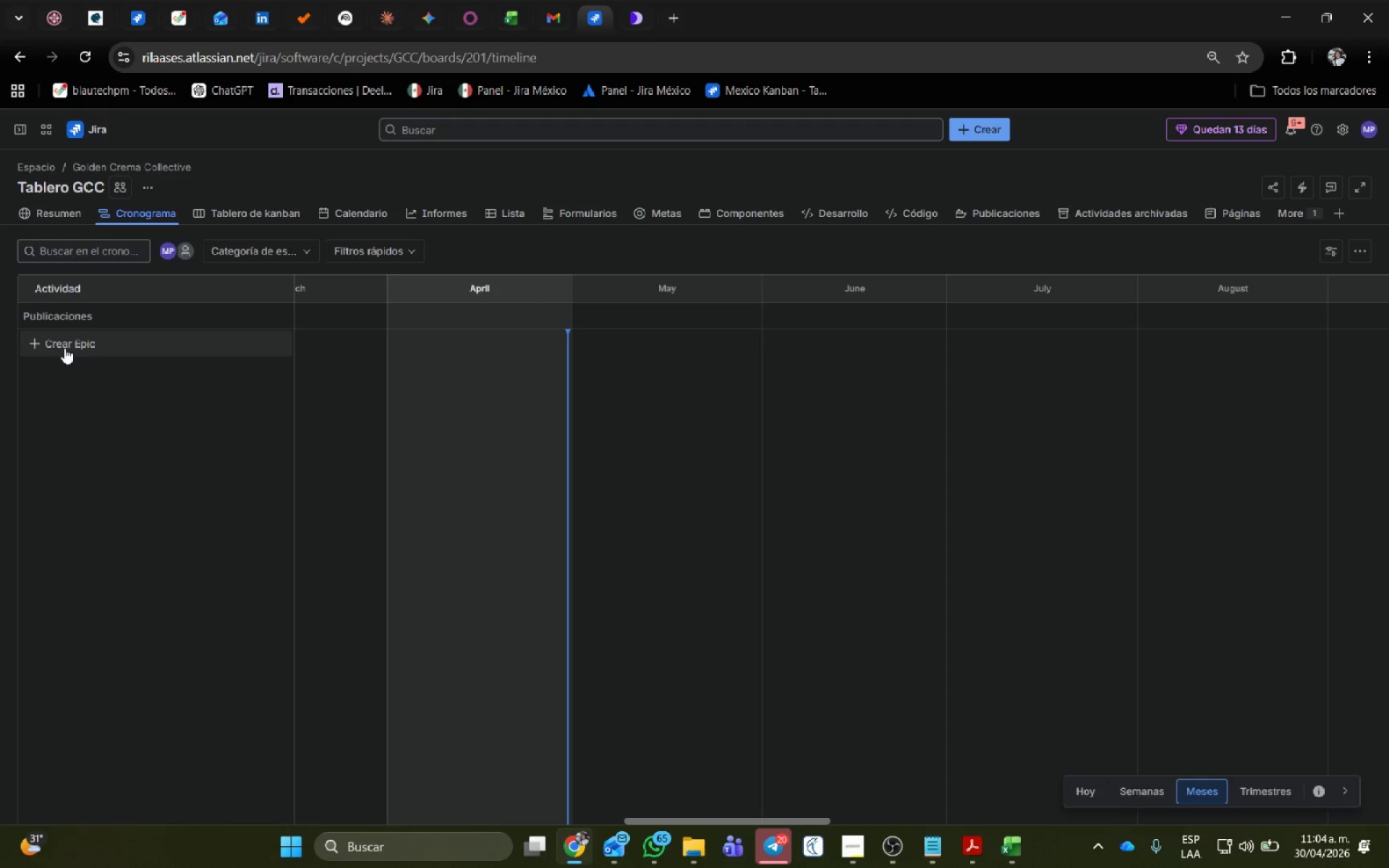 
left_click([64, 340])
 